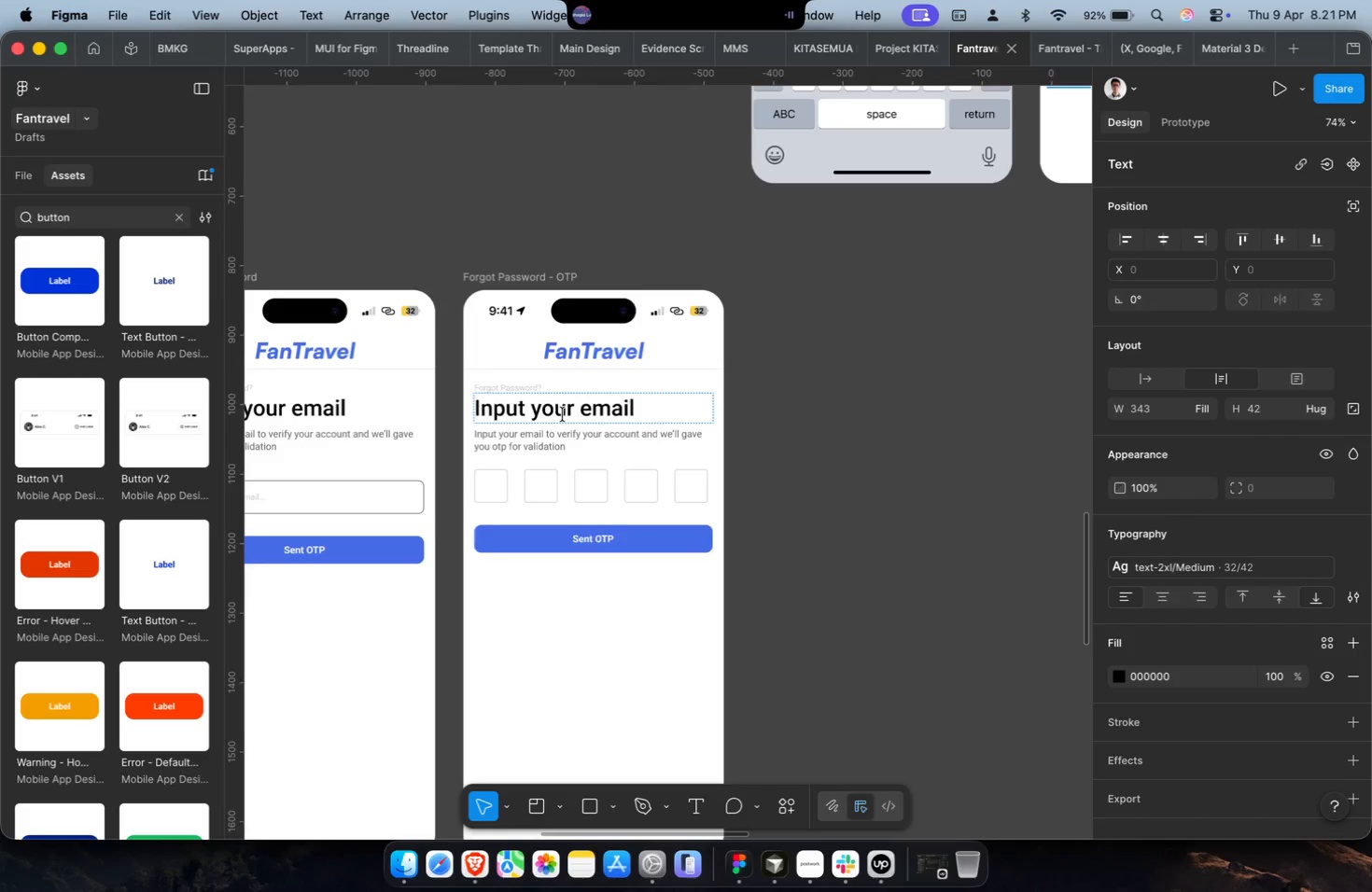 
key(Meta+A)
 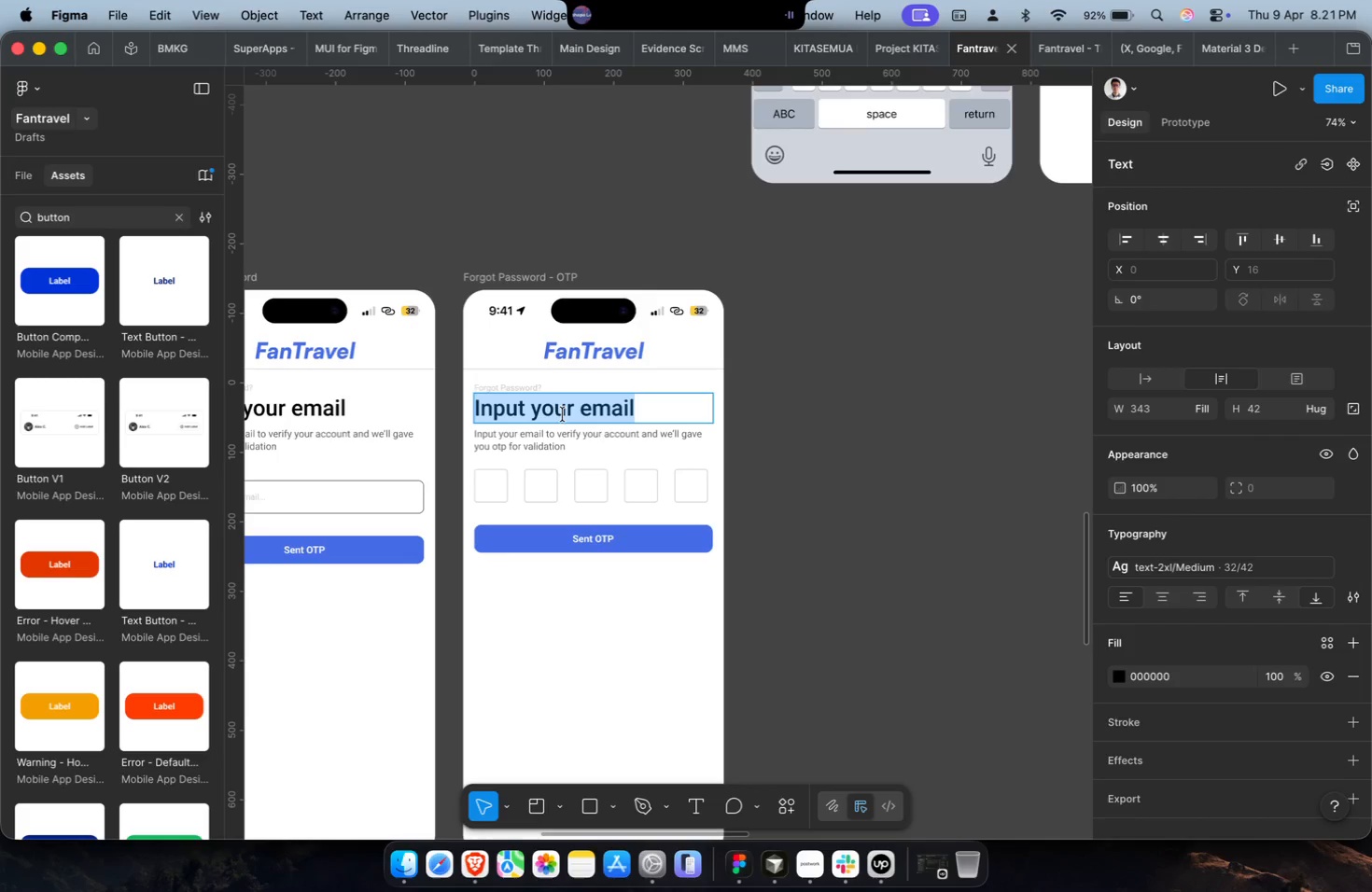 
key(Meta+Shift+V)
 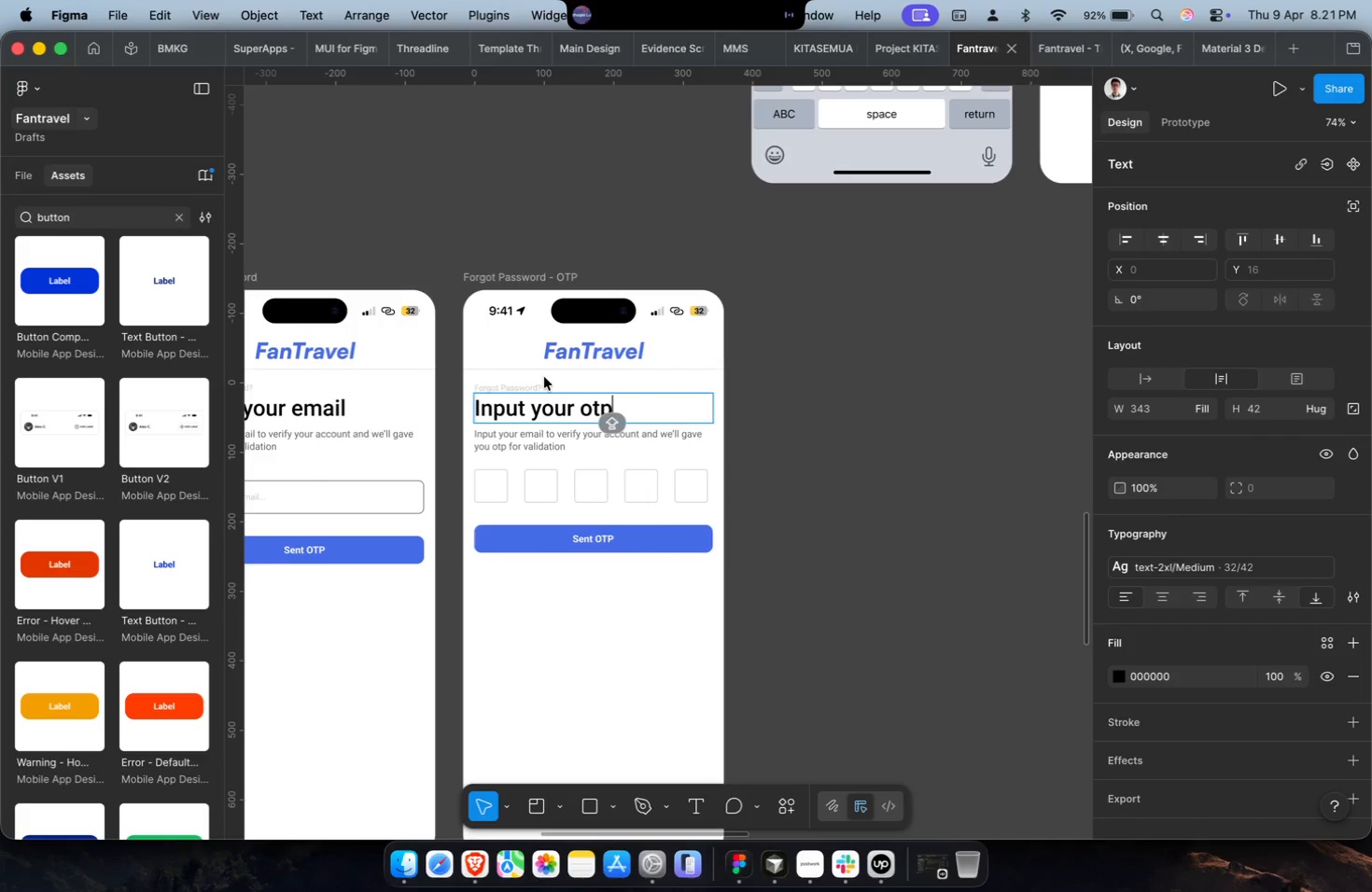 
wait(9.43)
 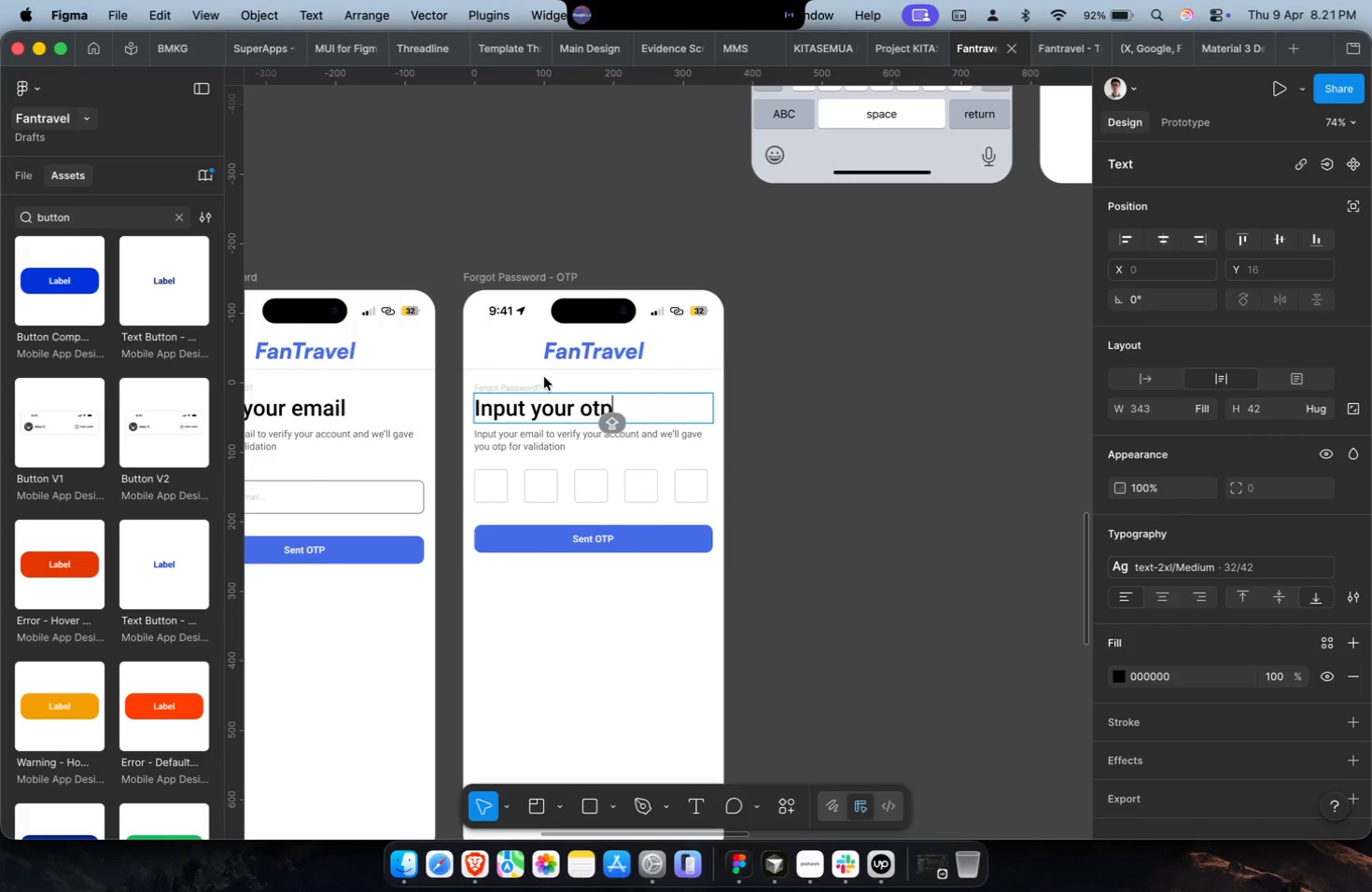 
key(Meta+CommandLeft)
 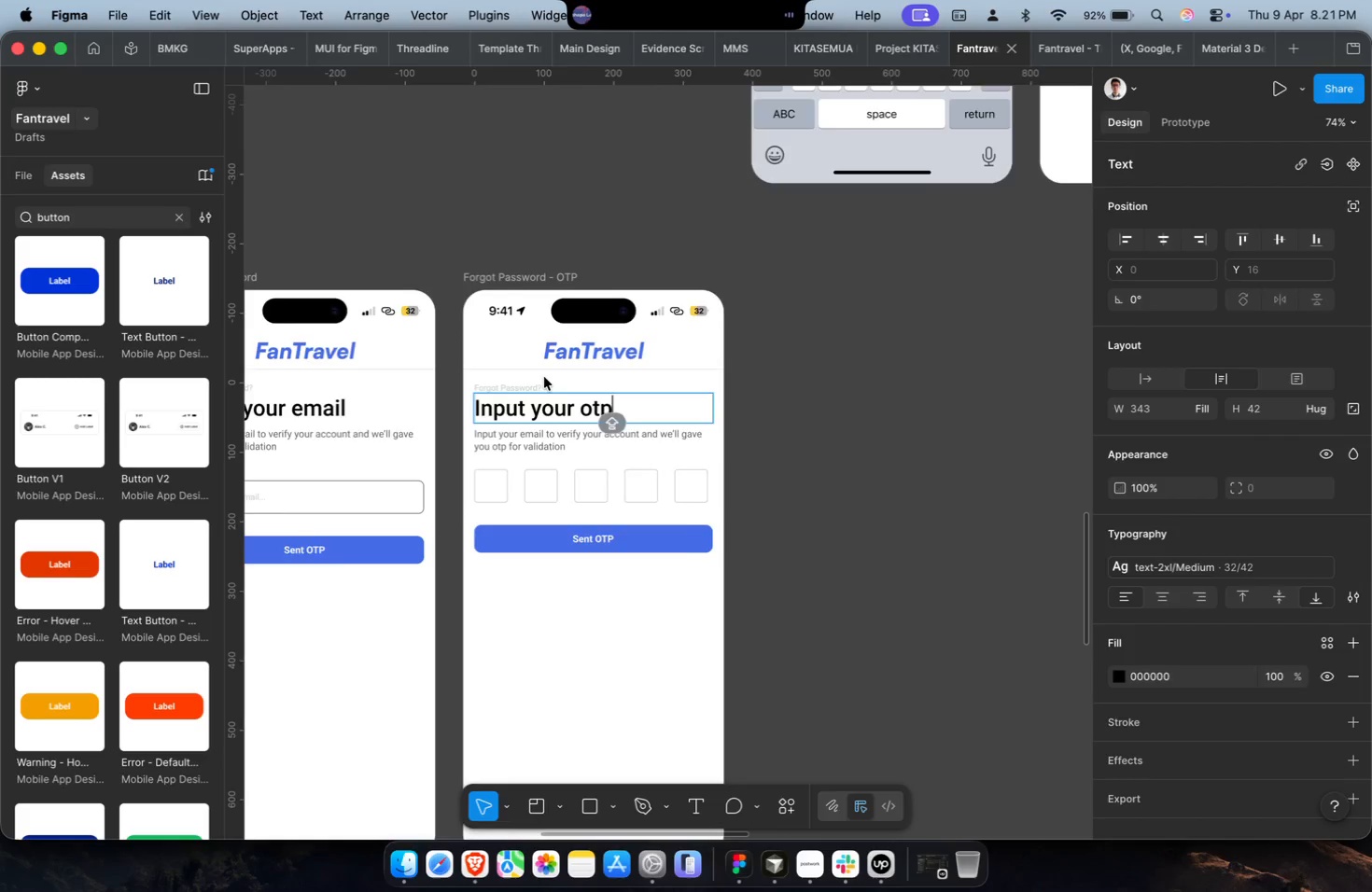 
scroll: coordinate [544, 377], scroll_direction: down, amount: 2.0
 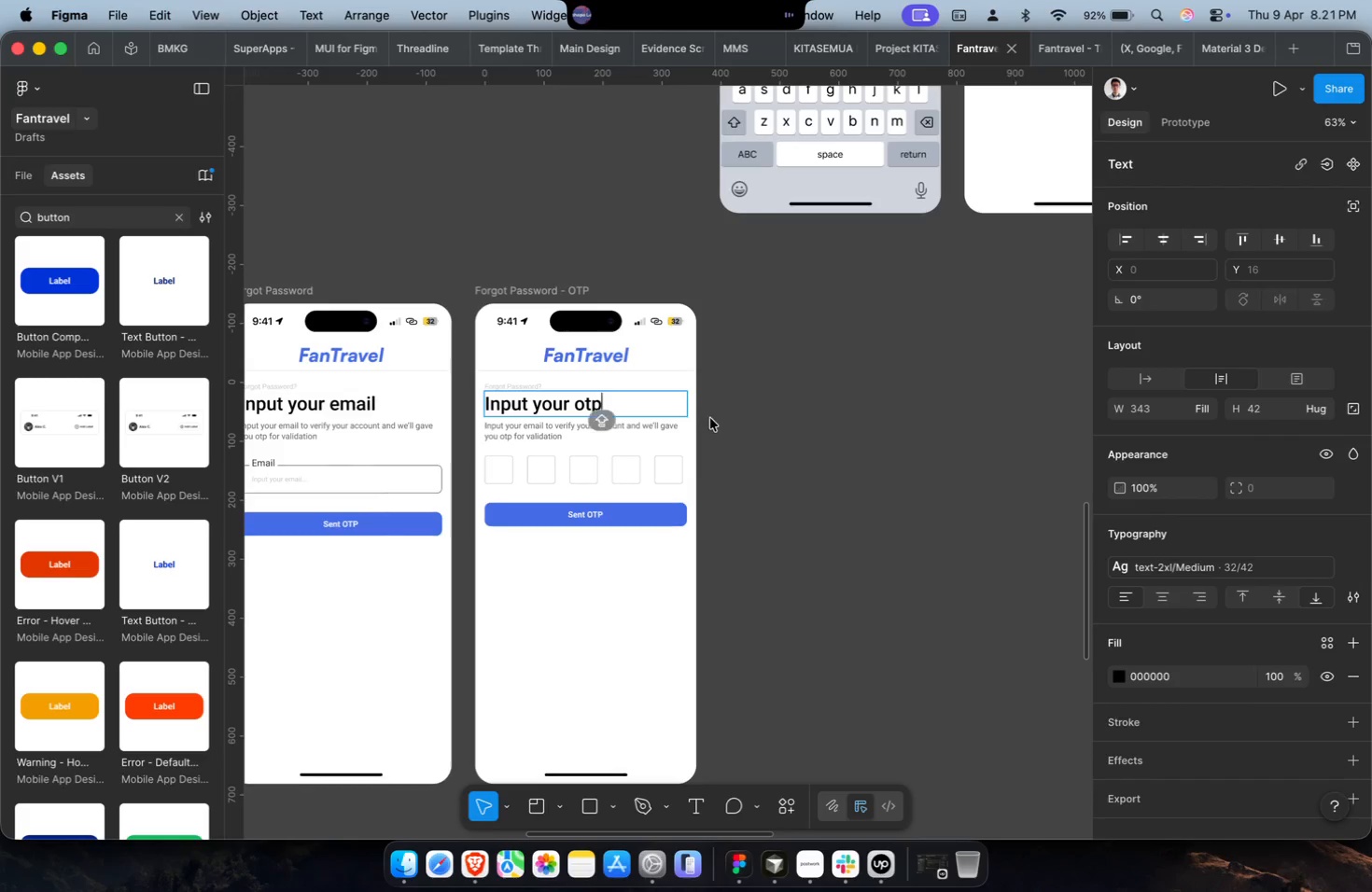 
double_click([710, 418])
 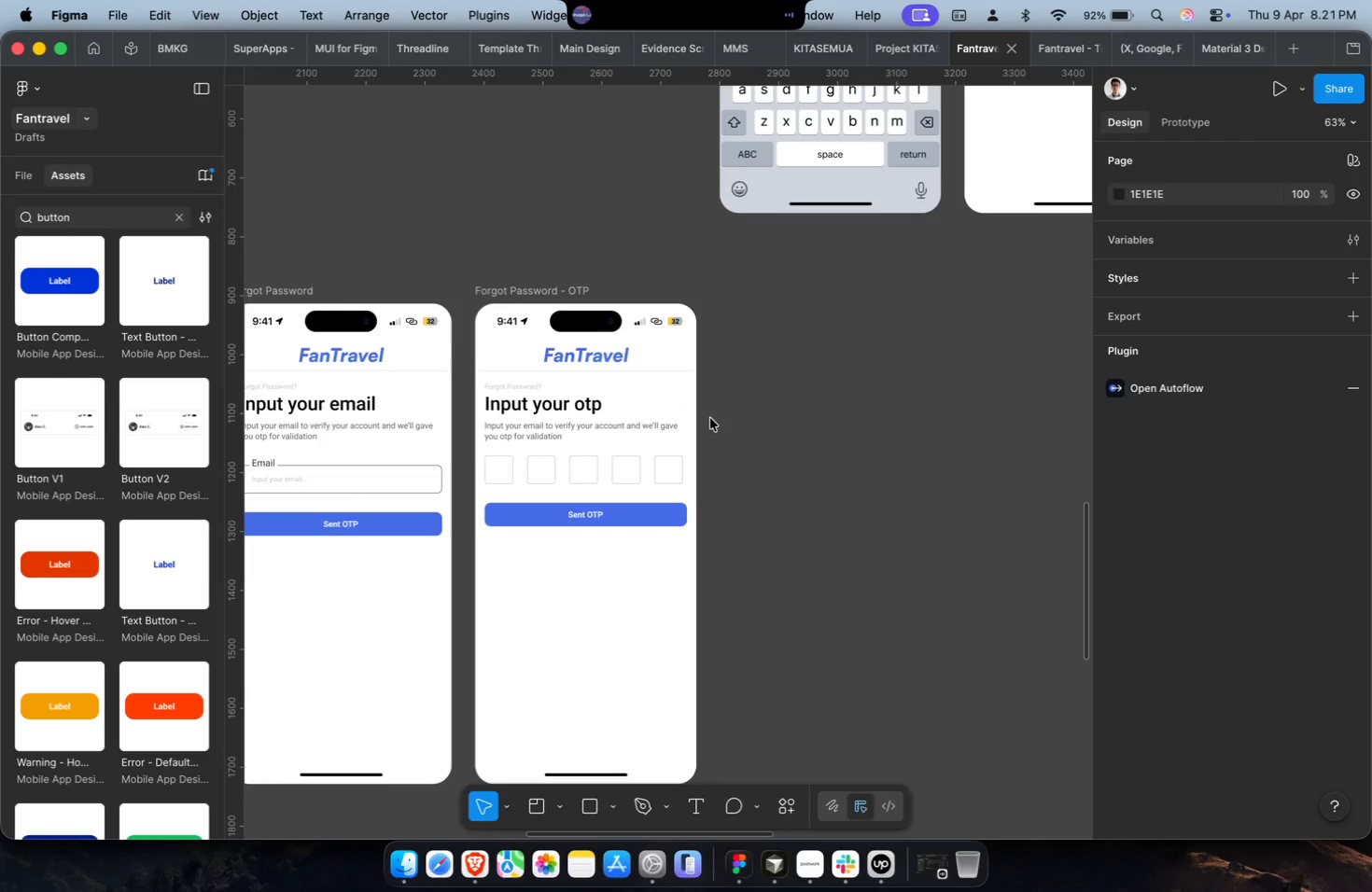 
hold_key(key=CommandLeft, duration=0.42)
scroll: coordinate [710, 418], scroll_direction: down, amount: 3.0
 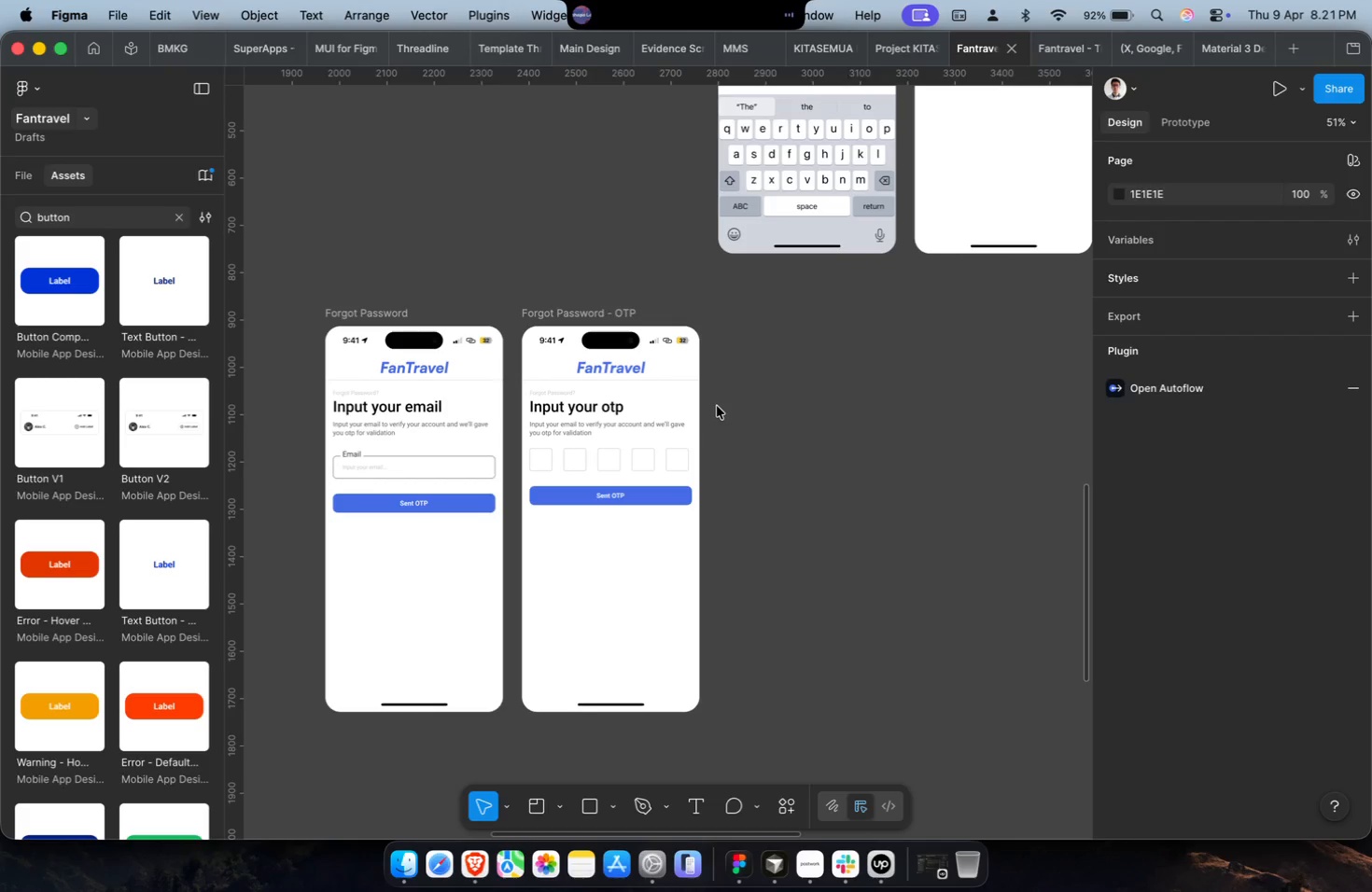 
wait(8.52)
 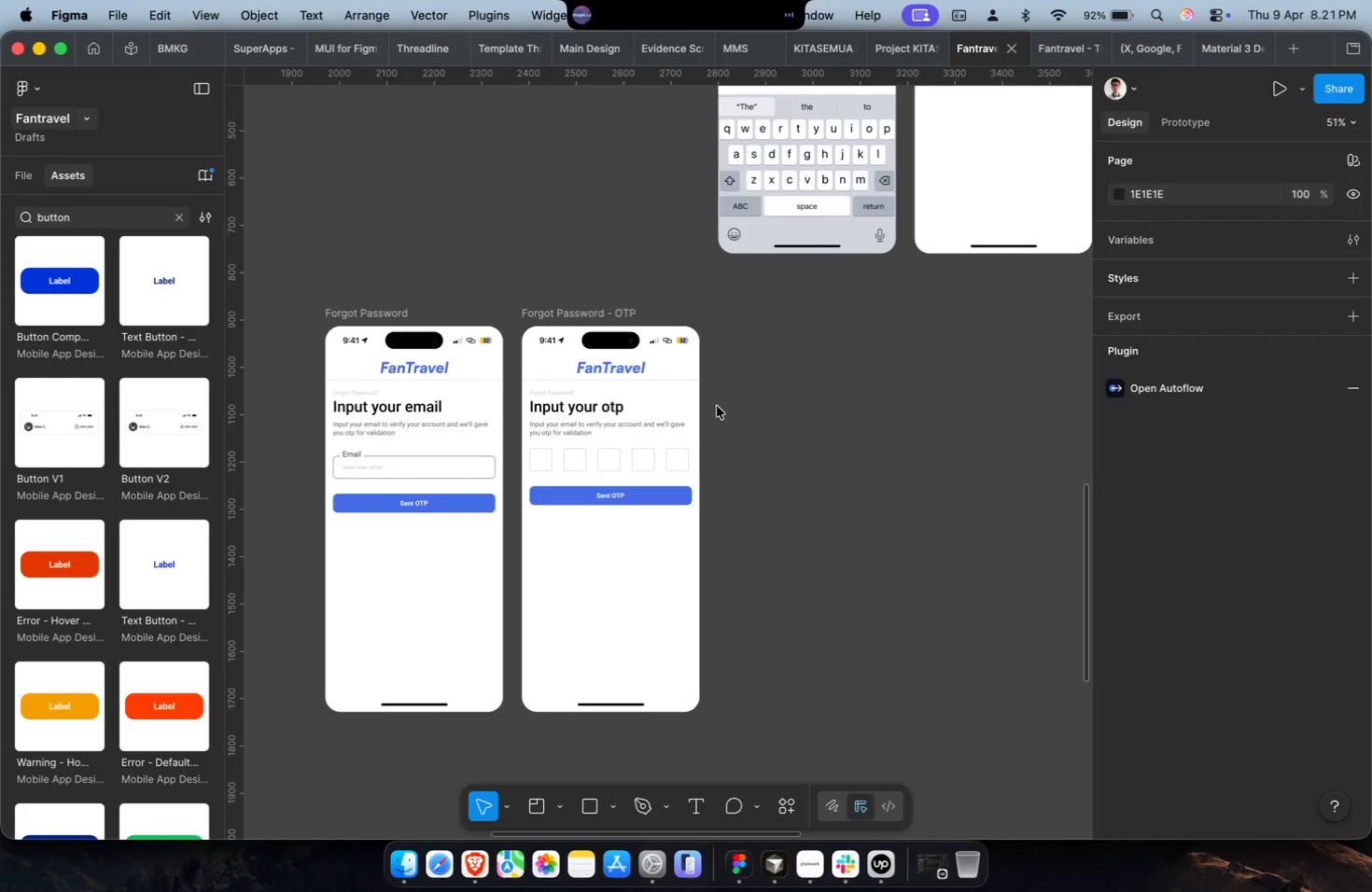 
scroll: coordinate [717, 406], scroll_direction: down, amount: 4.0
 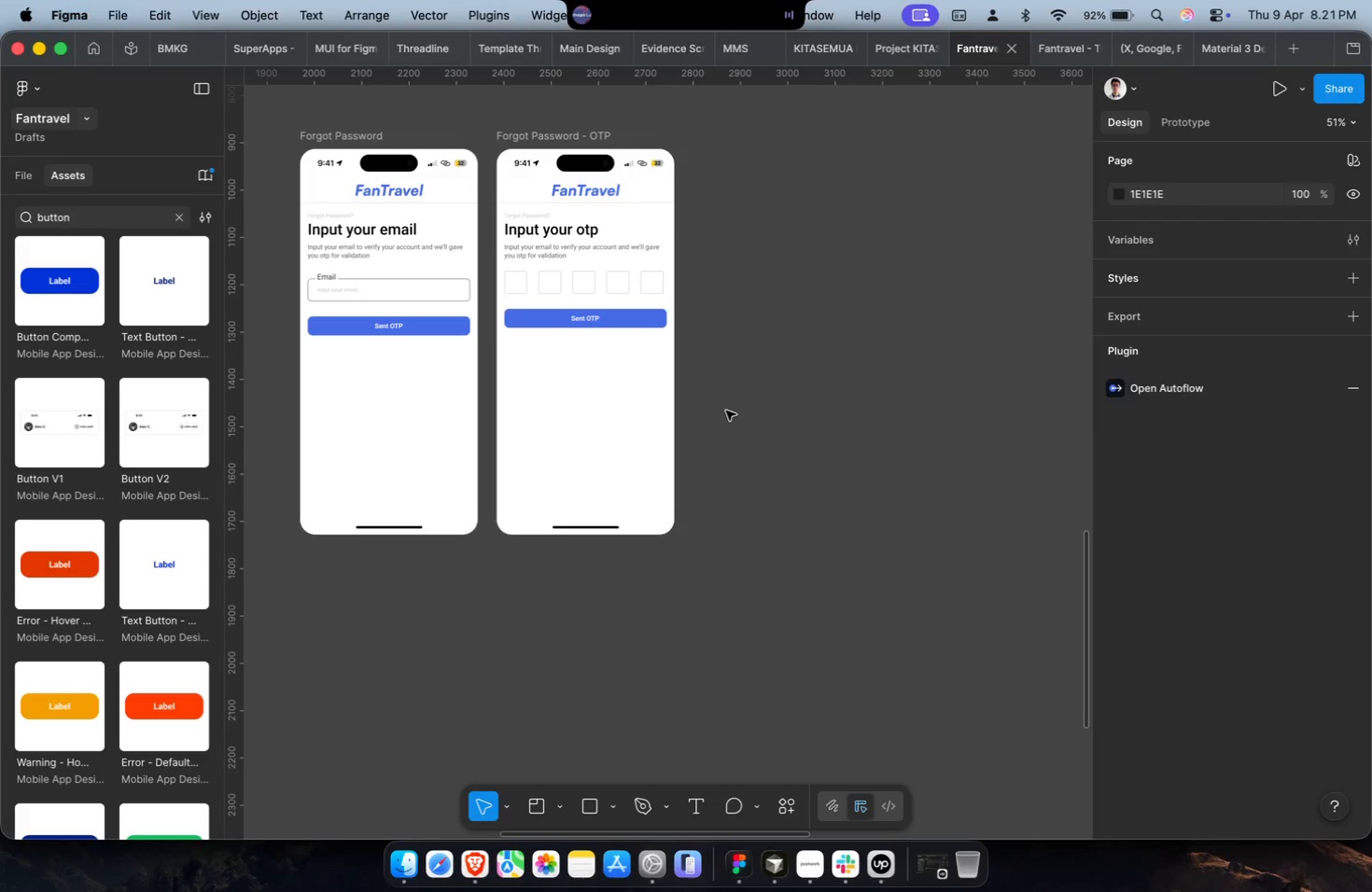 
wait(9.6)
 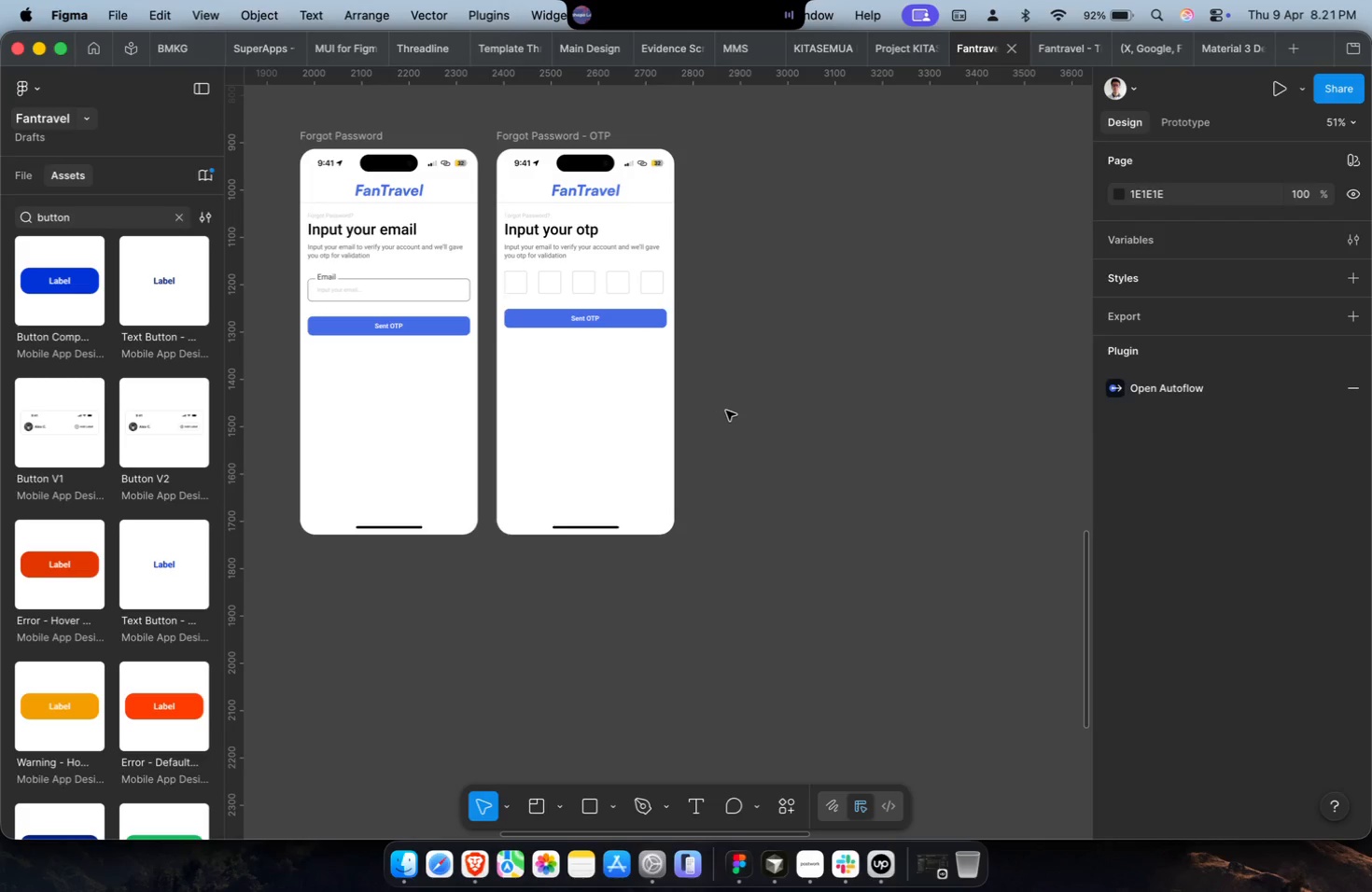 
scroll: coordinate [727, 405], scroll_direction: down, amount: 2.0
 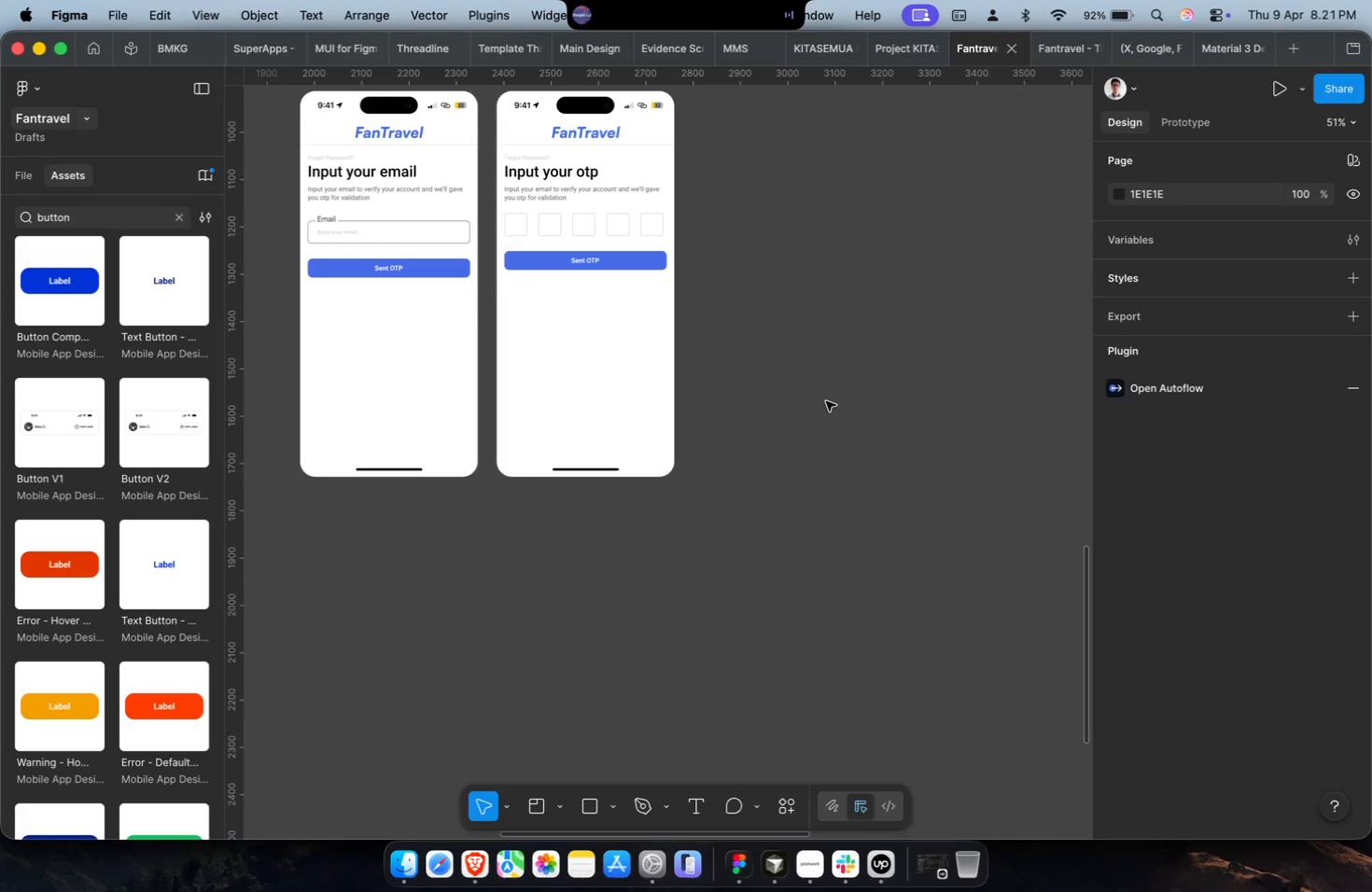 
left_click([861, 365])
 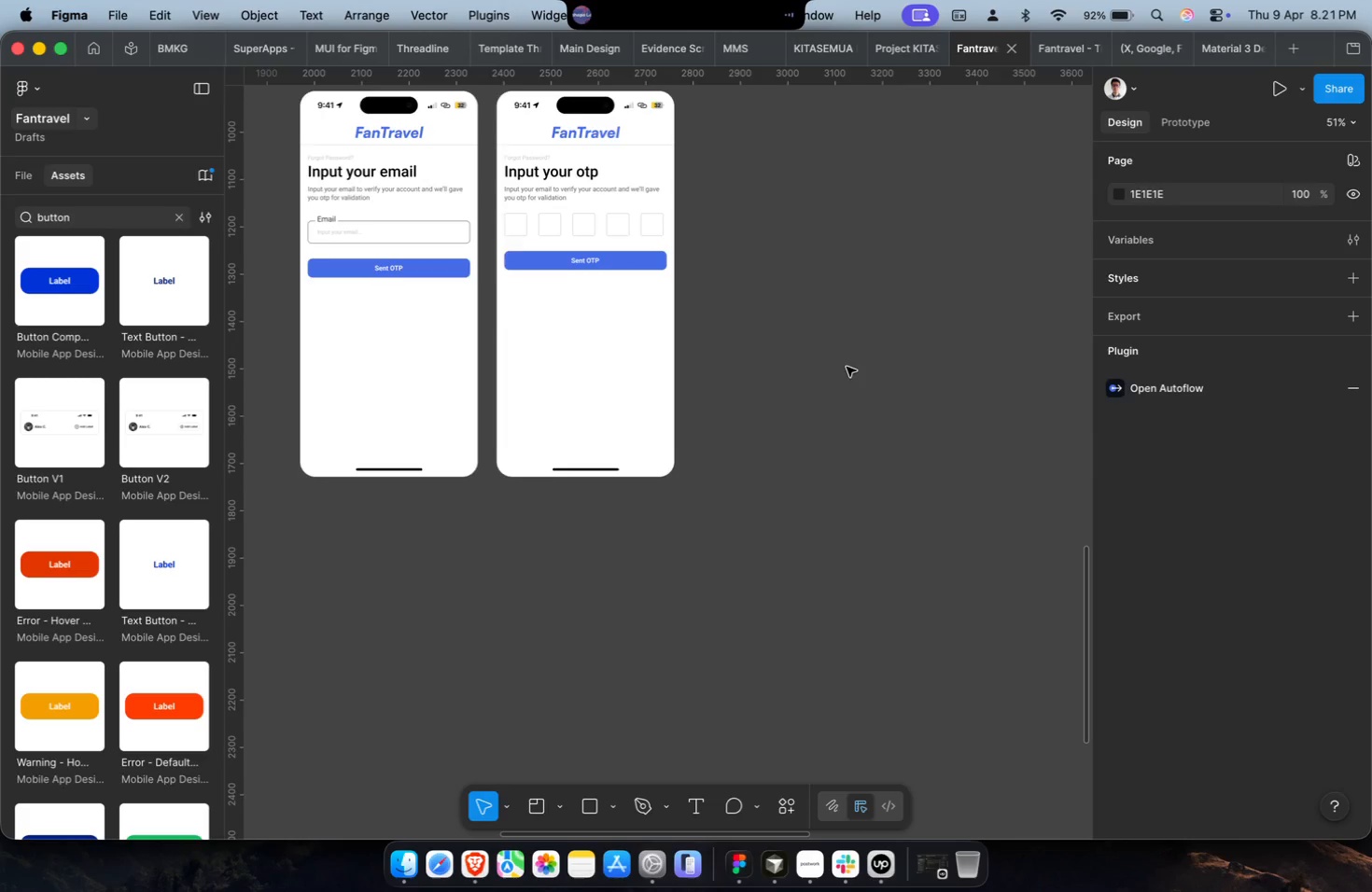 
scroll: coordinate [794, 378], scroll_direction: up, amount: 4.0
 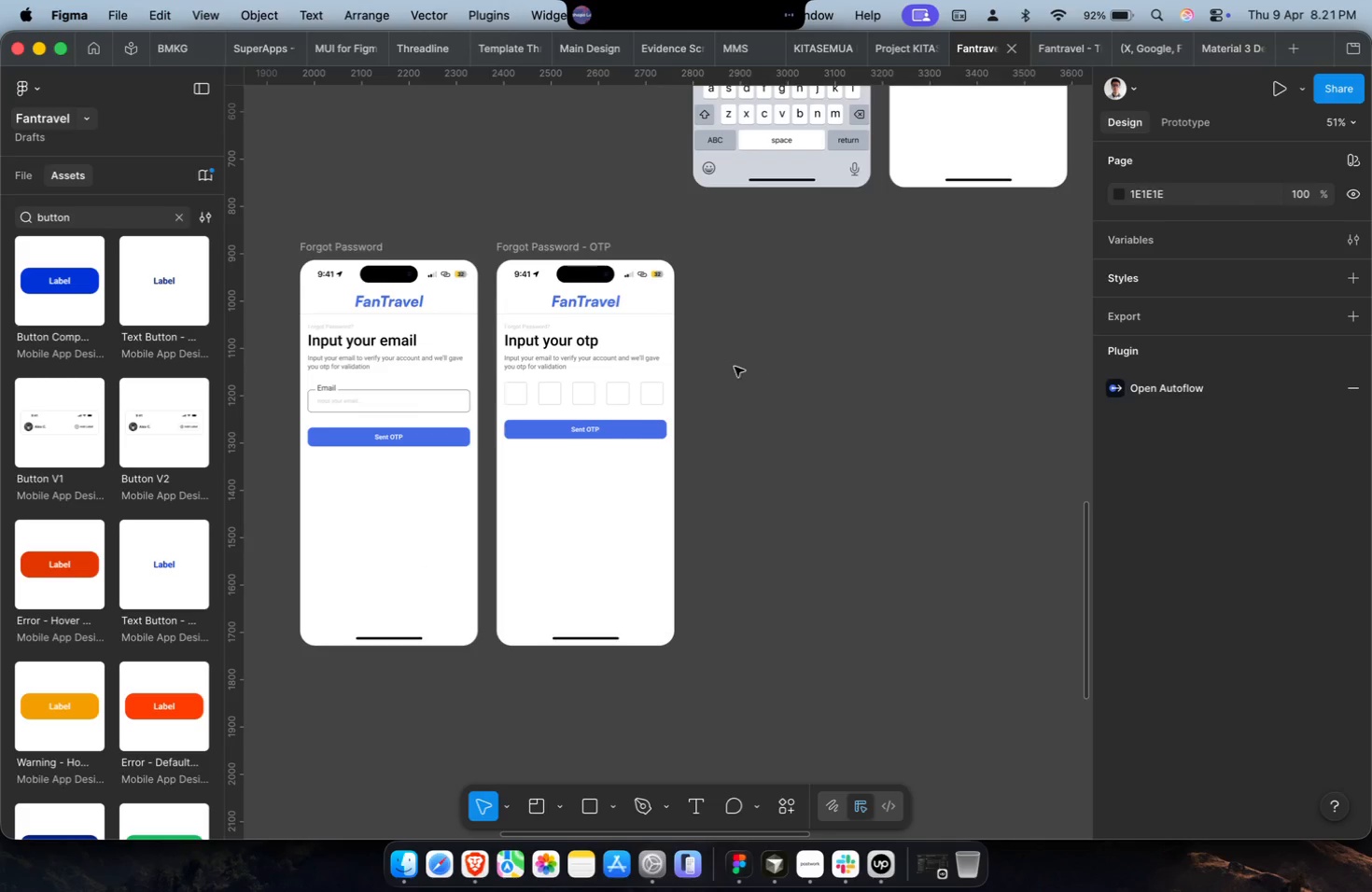 
key(Meta+CommandLeft)
 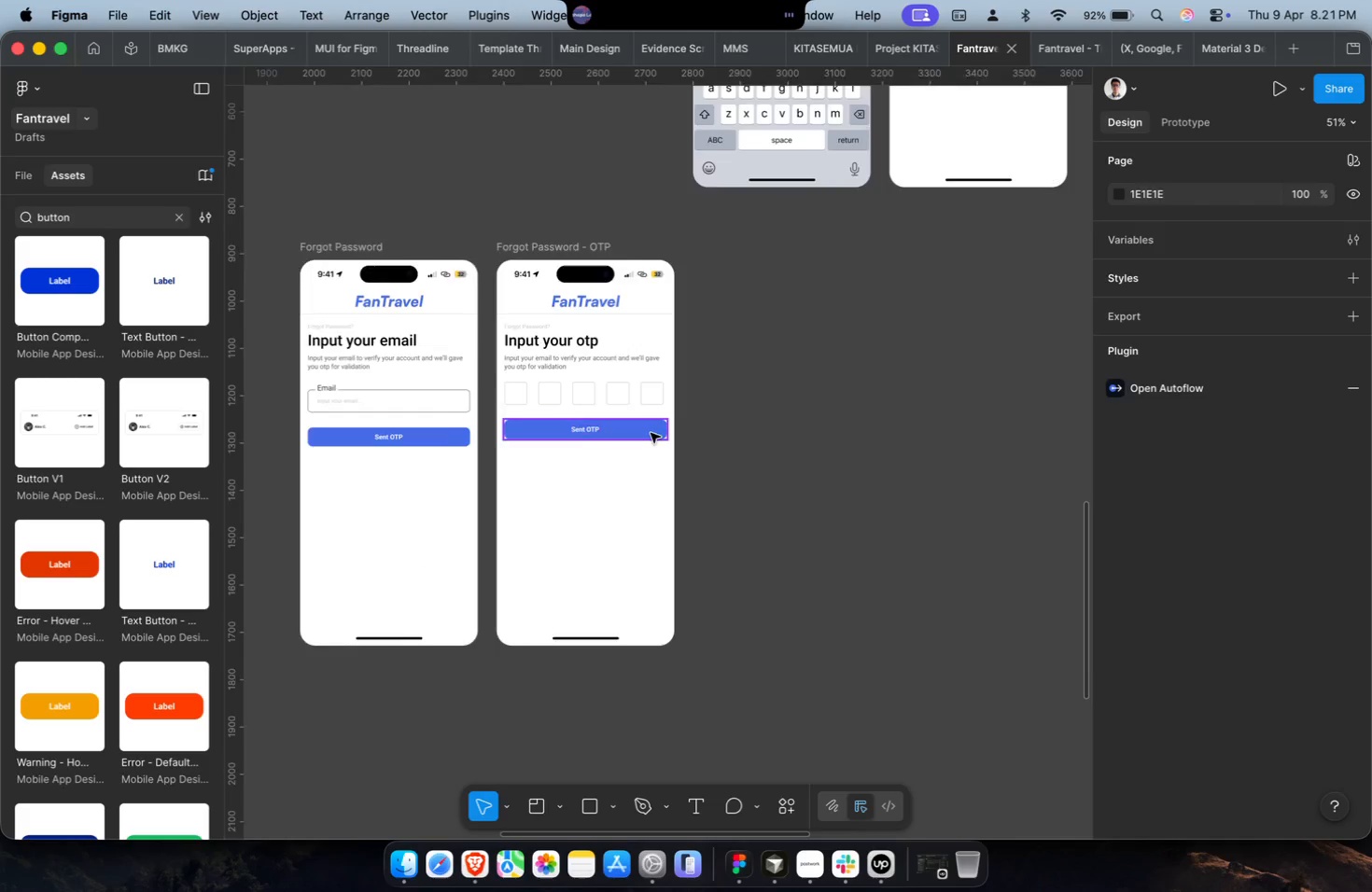 
scroll: coordinate [651, 433], scroll_direction: down, amount: 5.0
 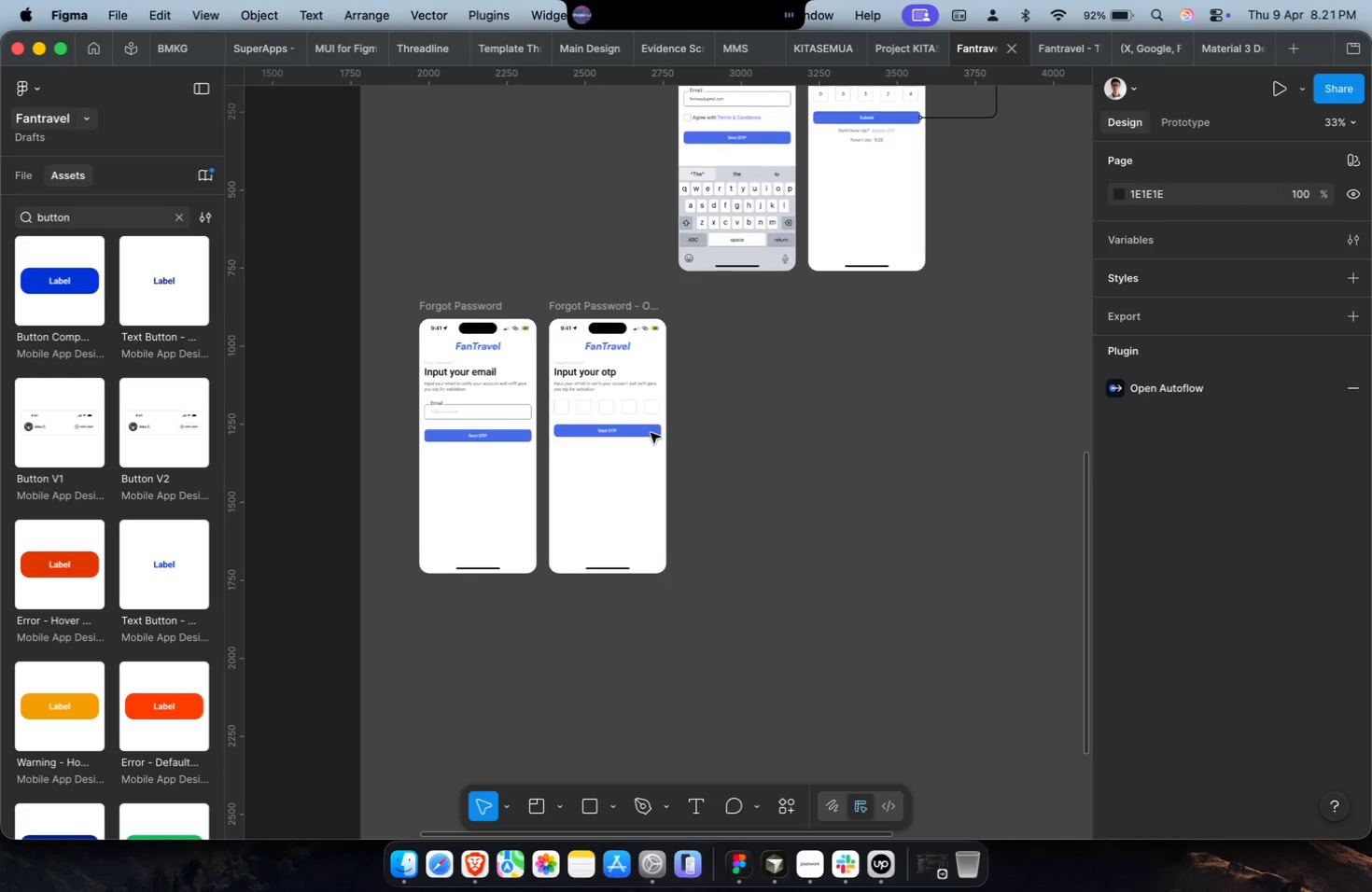 
scroll: coordinate [580, 523], scroll_direction: up, amount: 6.0
 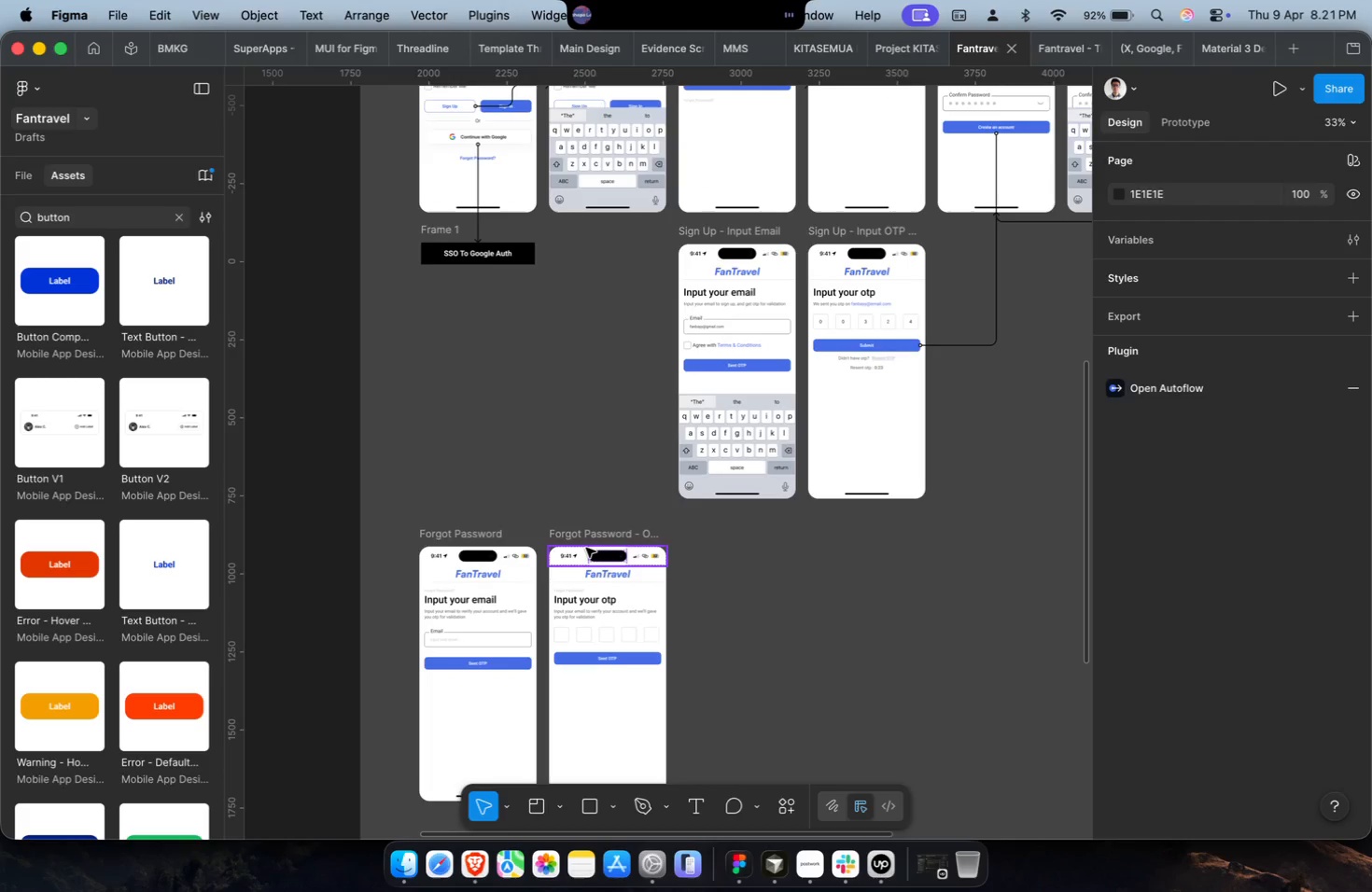 
hold_key(key=CommandLeft, duration=1.12)
scroll: coordinate [609, 593], scroll_direction: up, amount: 5.0
 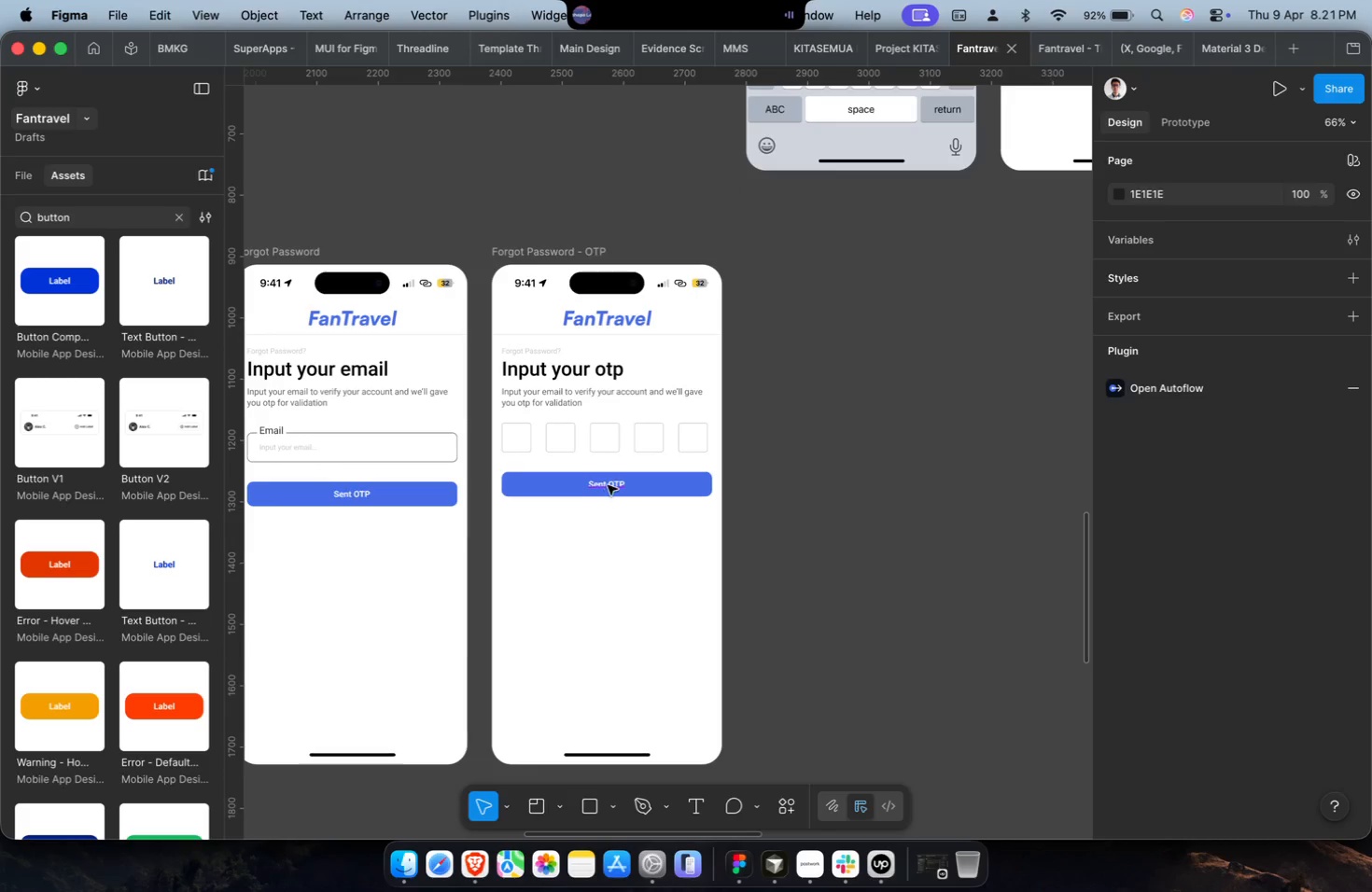 
double_click([608, 485])
 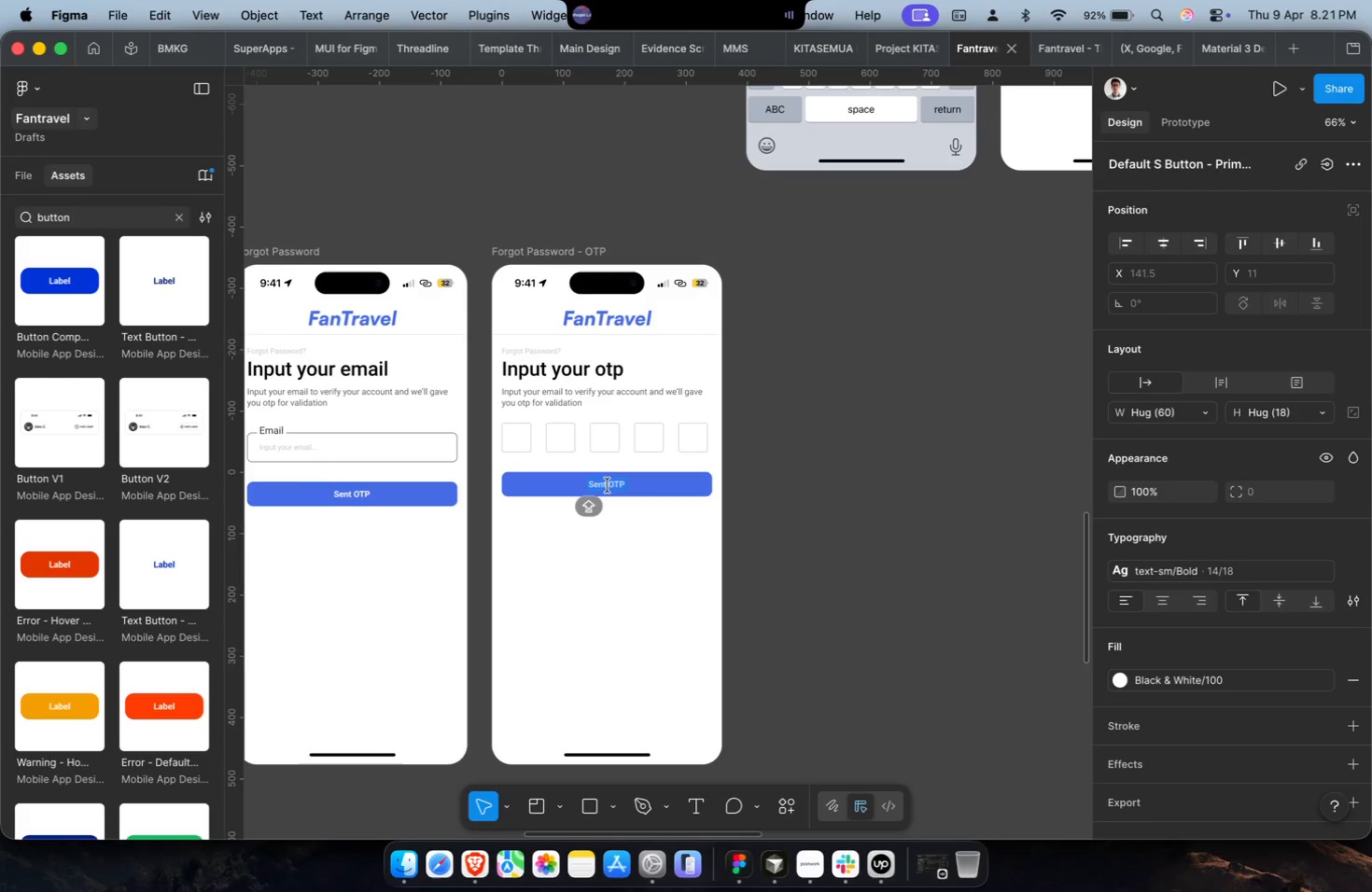 
type(vER)
key(Backspace)
key(Backspace)
key(Backspace)
key(Backspace)
type(Verify)
 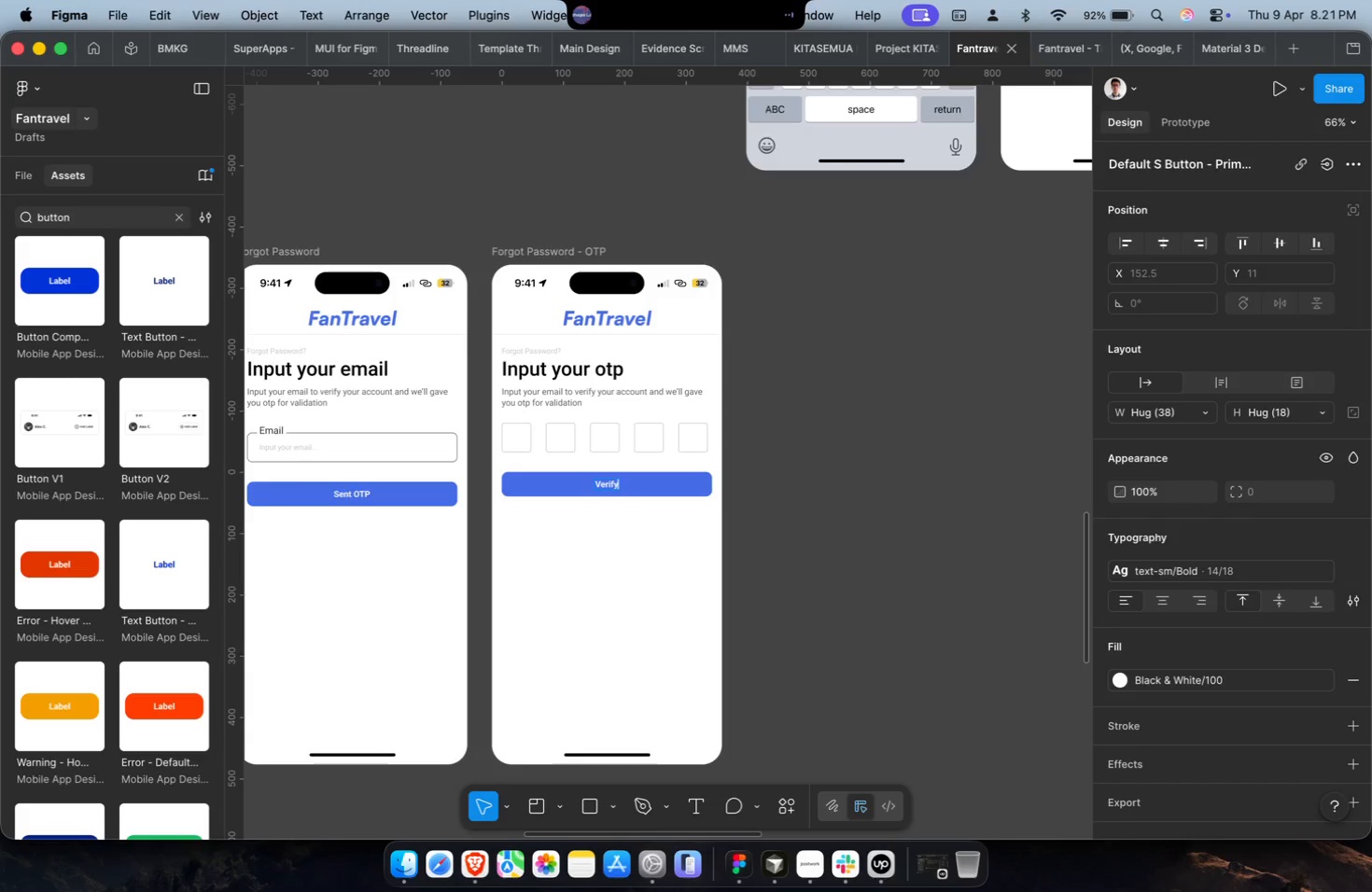 
key(Meta+A)
 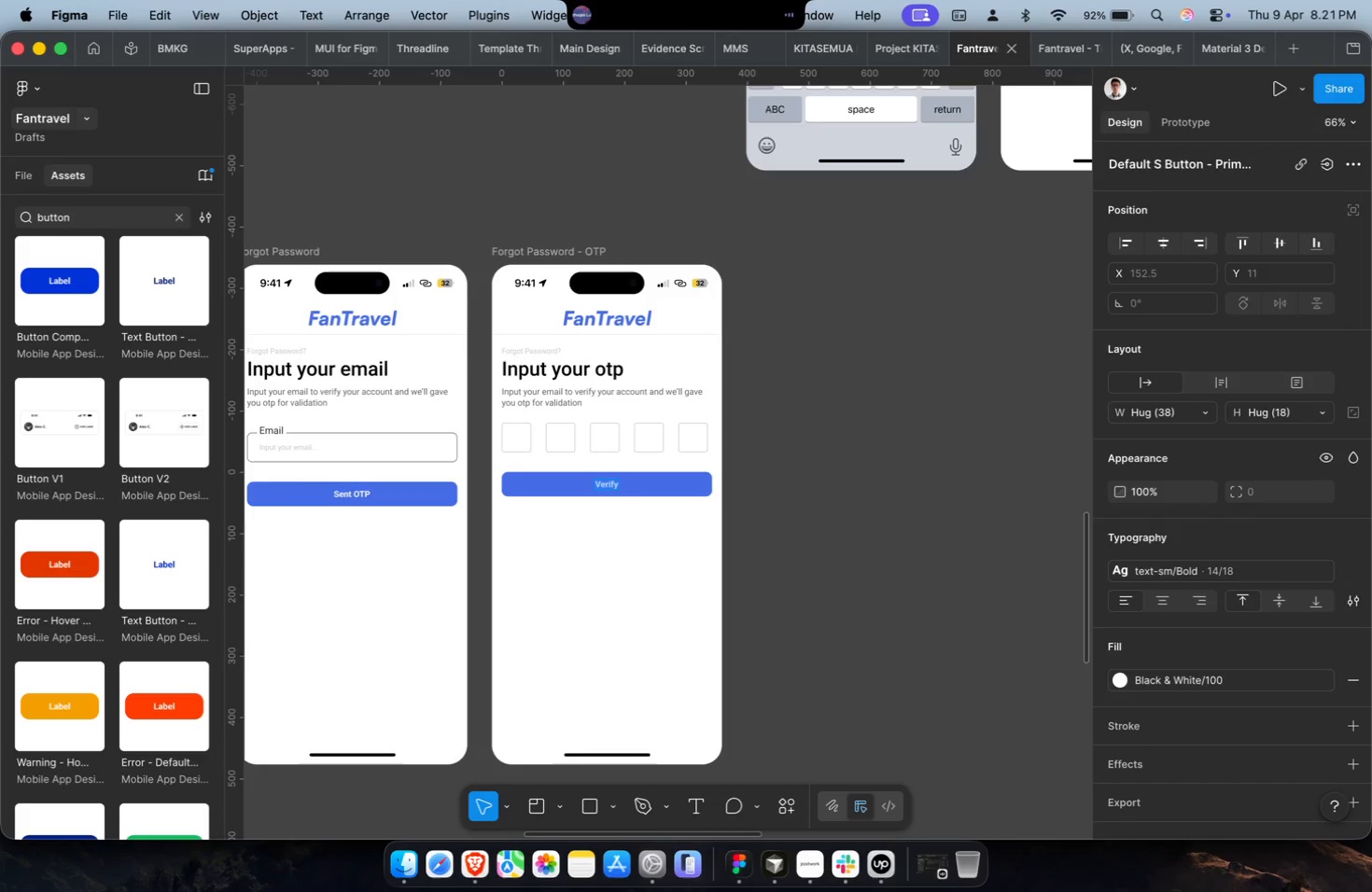 
key(Meta+C)
 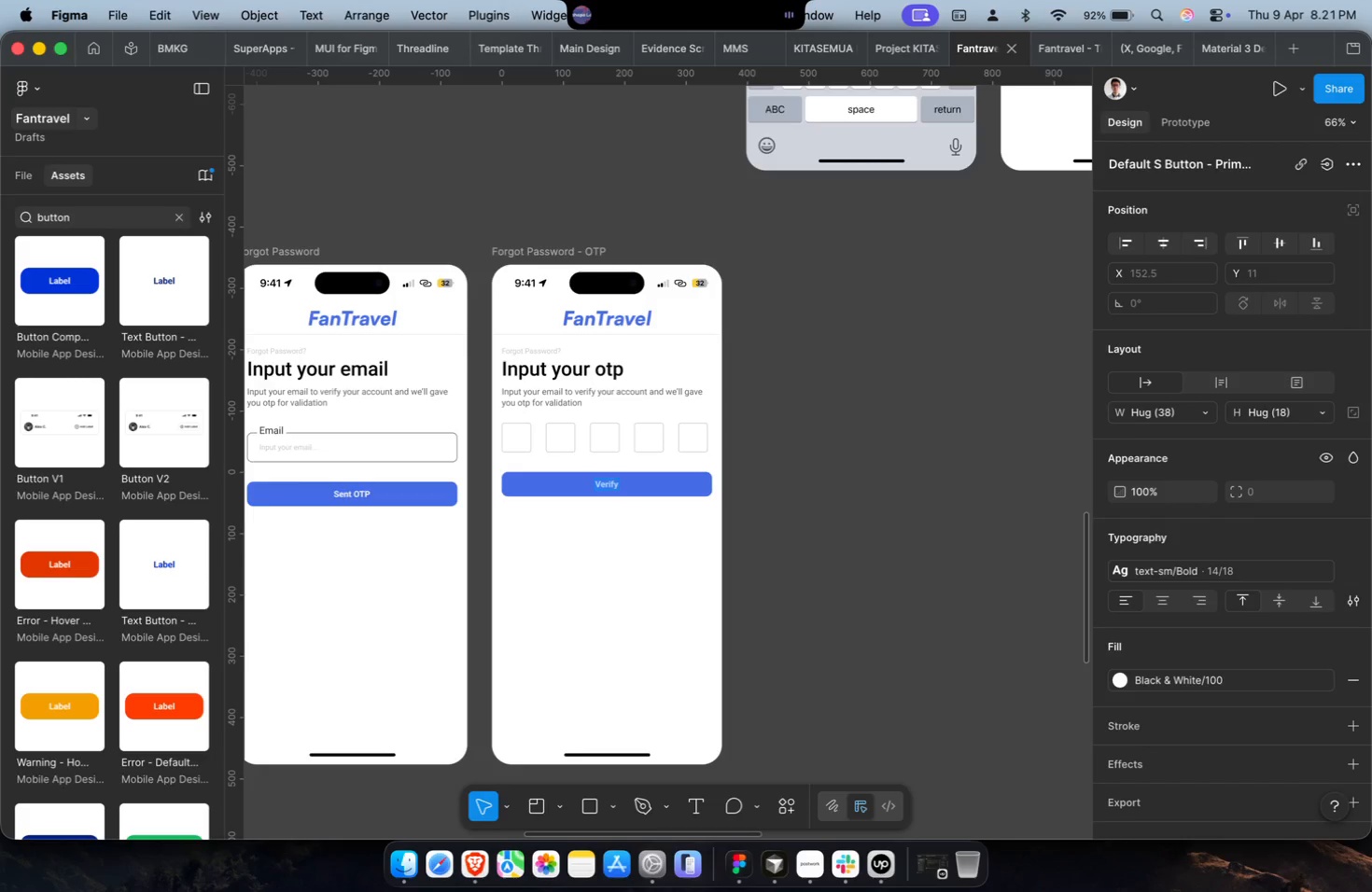 
key(Shift+ShiftLeft)
 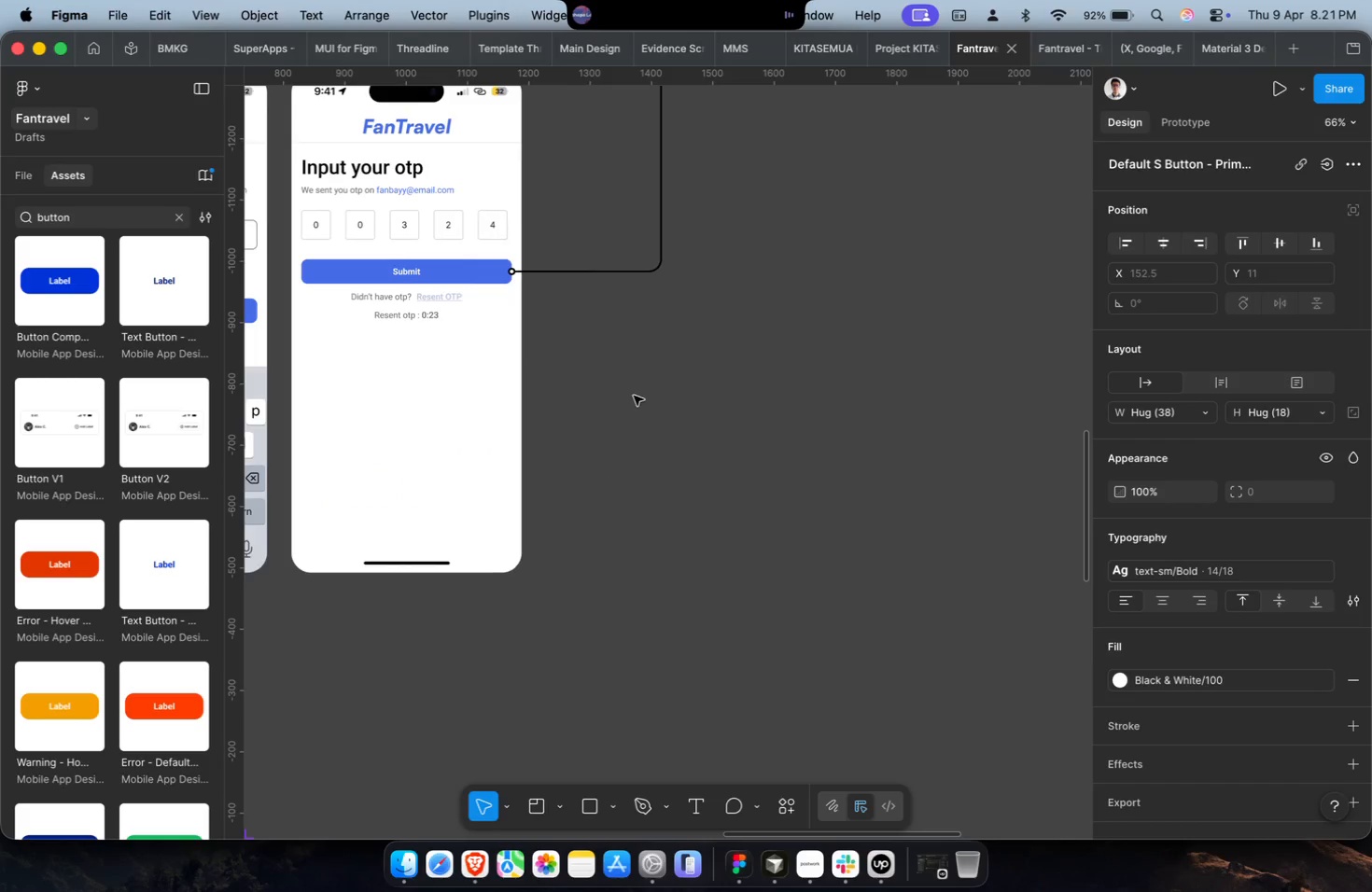 
scroll: coordinate [615, 484], scroll_direction: down, amount: 13.0
 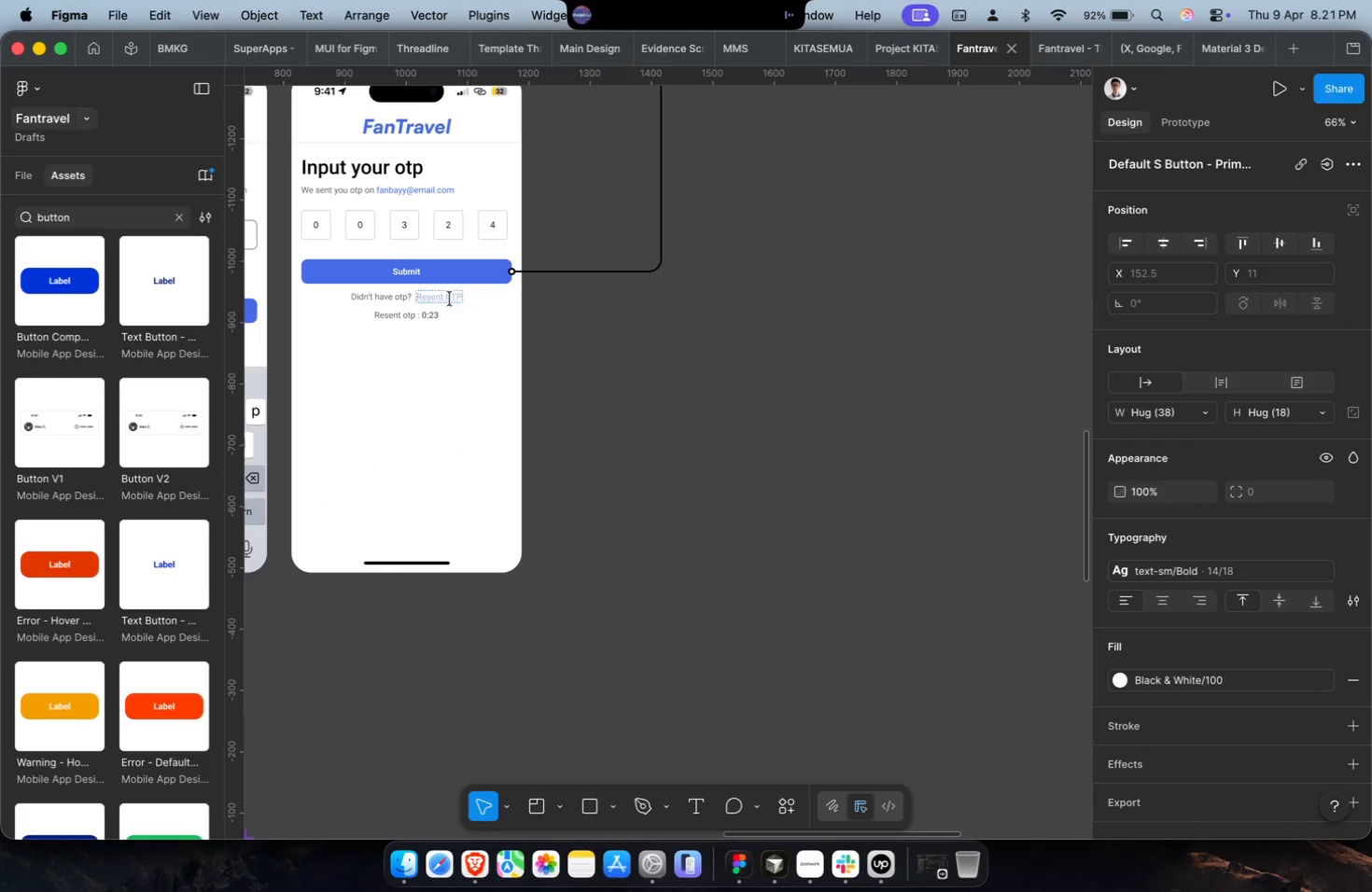 
left_click([407, 275])
 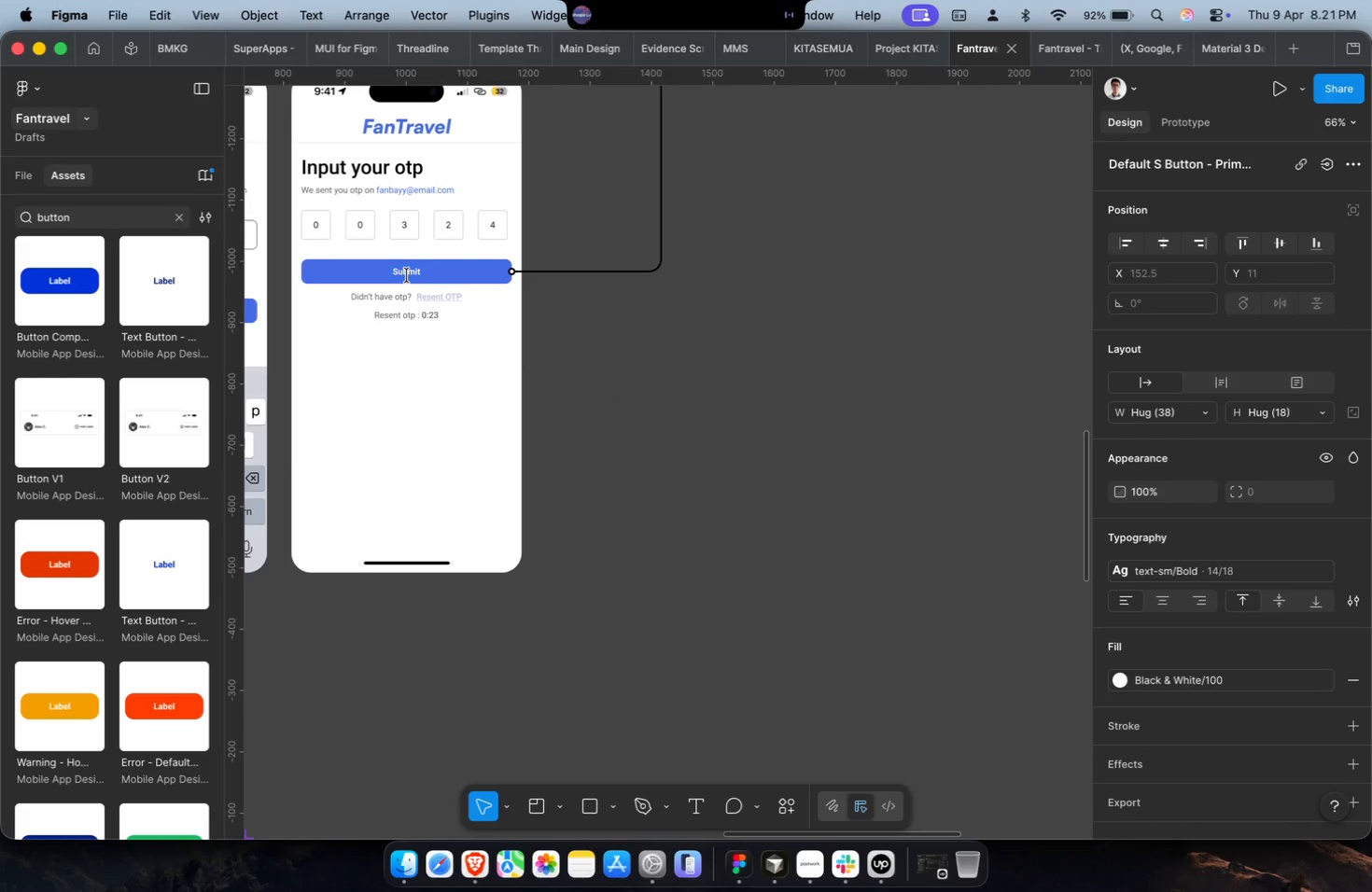 
key(Meta+A)
 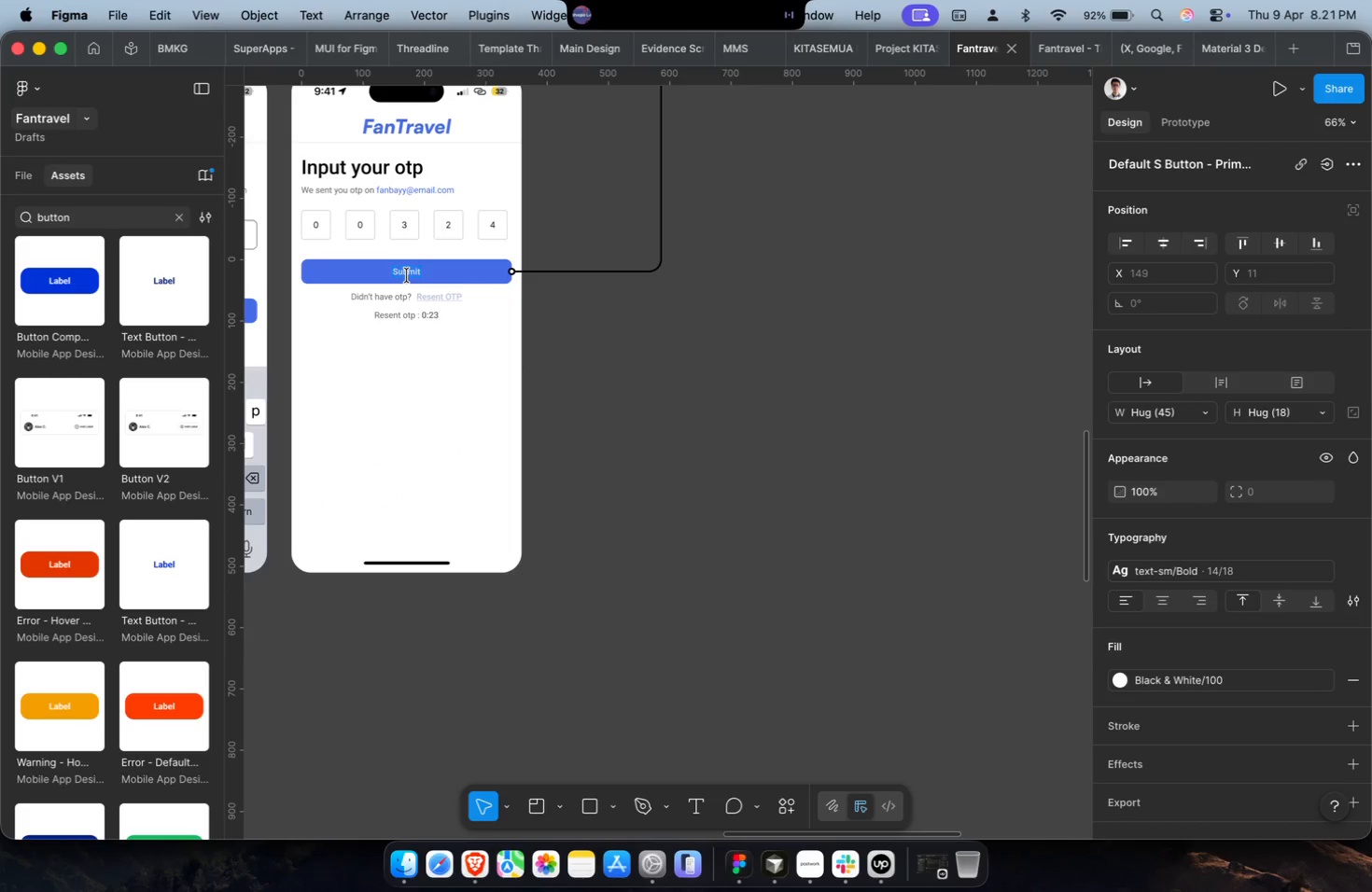 
key(Meta+Shift+V)
 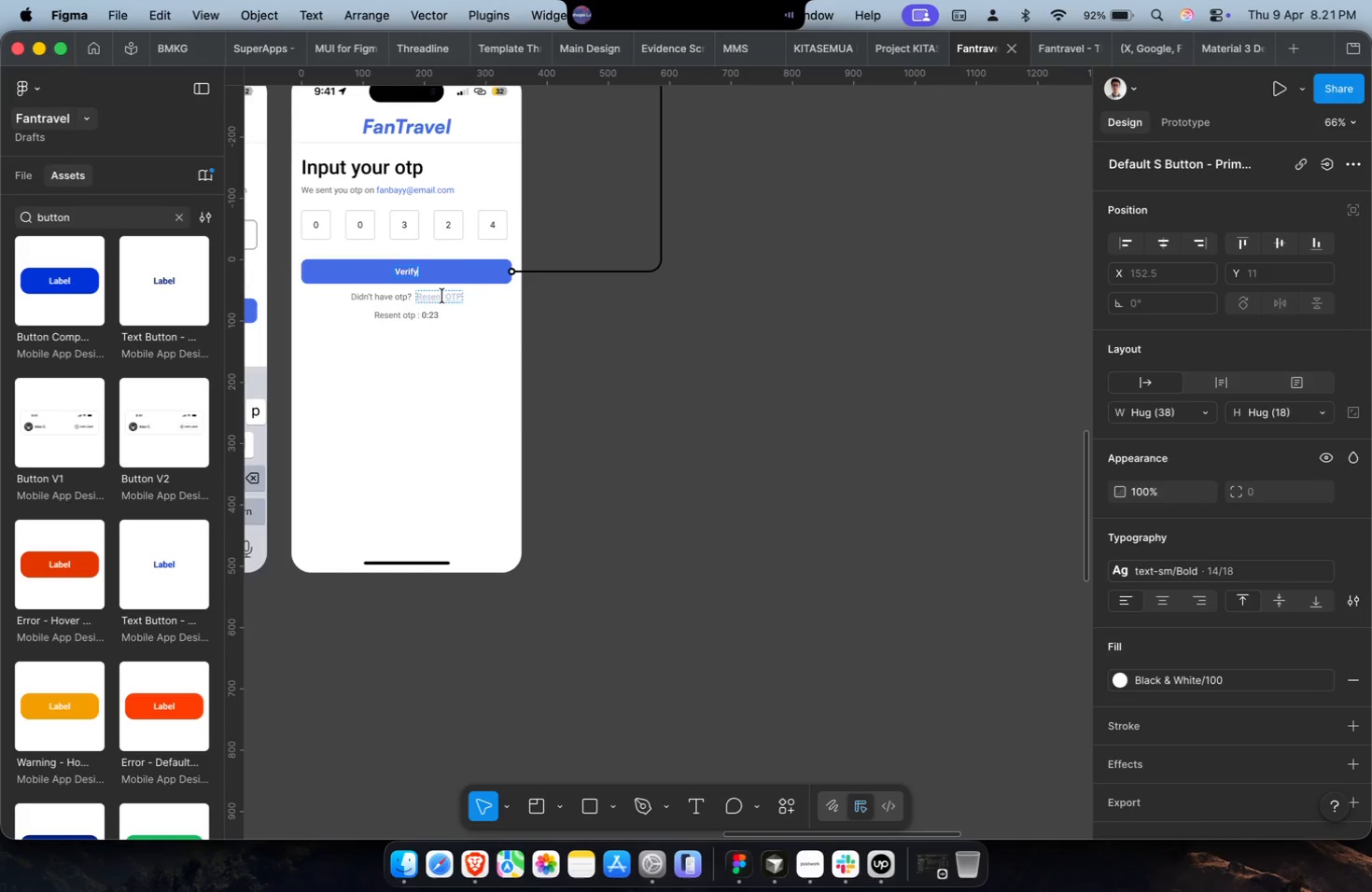 
scroll: coordinate [442, 296], scroll_direction: up, amount: 19.0
 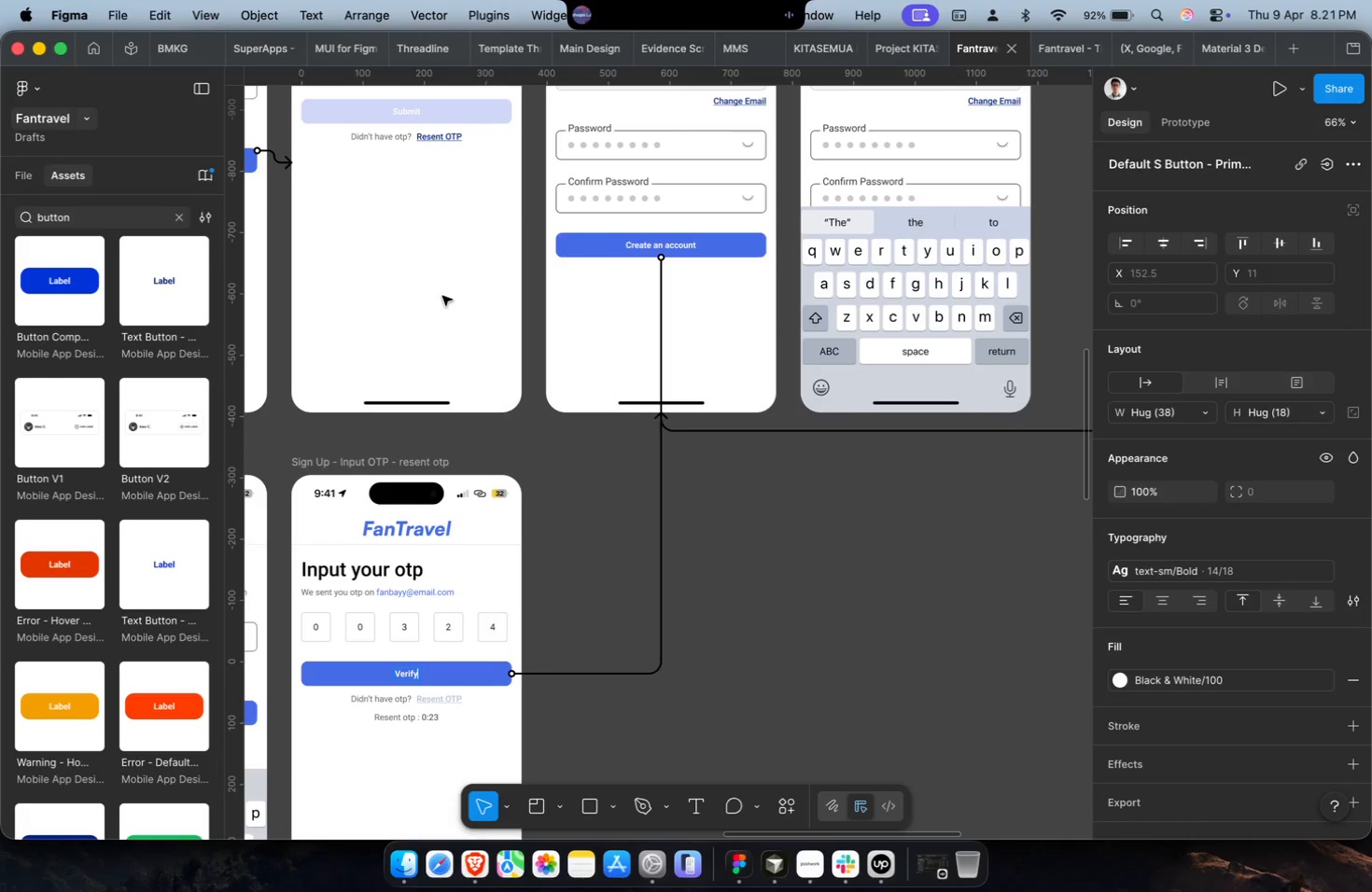 
hold_key(key=A, duration=0.46)
 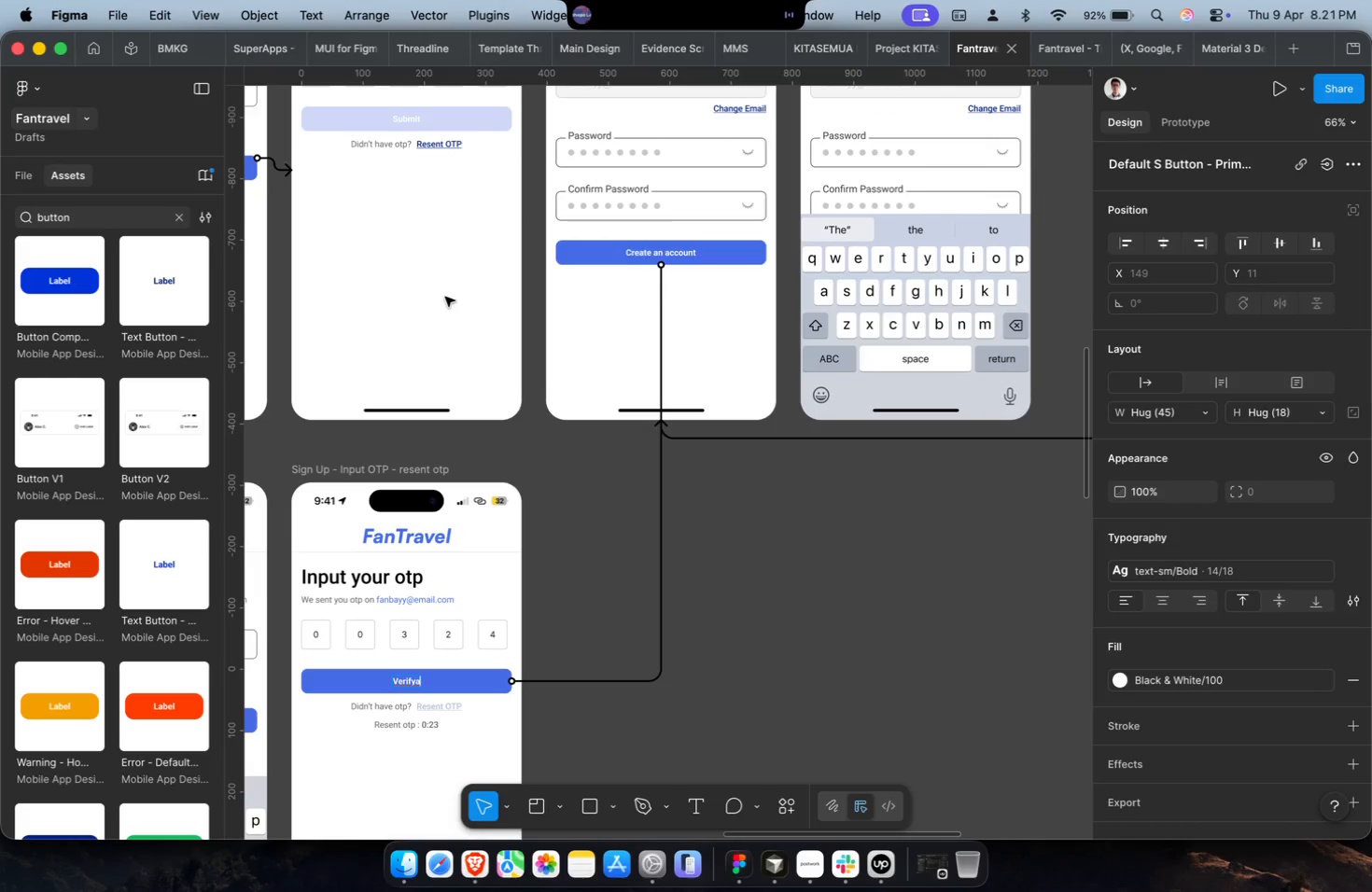 
key(Backspace)
 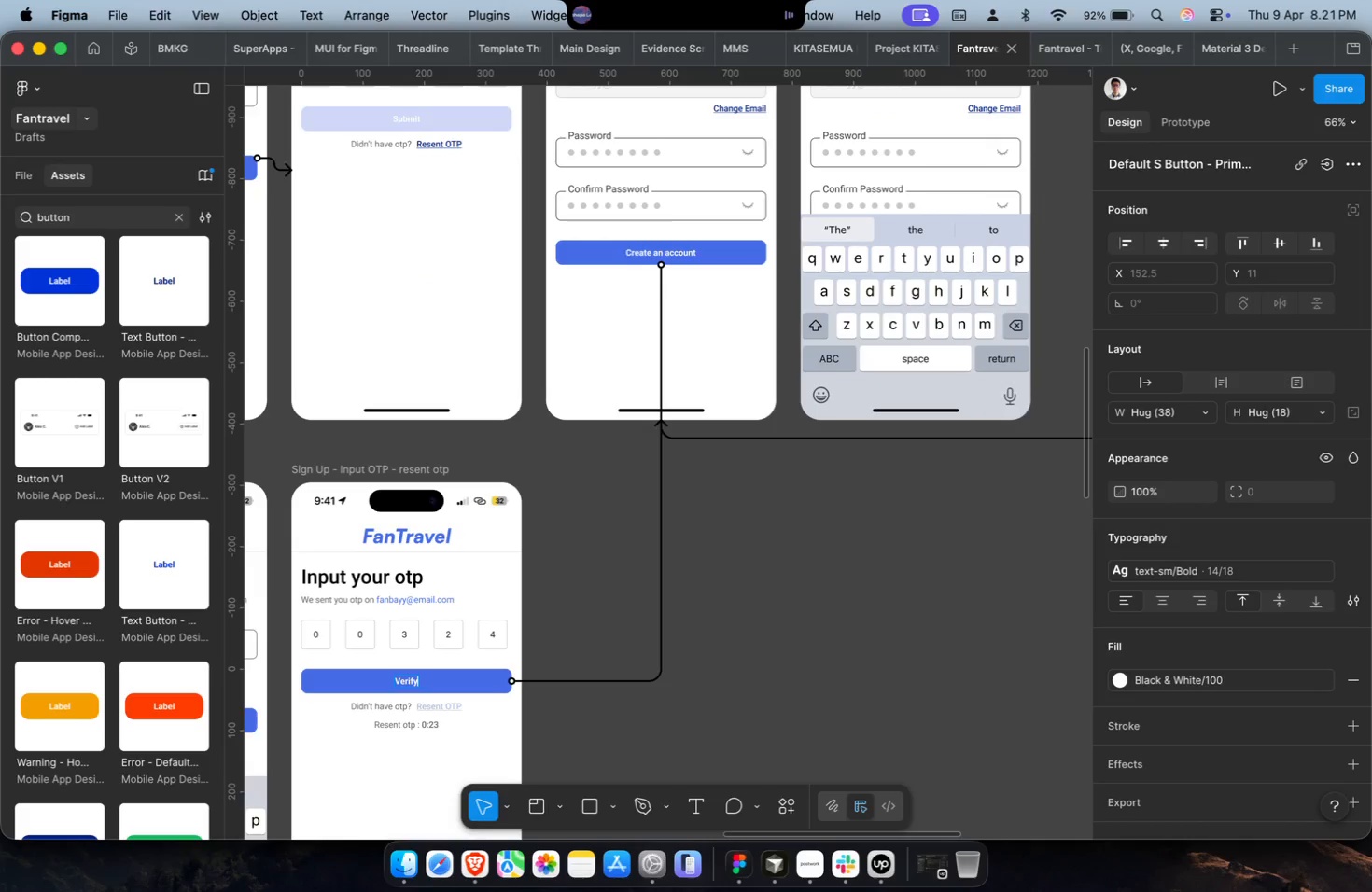 
scroll: coordinate [445, 297], scroll_direction: up, amount: 8.0
 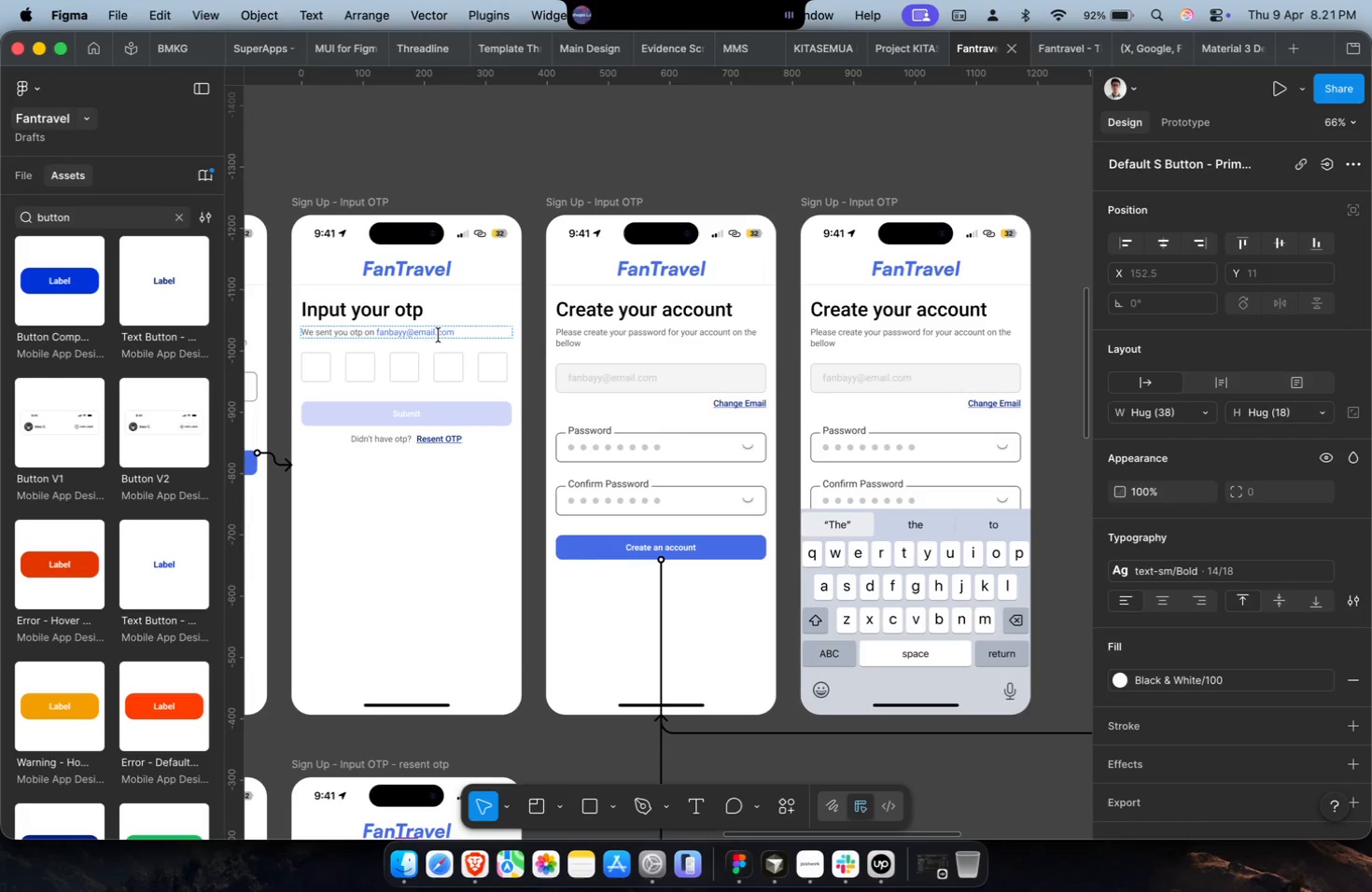 
key(Meta+A)
 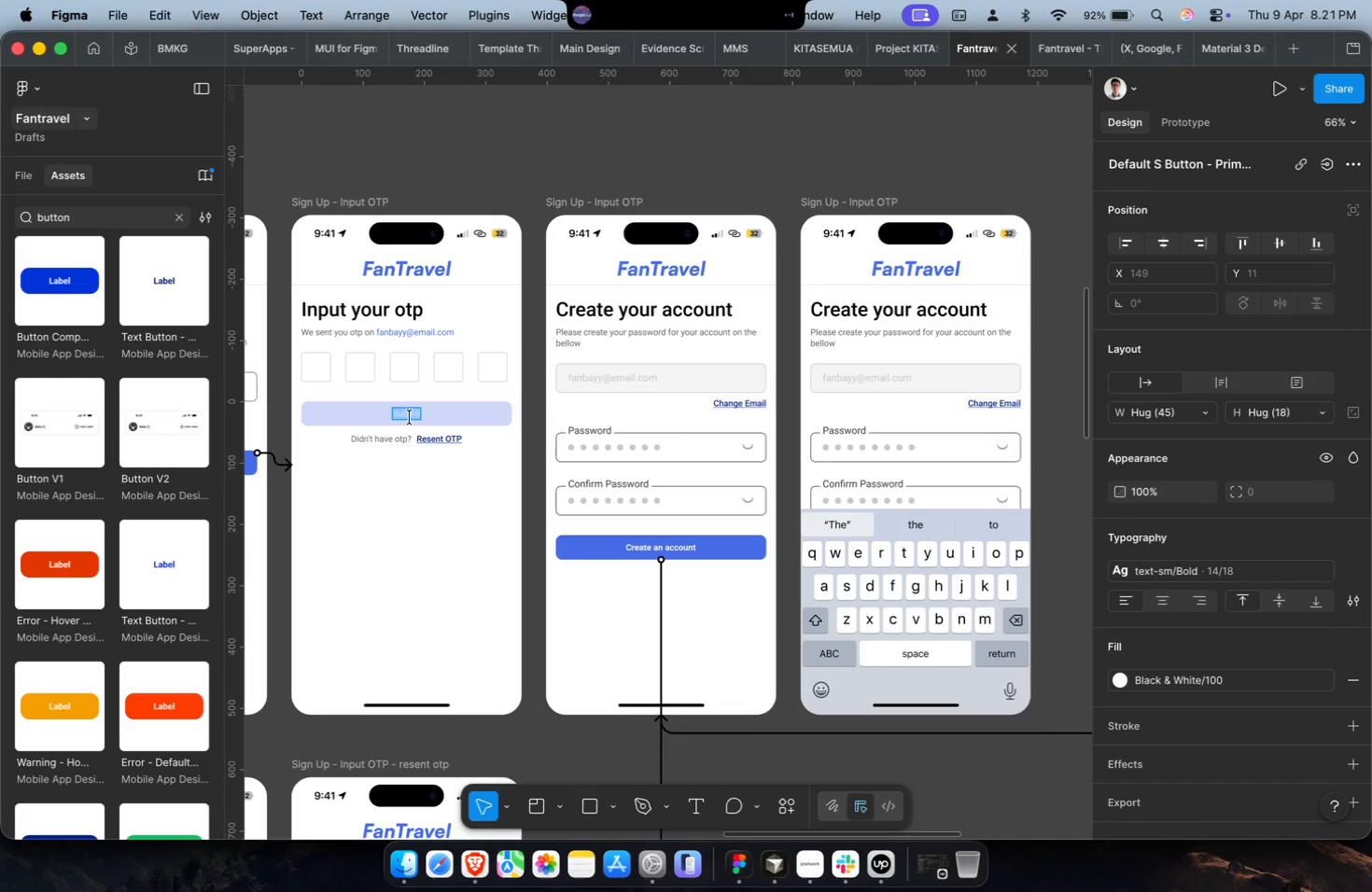 
key(Meta+Shift+V)
 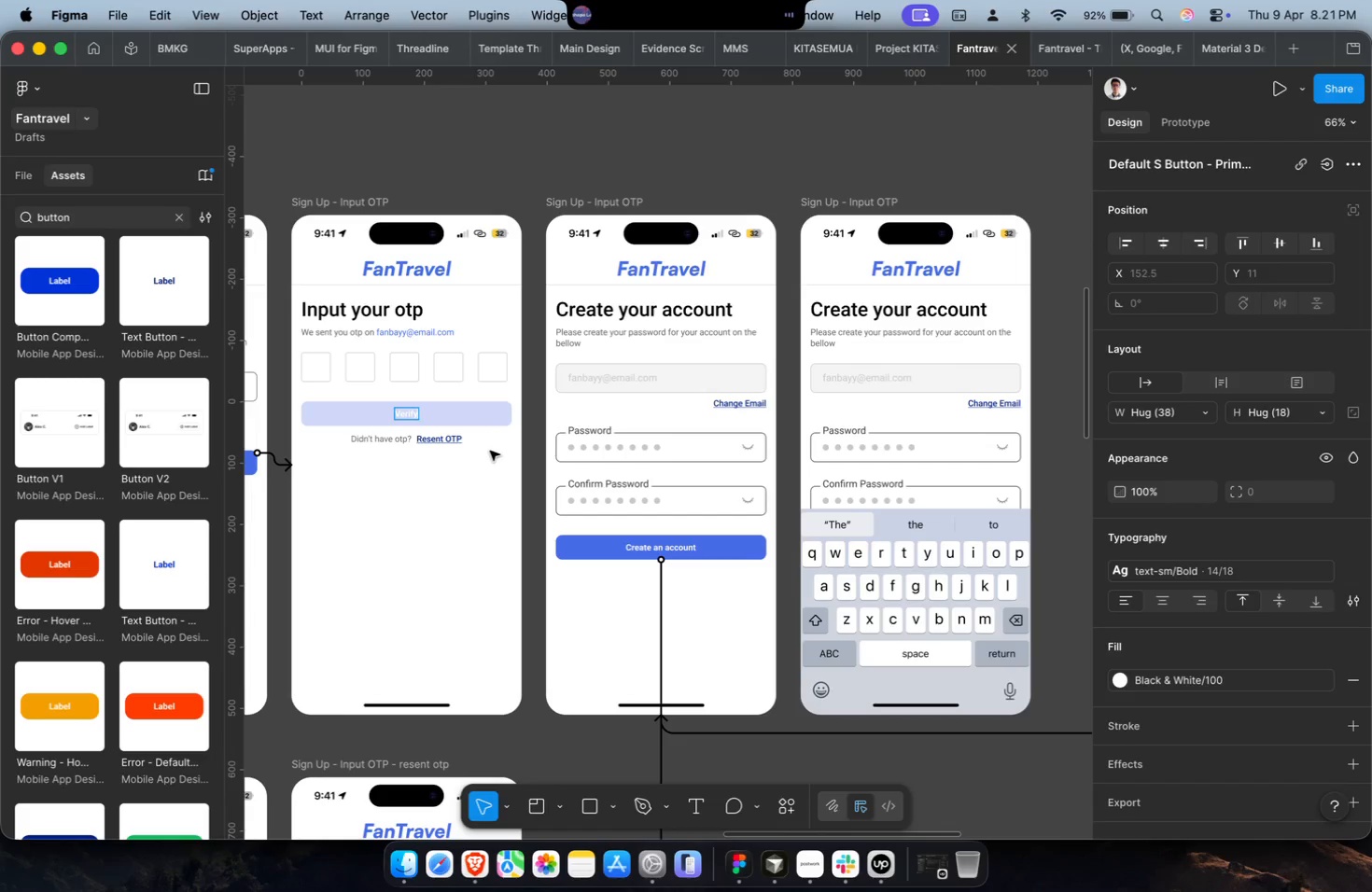 
hold_key(key=ShiftLeft, duration=0.32)
scroll: coordinate [490, 448], scroll_direction: down, amount: 5.0
 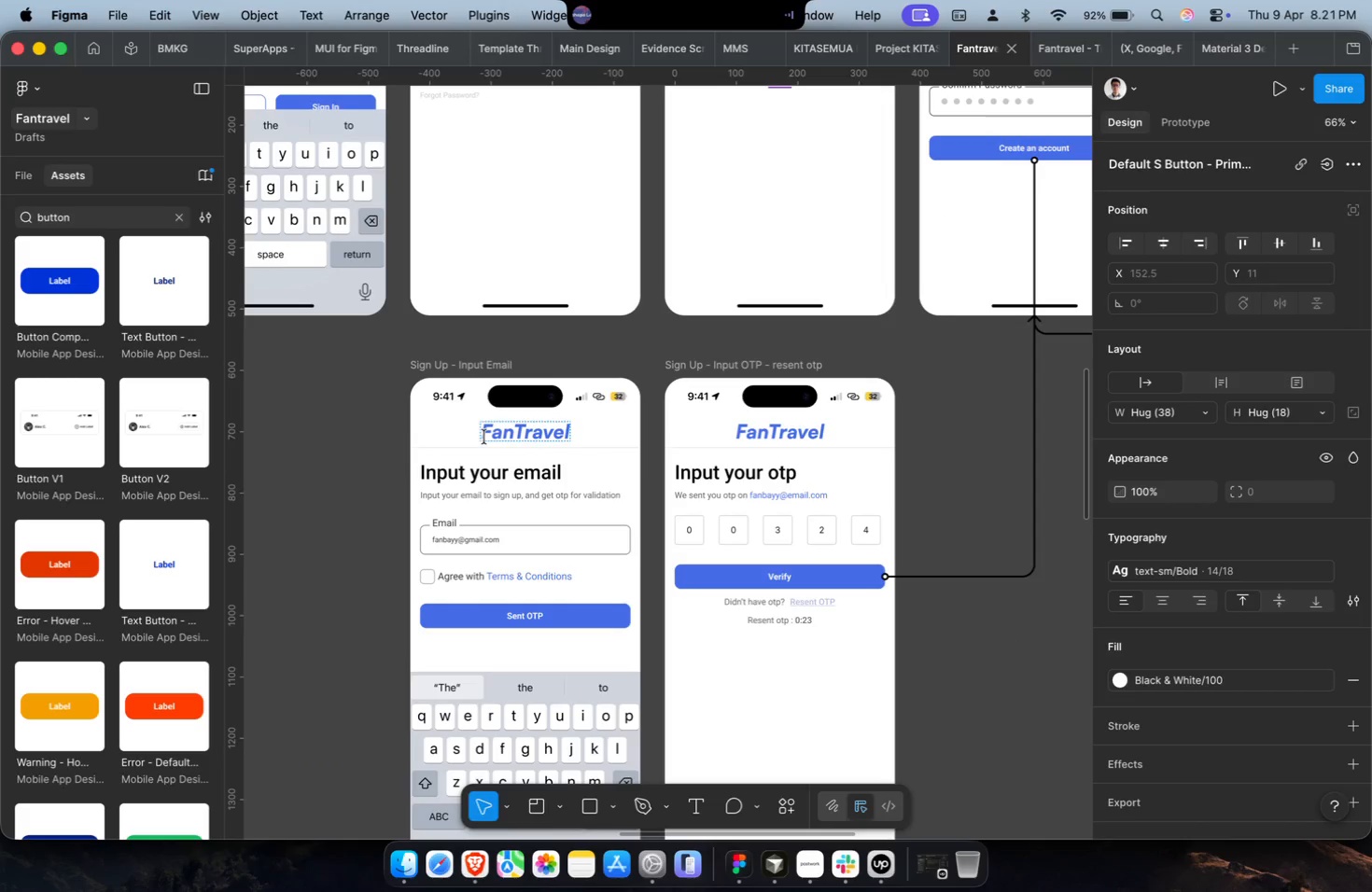 
scroll: coordinate [572, 367], scroll_direction: up, amount: 1.0
 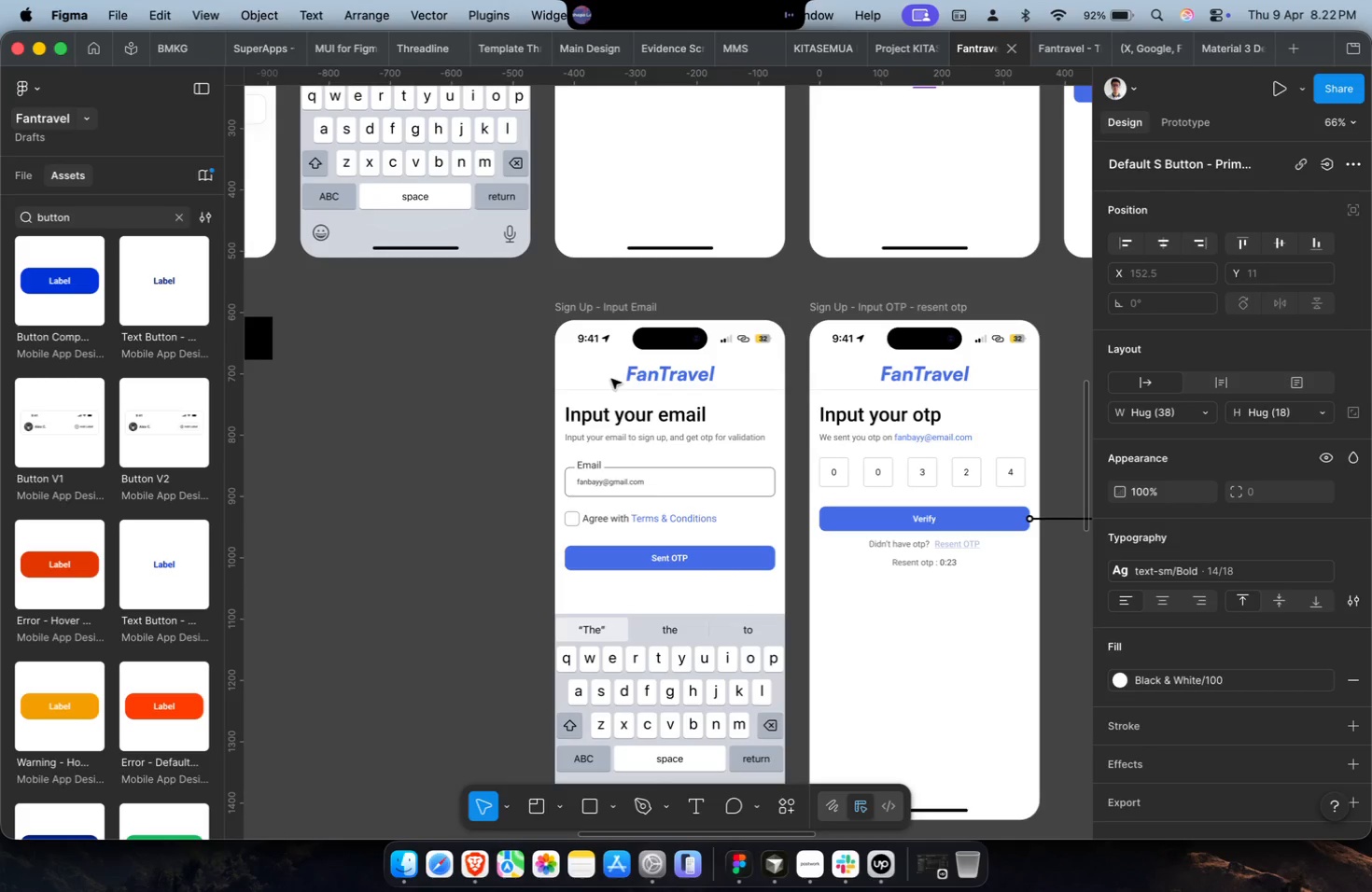 
mouse_move([590, 385])
 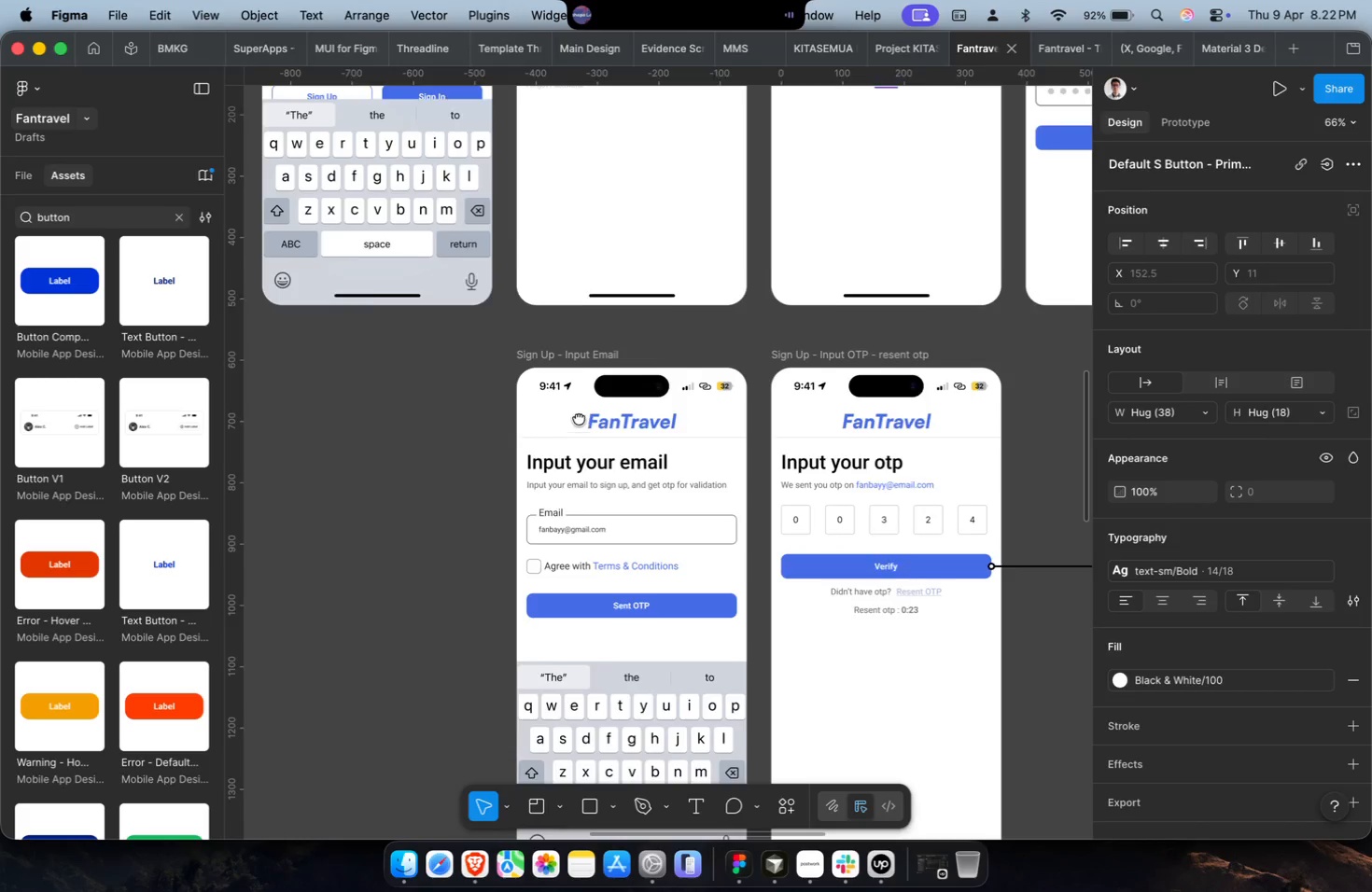 
key(Meta+CommandLeft)
 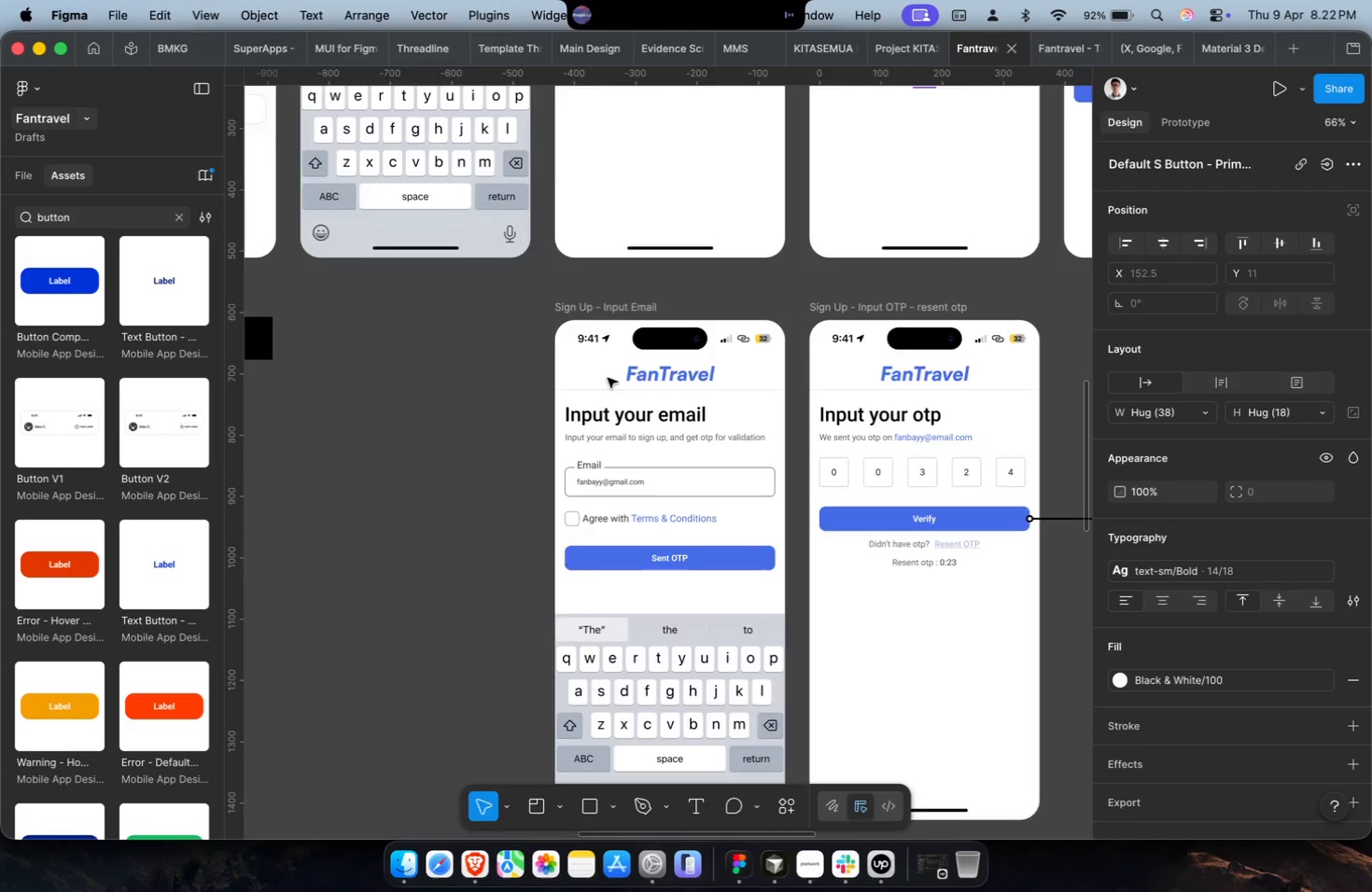 
scroll: coordinate [608, 378], scroll_direction: down, amount: 17.0
 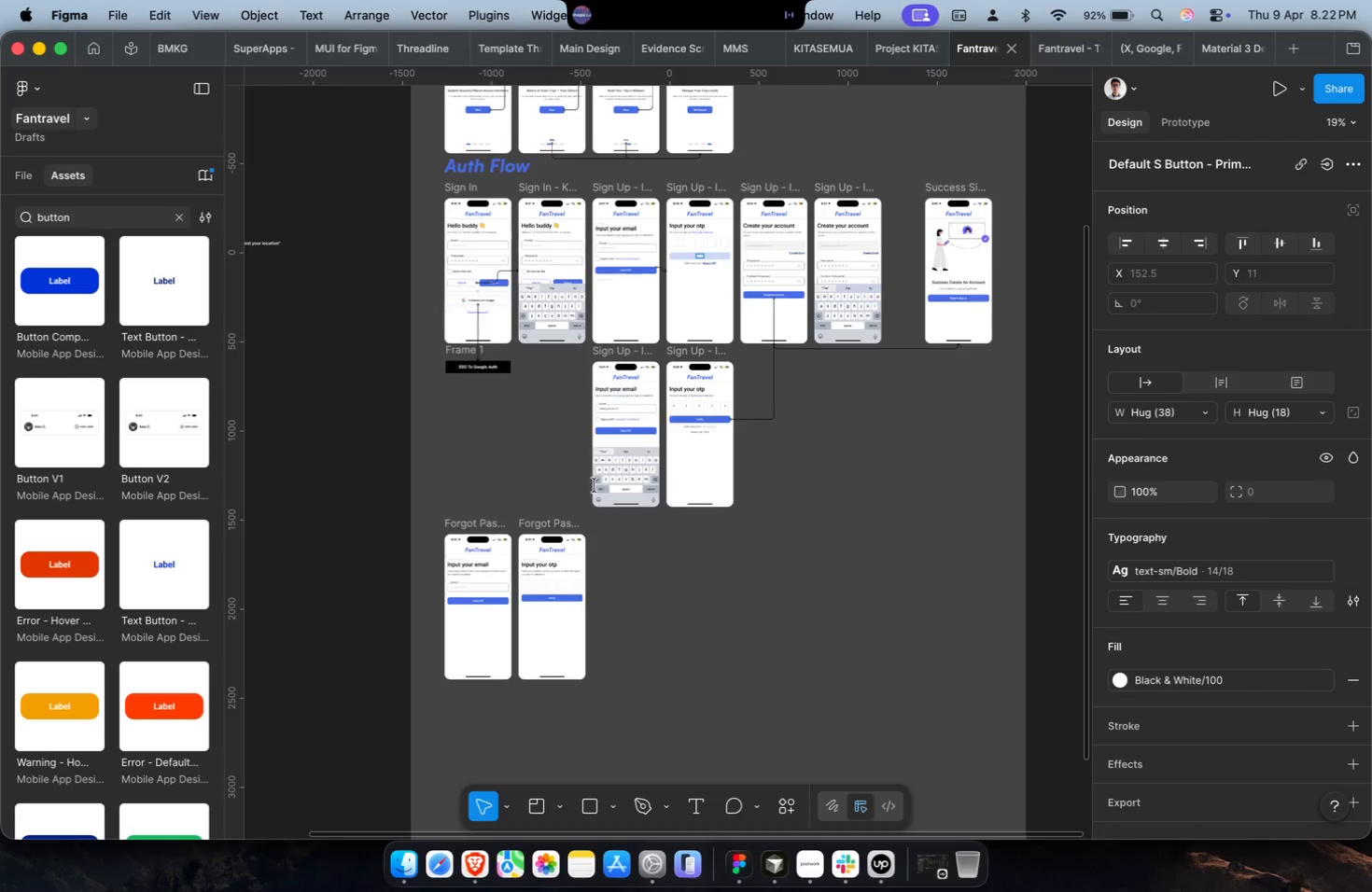 
left_click([629, 477])
 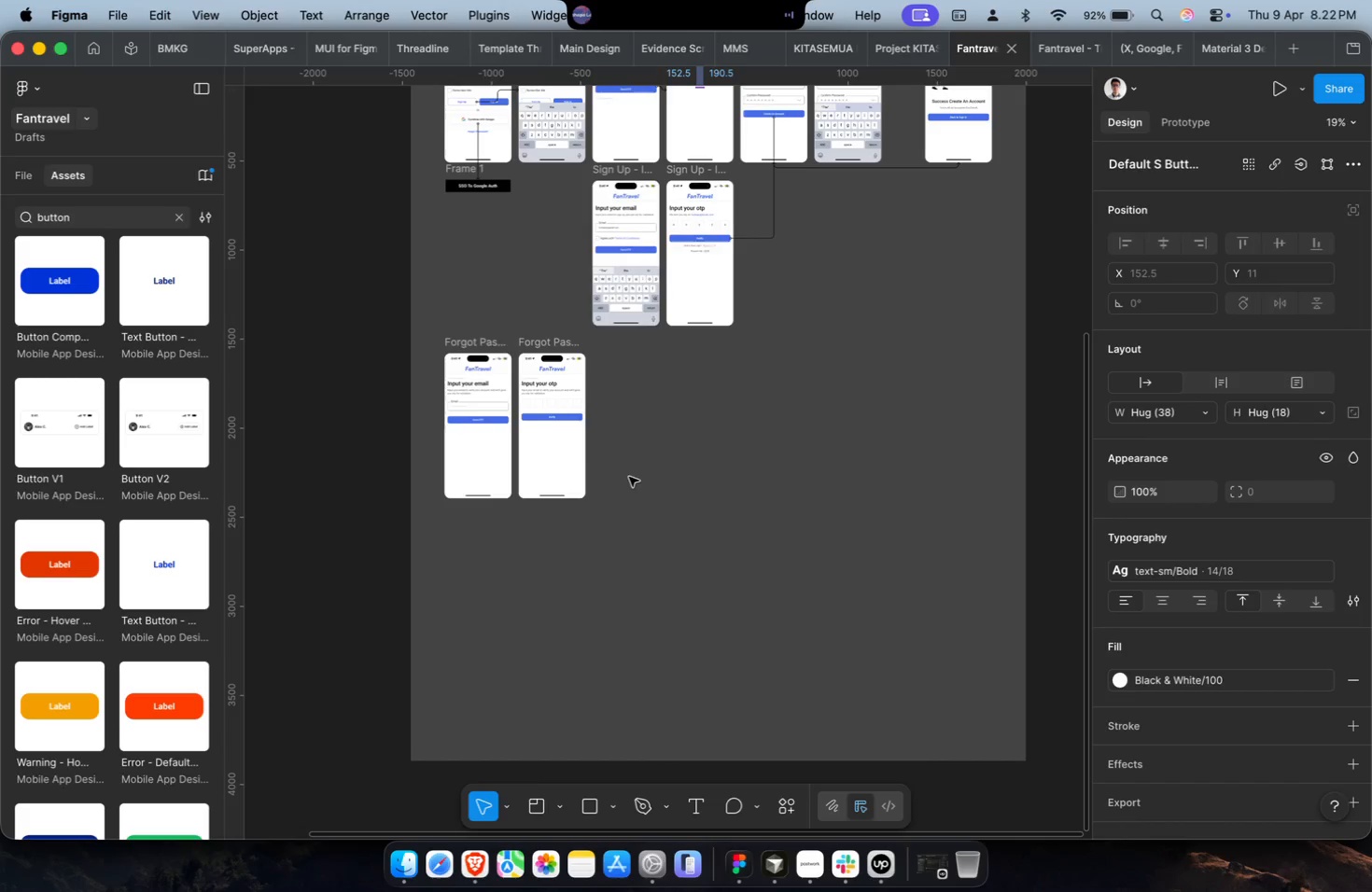 
scroll: coordinate [598, 494], scroll_direction: down, amount: 5.0
 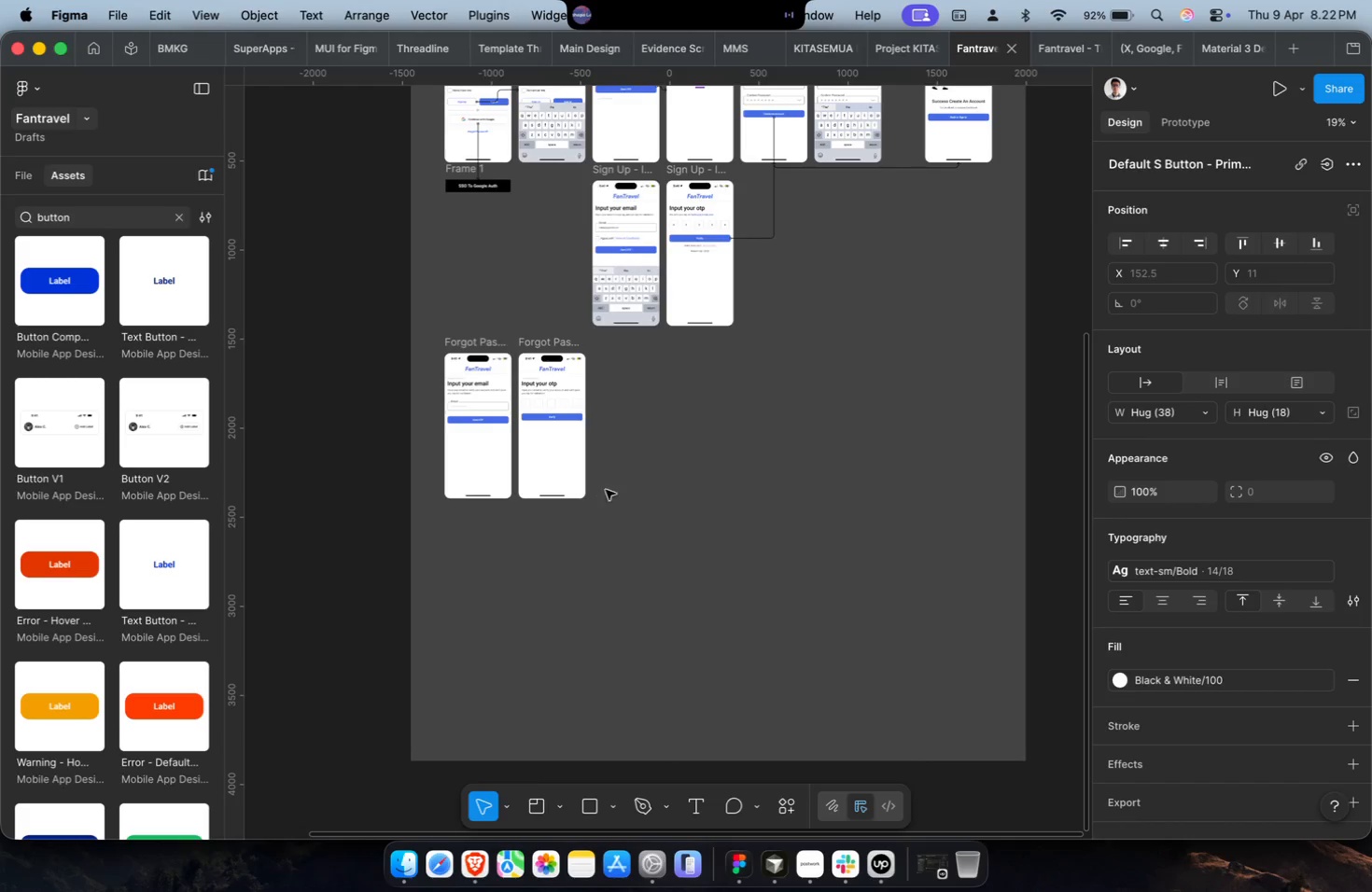 
hold_key(key=CommandLeft, duration=0.78)
 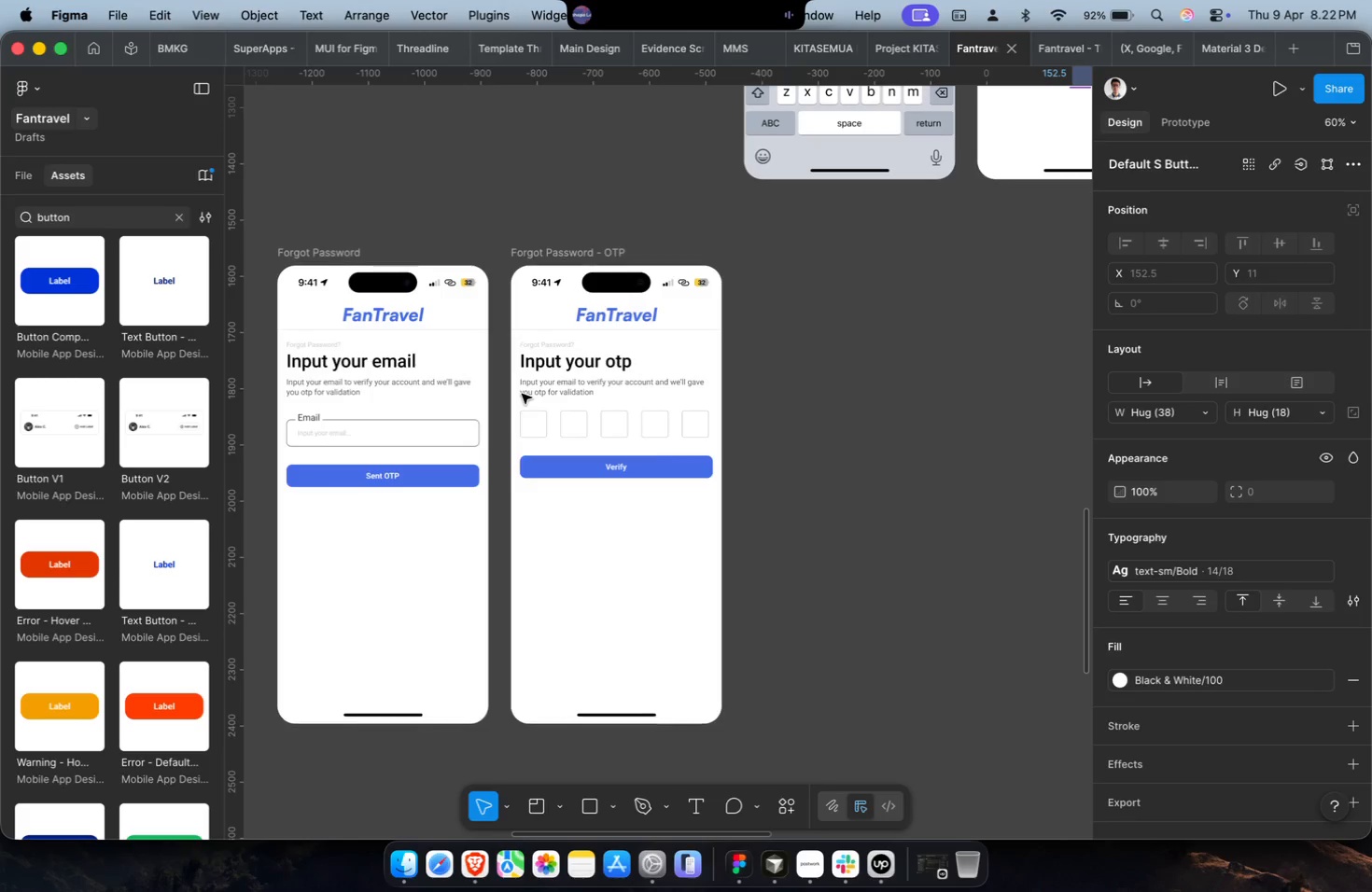 
hold_key(key=CommandLeft, duration=0.78)
 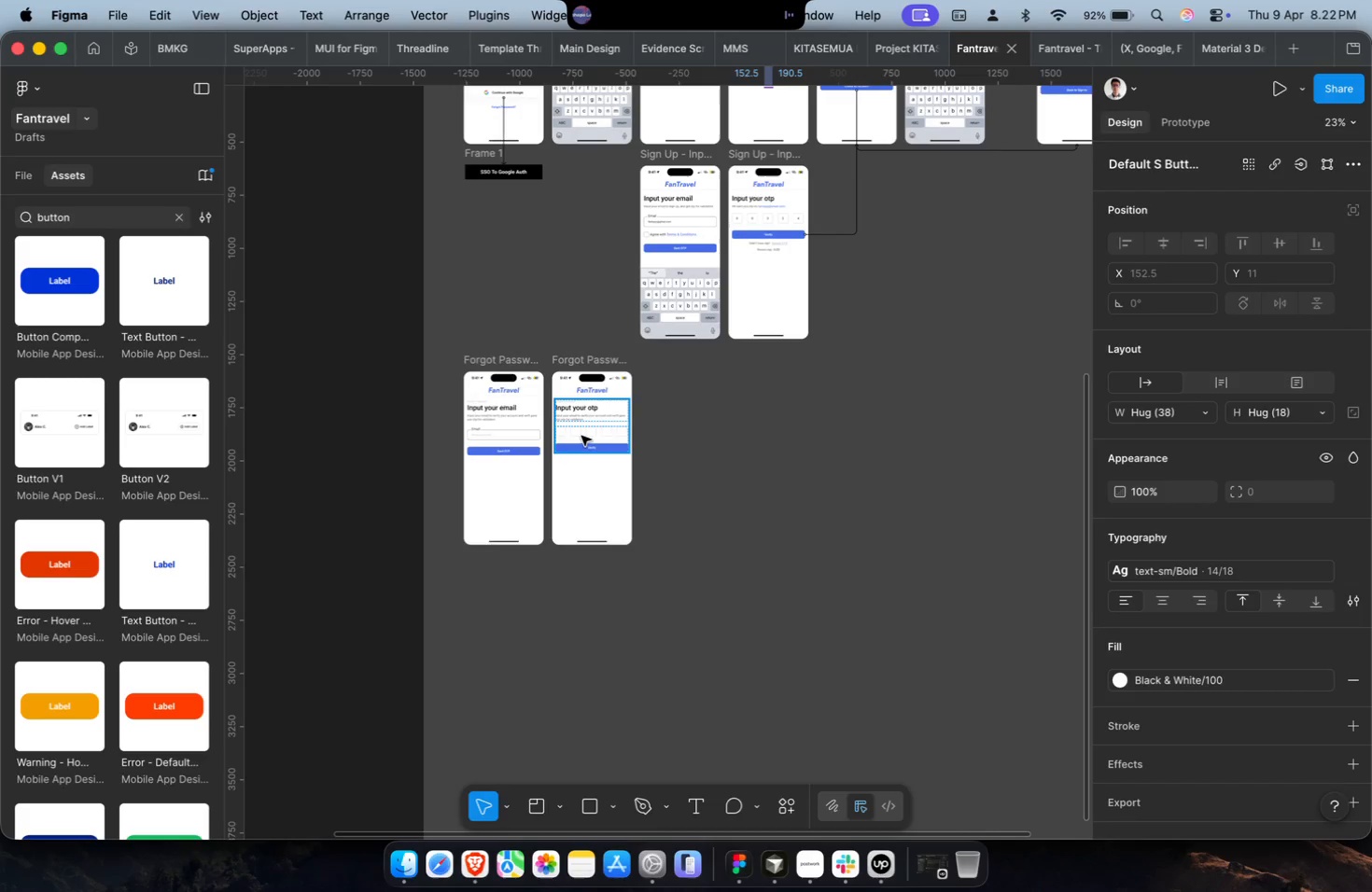 
scroll: coordinate [522, 394], scroll_direction: up, amount: 21.0
 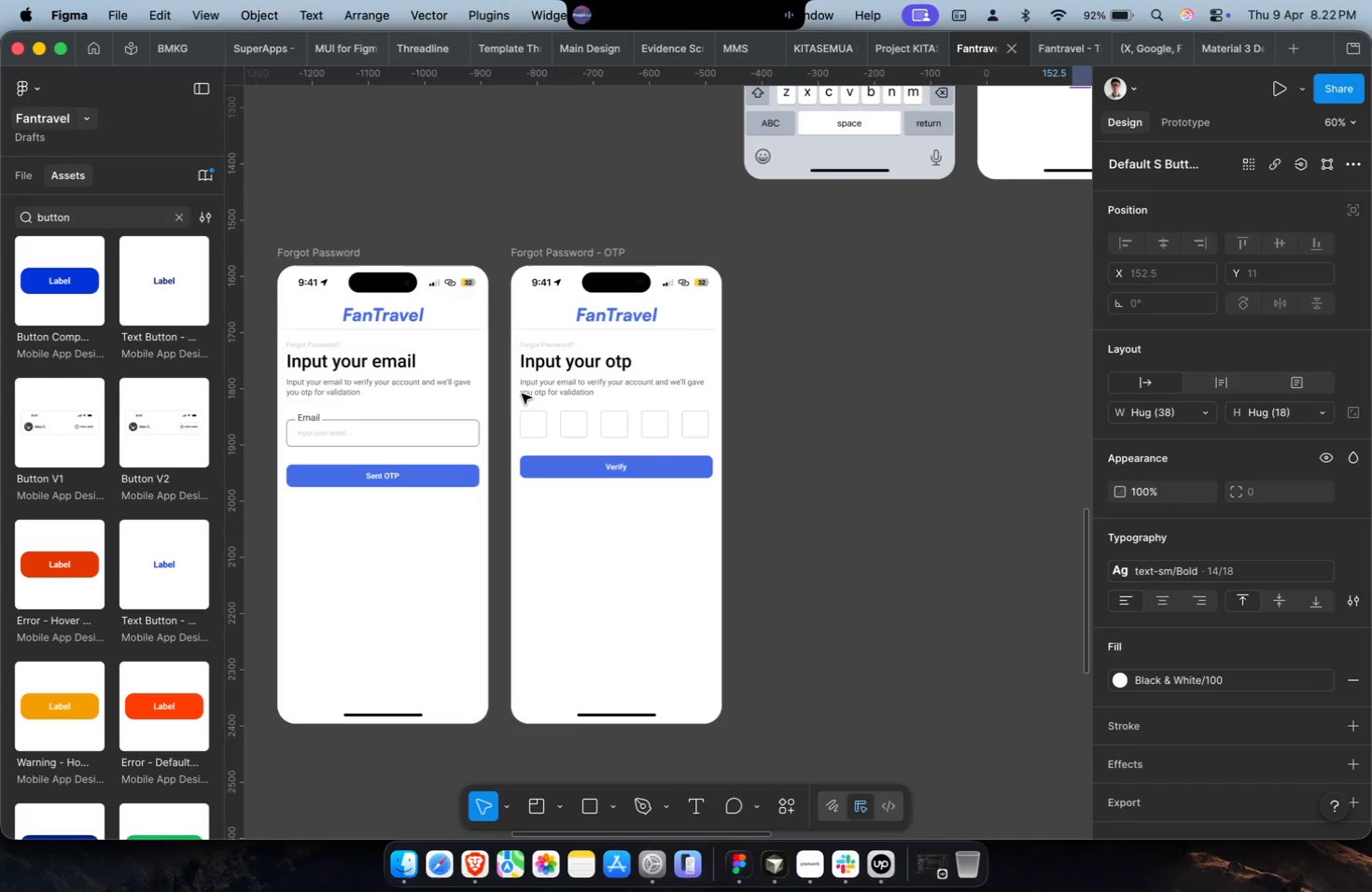 
scroll: coordinate [577, 437], scroll_direction: down, amount: 13.0
 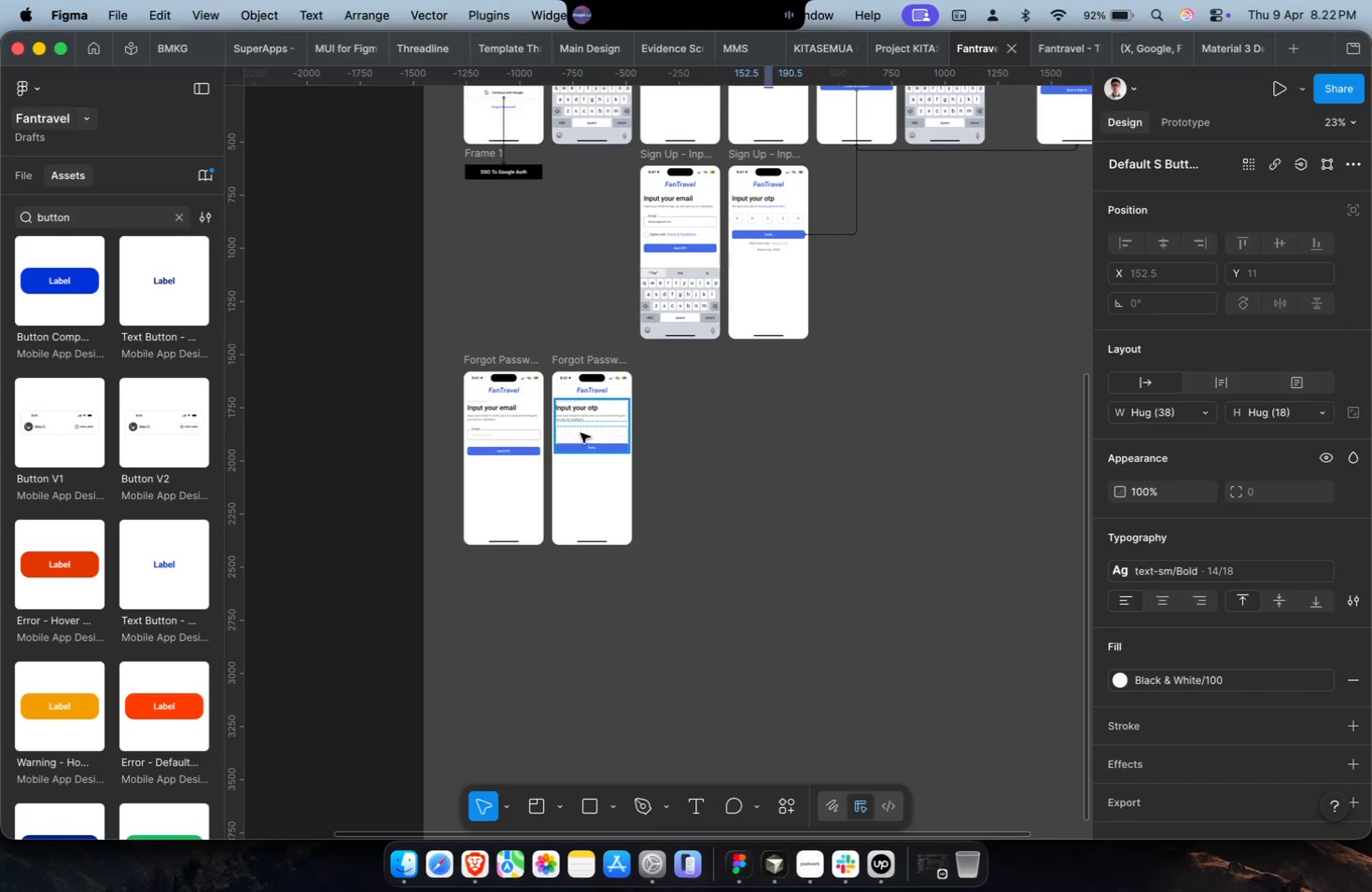 
key(Shift+ShiftLeft)
 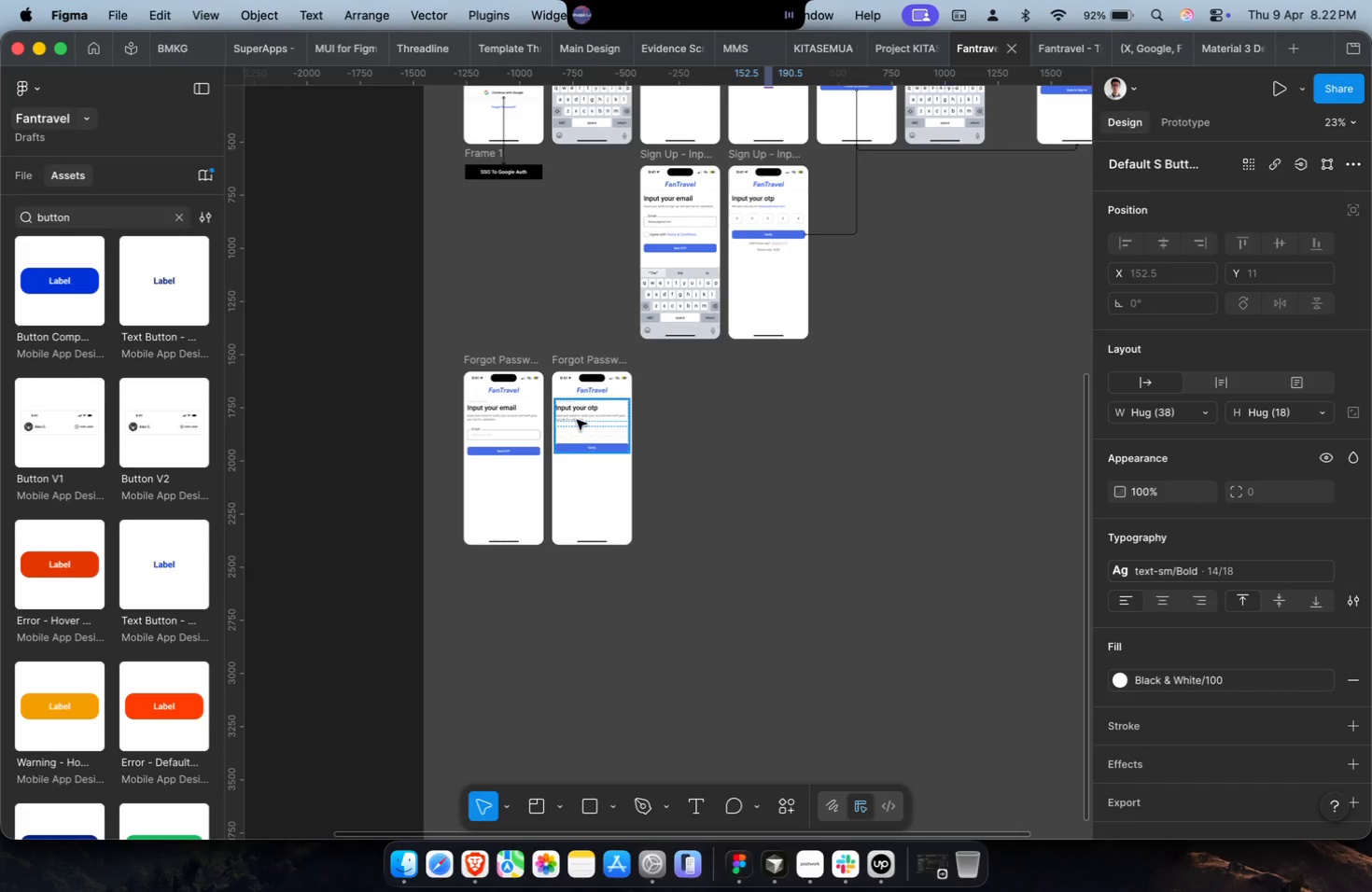 
left_click([582, 424])
 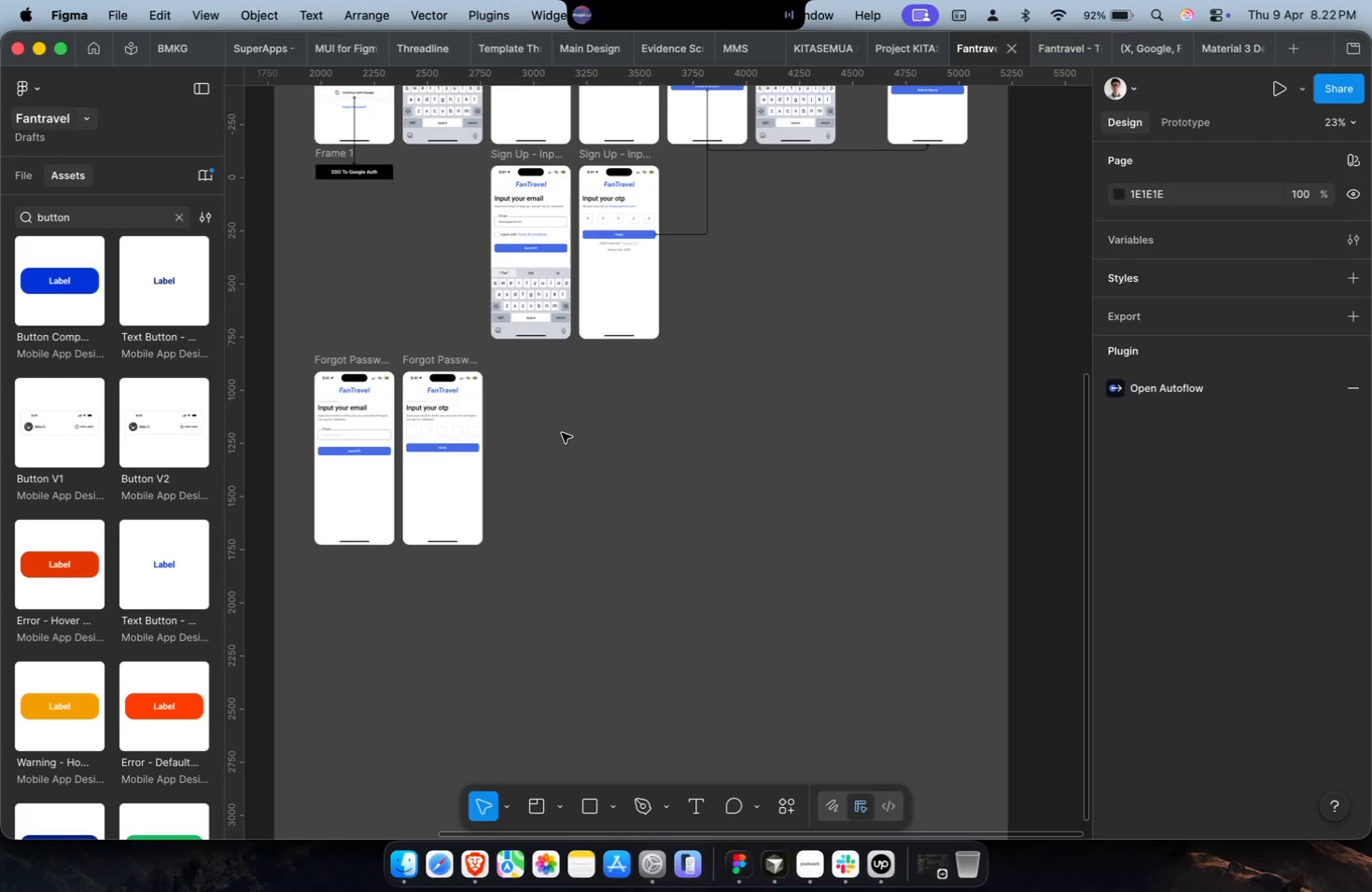 
scroll: coordinate [577, 420], scroll_direction: down, amount: 2.0
 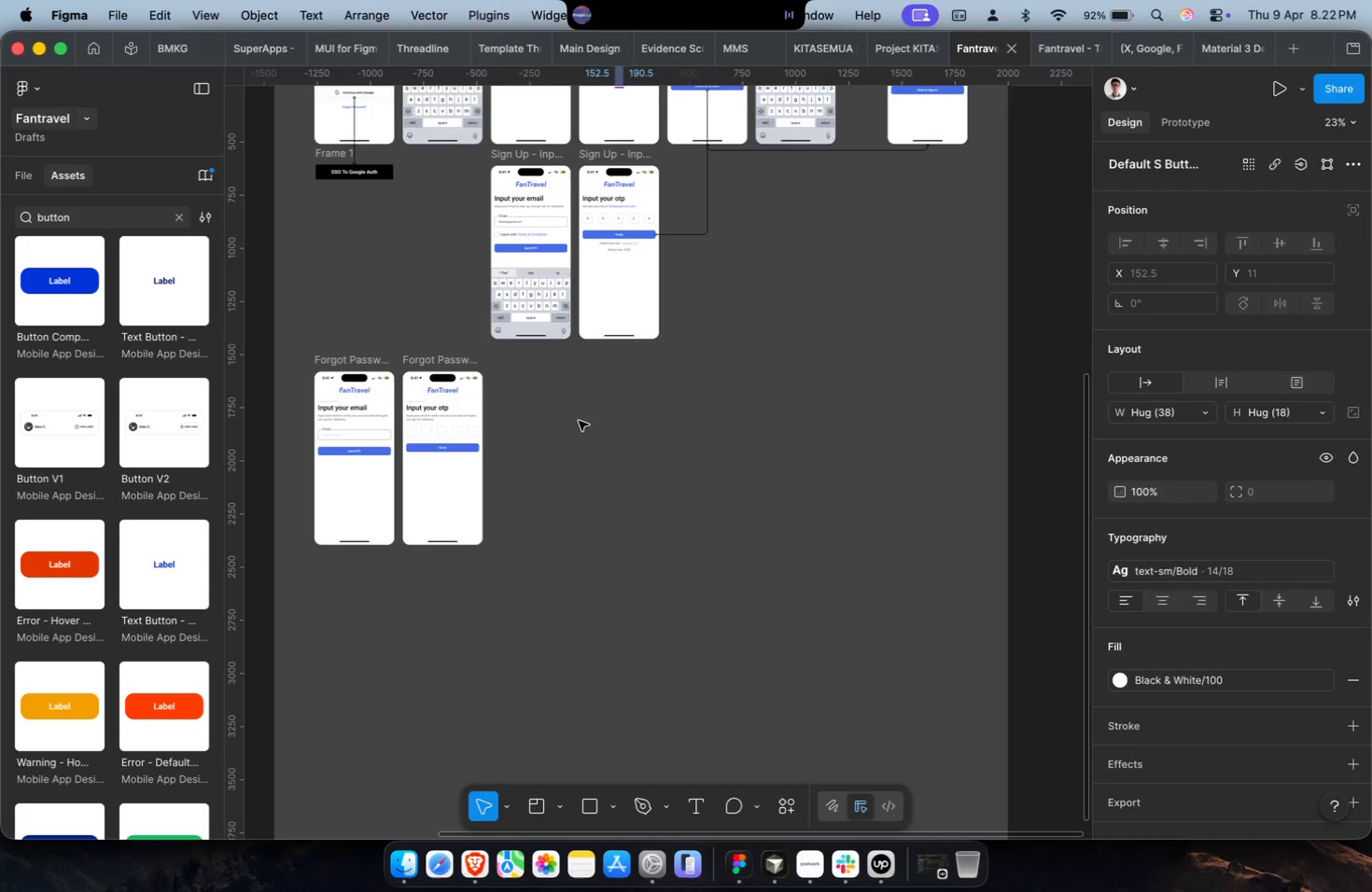 
scroll: coordinate [571, 419], scroll_direction: up, amount: 6.0
 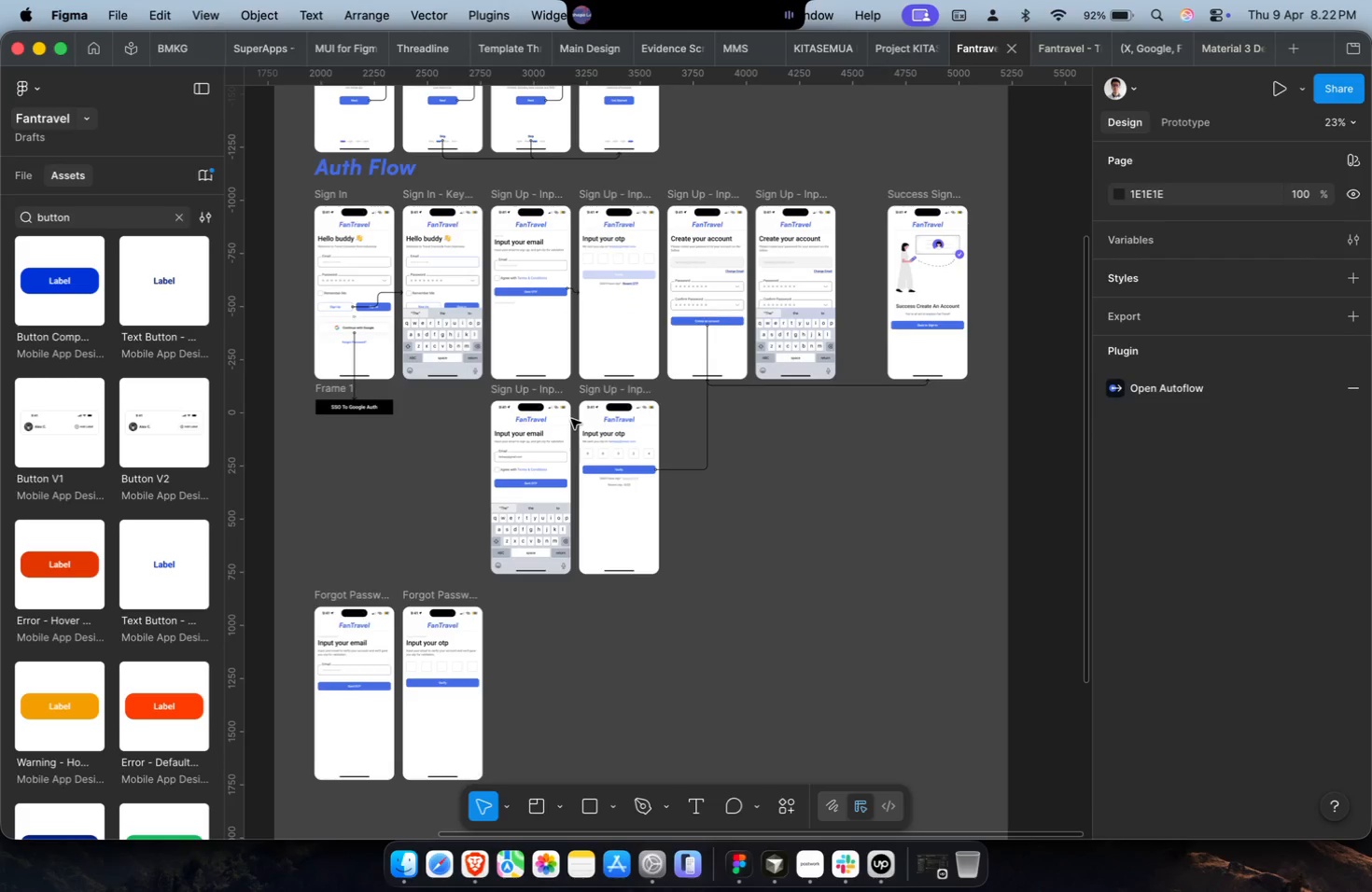 
scroll: coordinate [542, 439], scroll_direction: down, amount: 6.0
 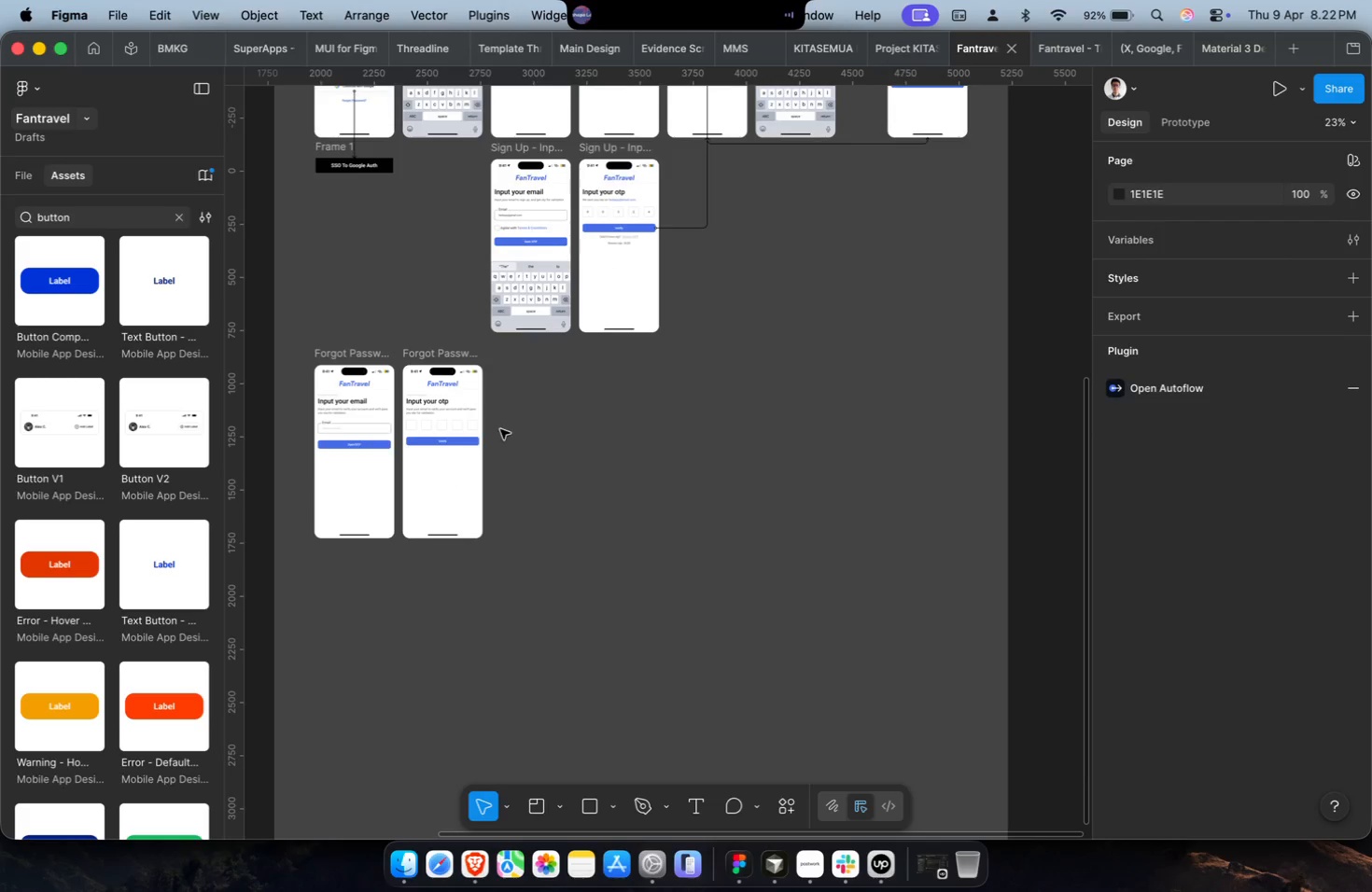 
key(Meta+CommandLeft)
 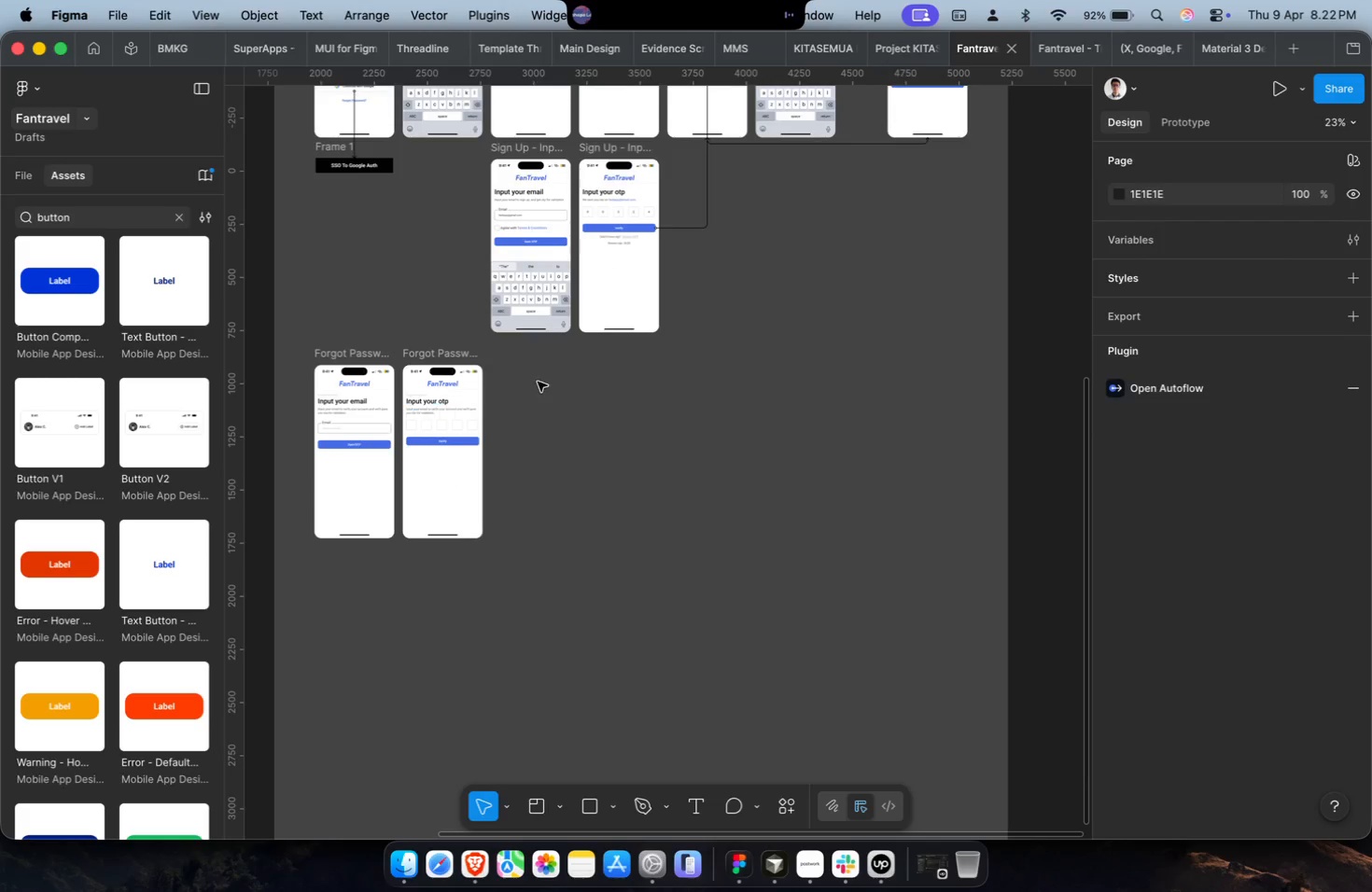 
scroll: coordinate [547, 382], scroll_direction: up, amount: 4.0
 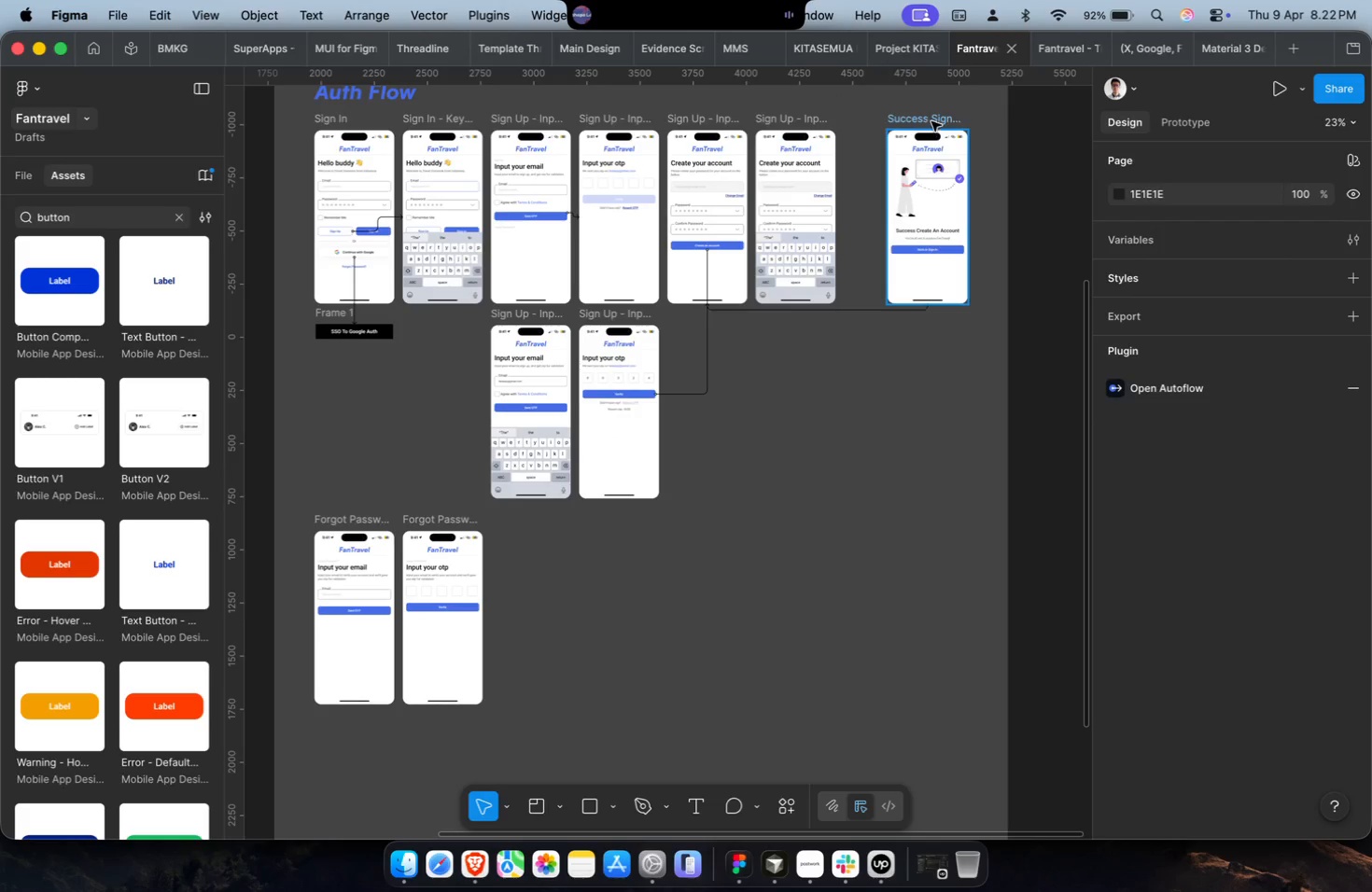 
left_click([931, 118])
 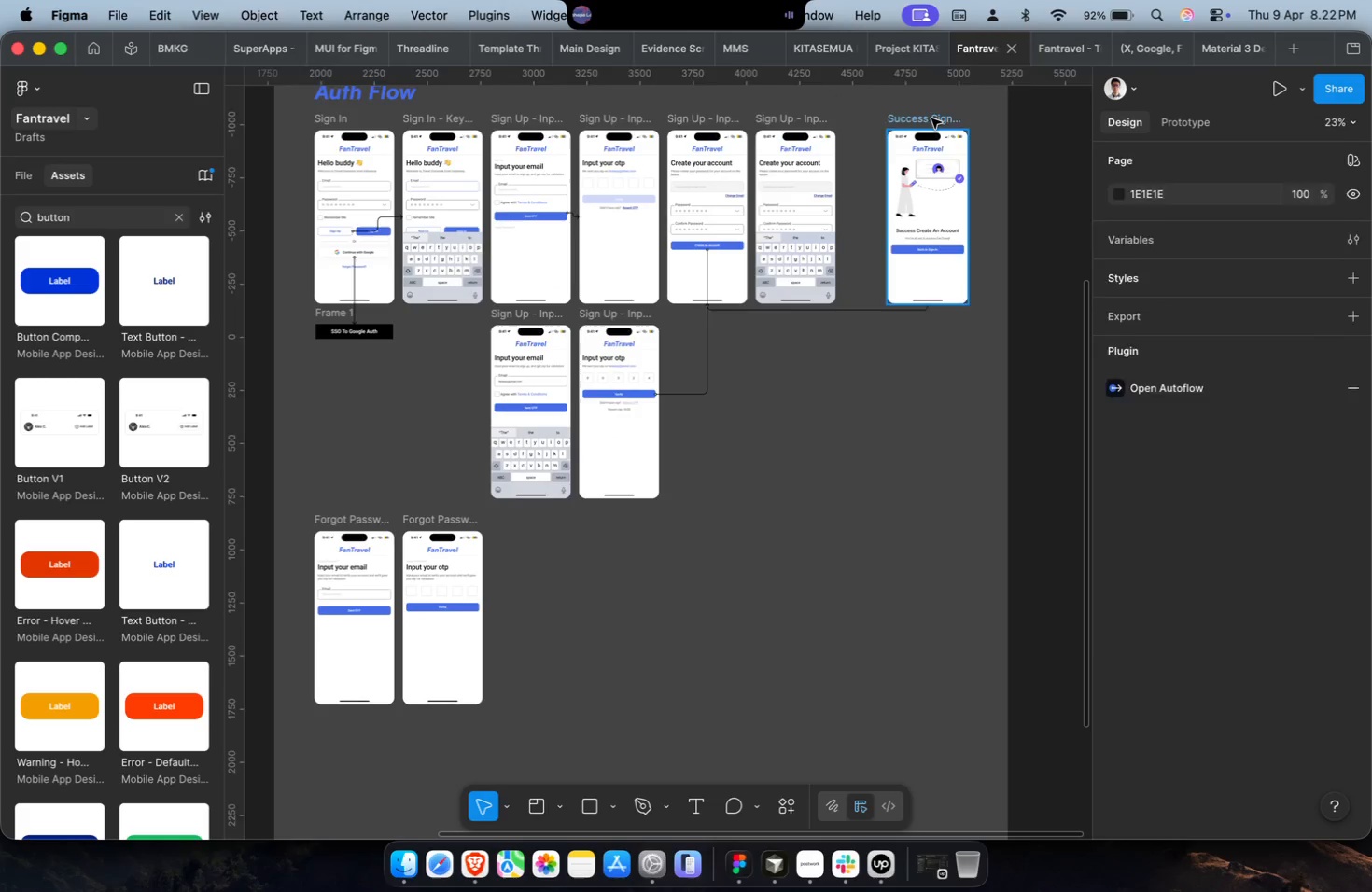 
key(Meta+CommandLeft)
 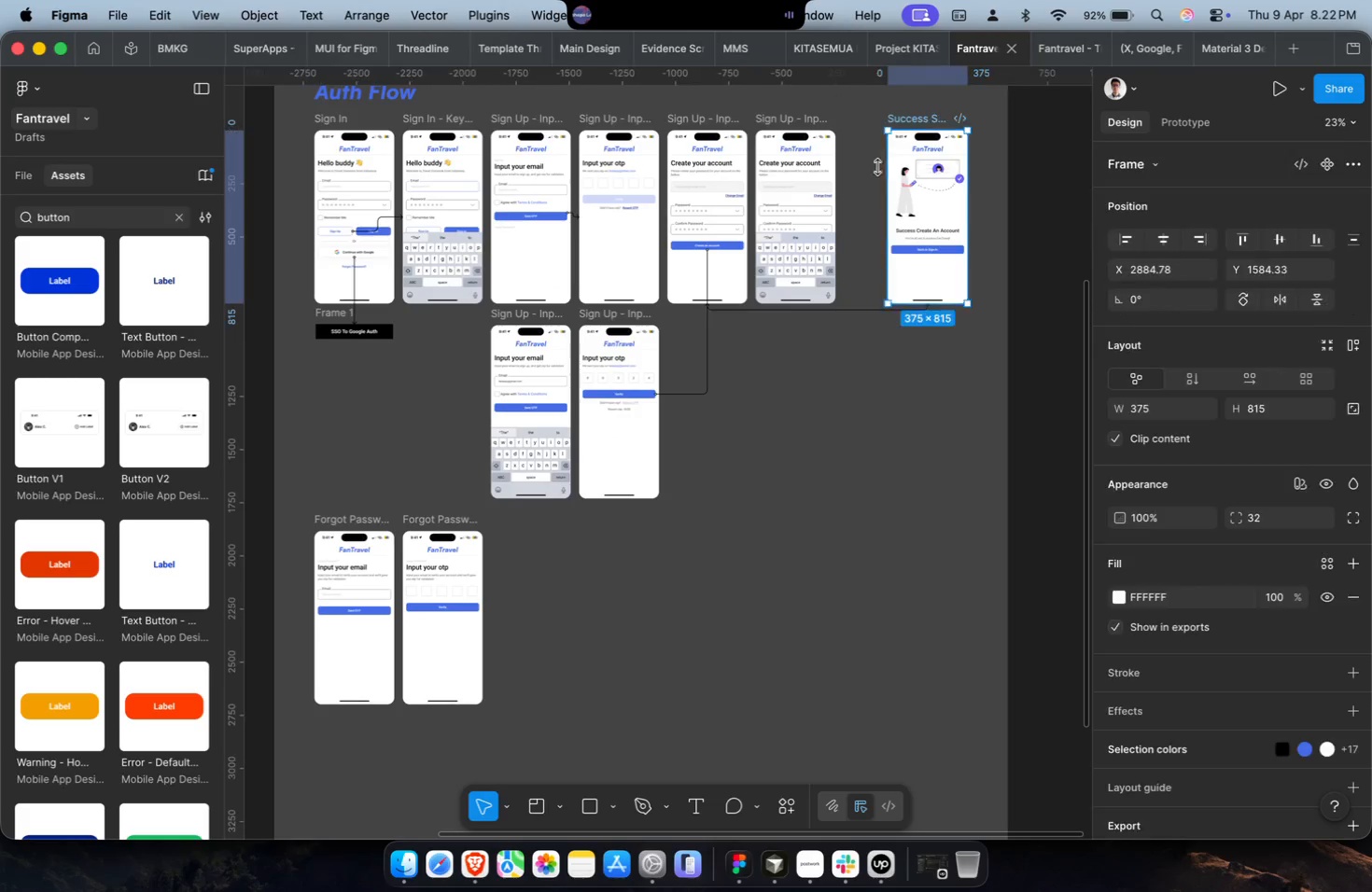 
key(Meta+C)
 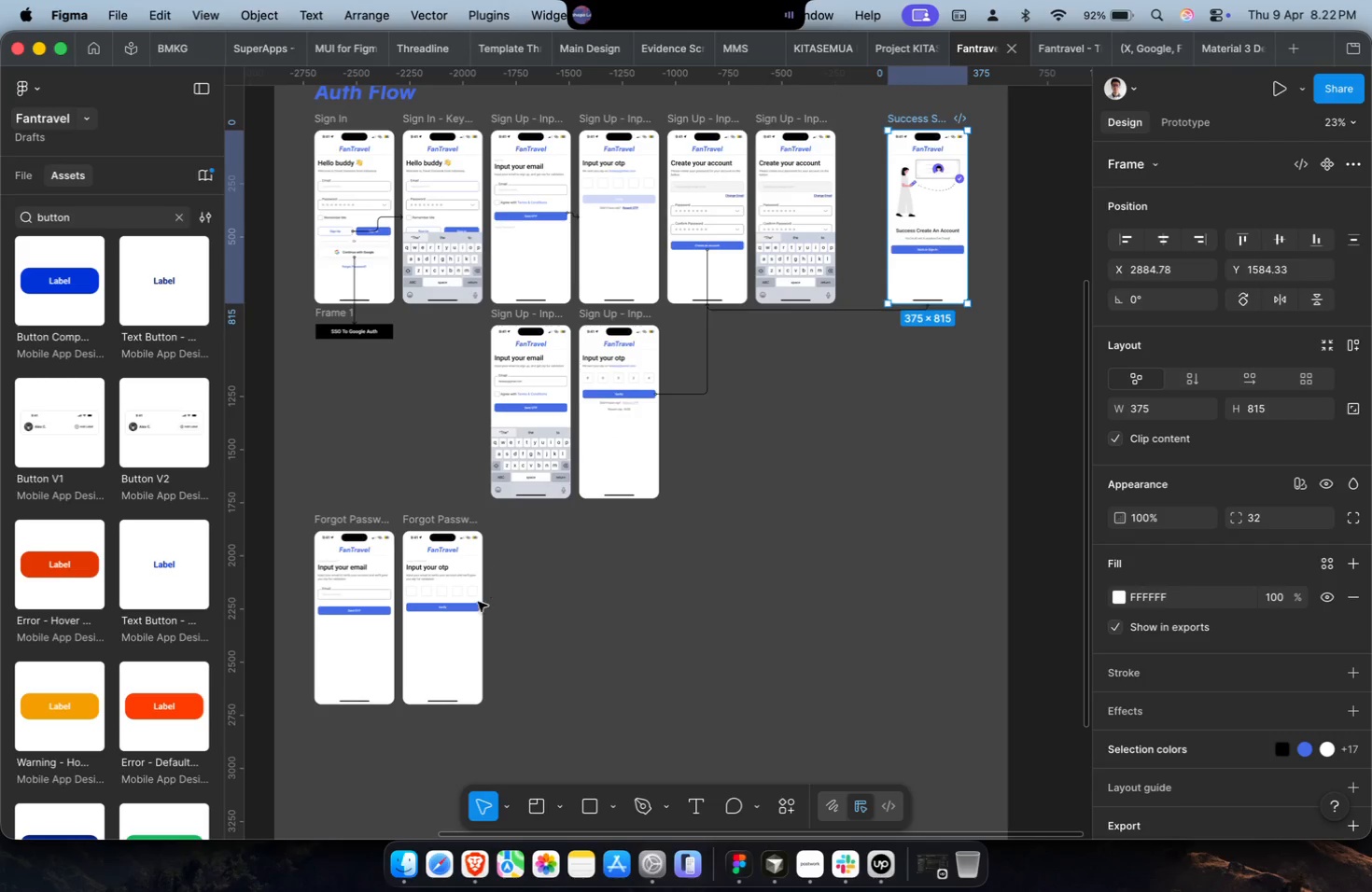 
hold_key(key=ShiftLeft, duration=0.4)
scroll: coordinate [483, 587], scroll_direction: up, amount: 5.0
 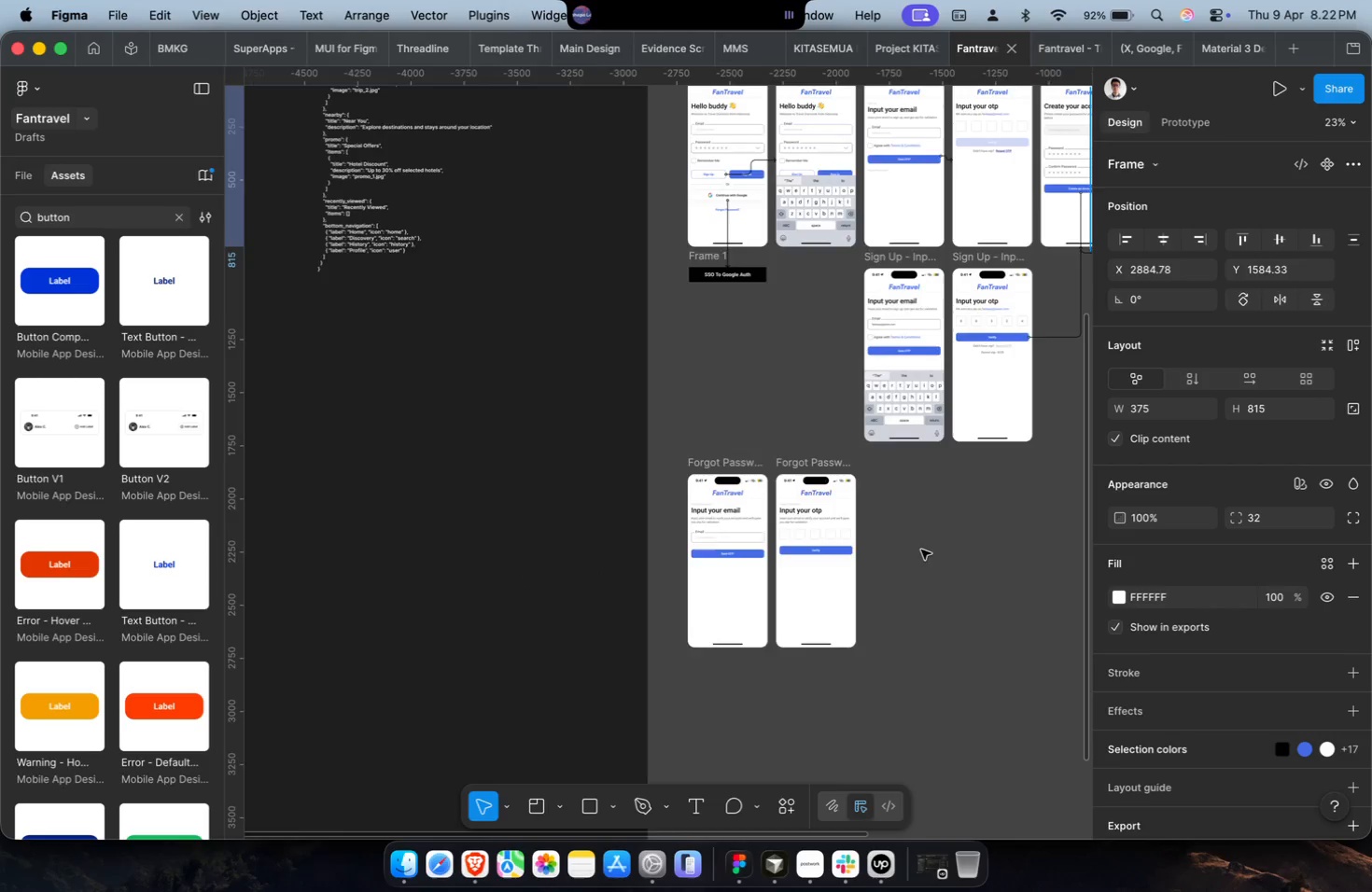 
left_click([788, 544])
 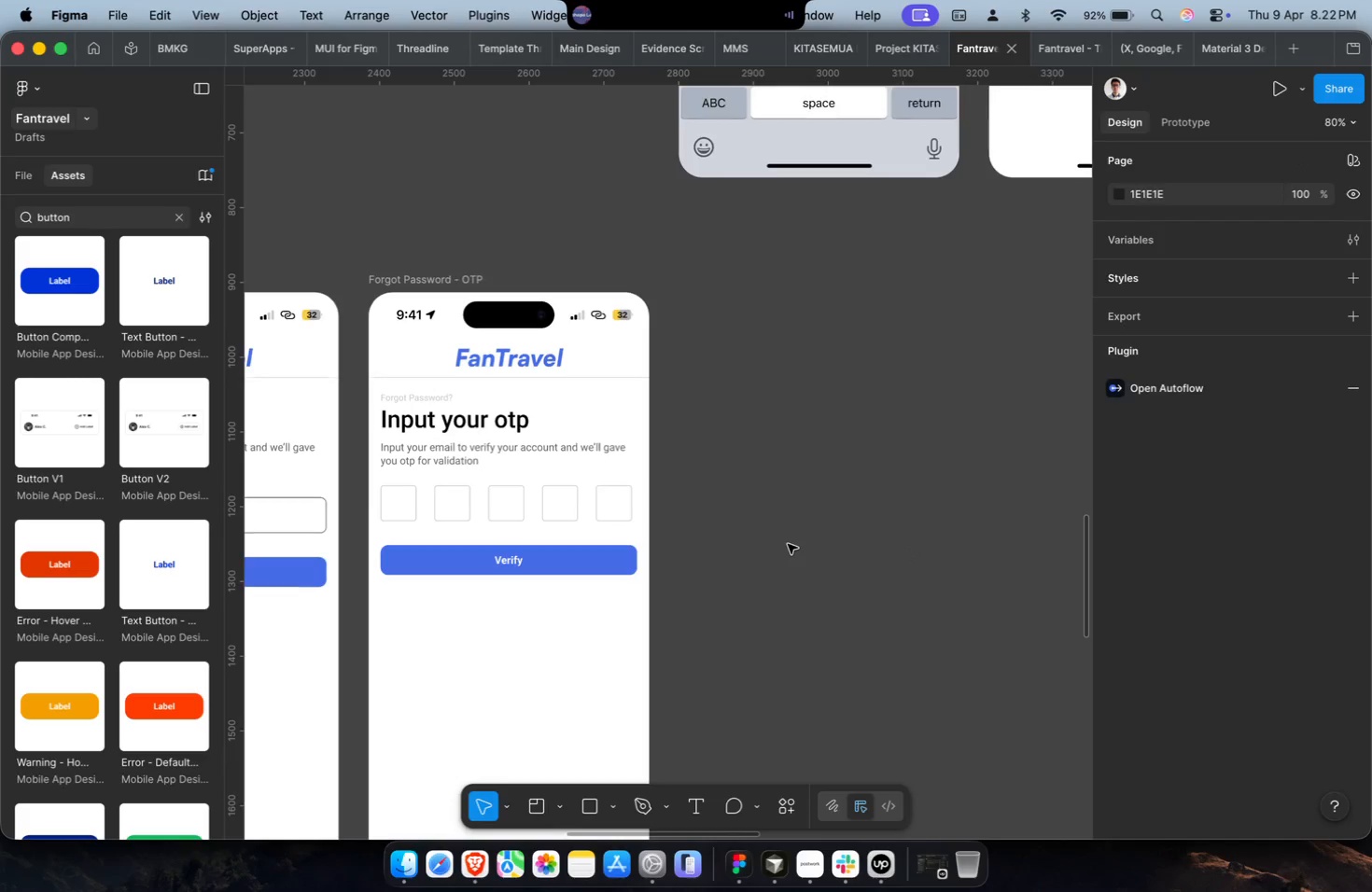 
scroll: coordinate [938, 547], scroll_direction: up, amount: 18.0
 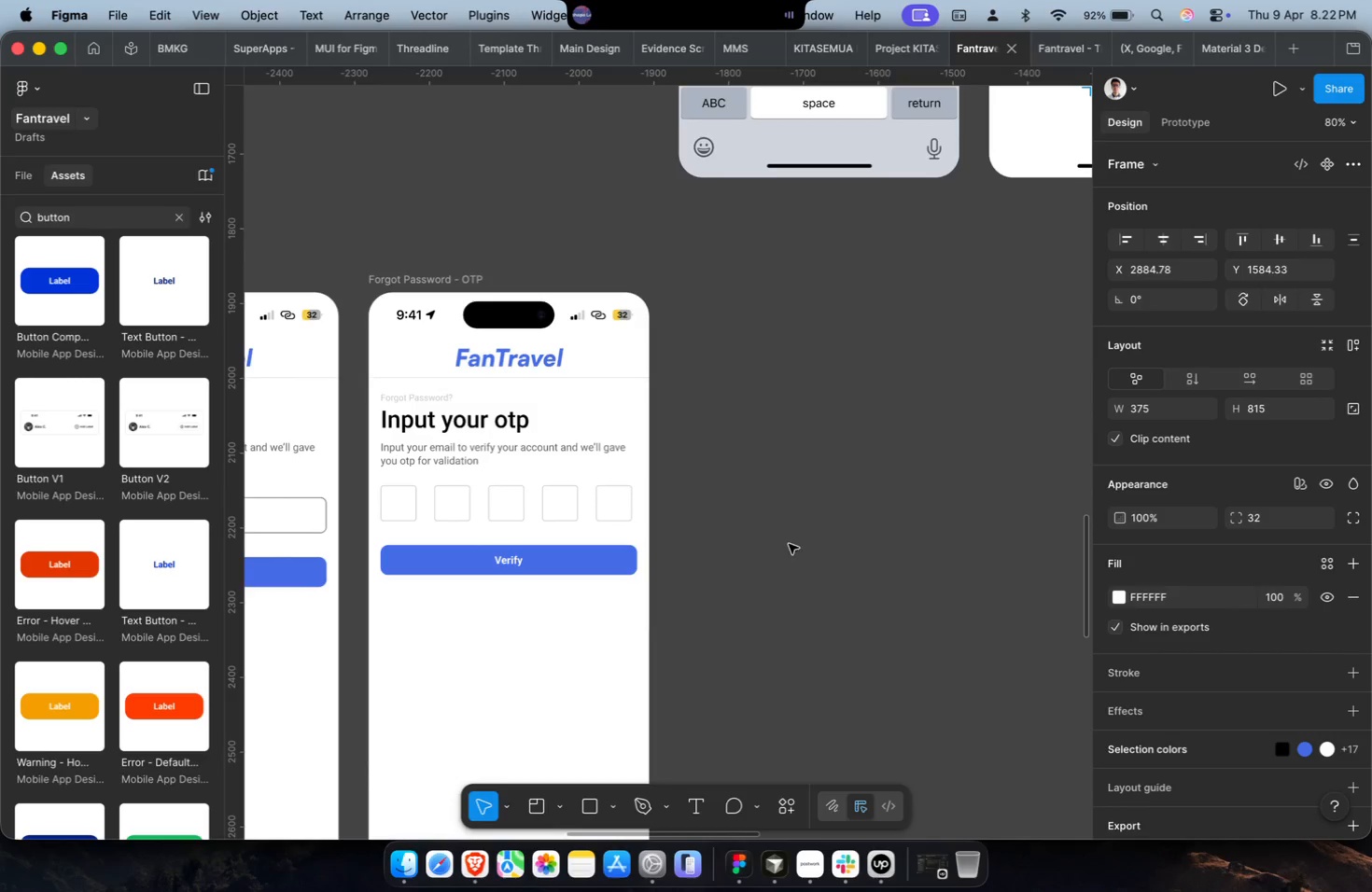 
key(Meta+V)
 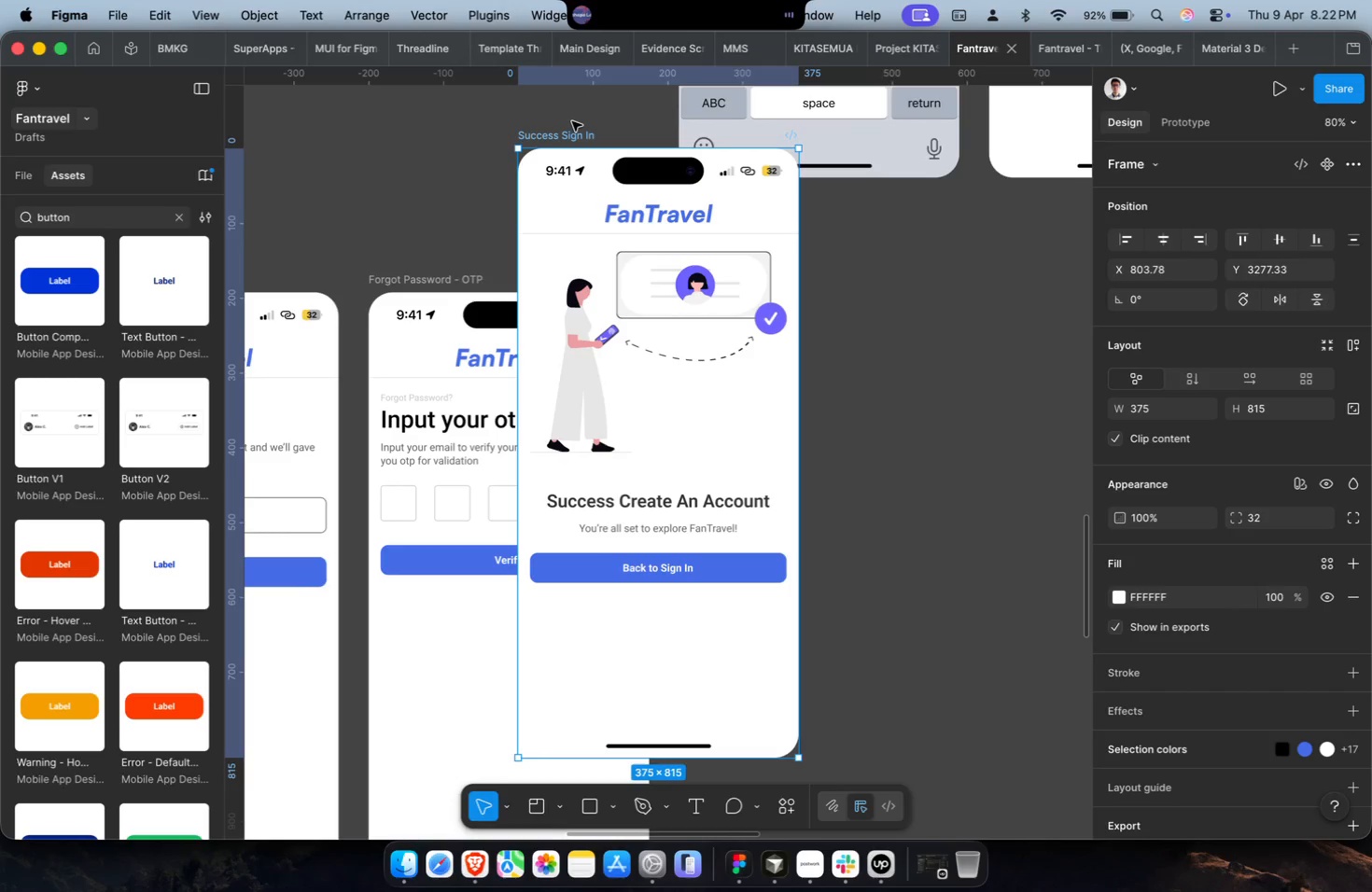 
left_click_drag(start_coordinate=[573, 129], to_coordinate=[742, 271])
 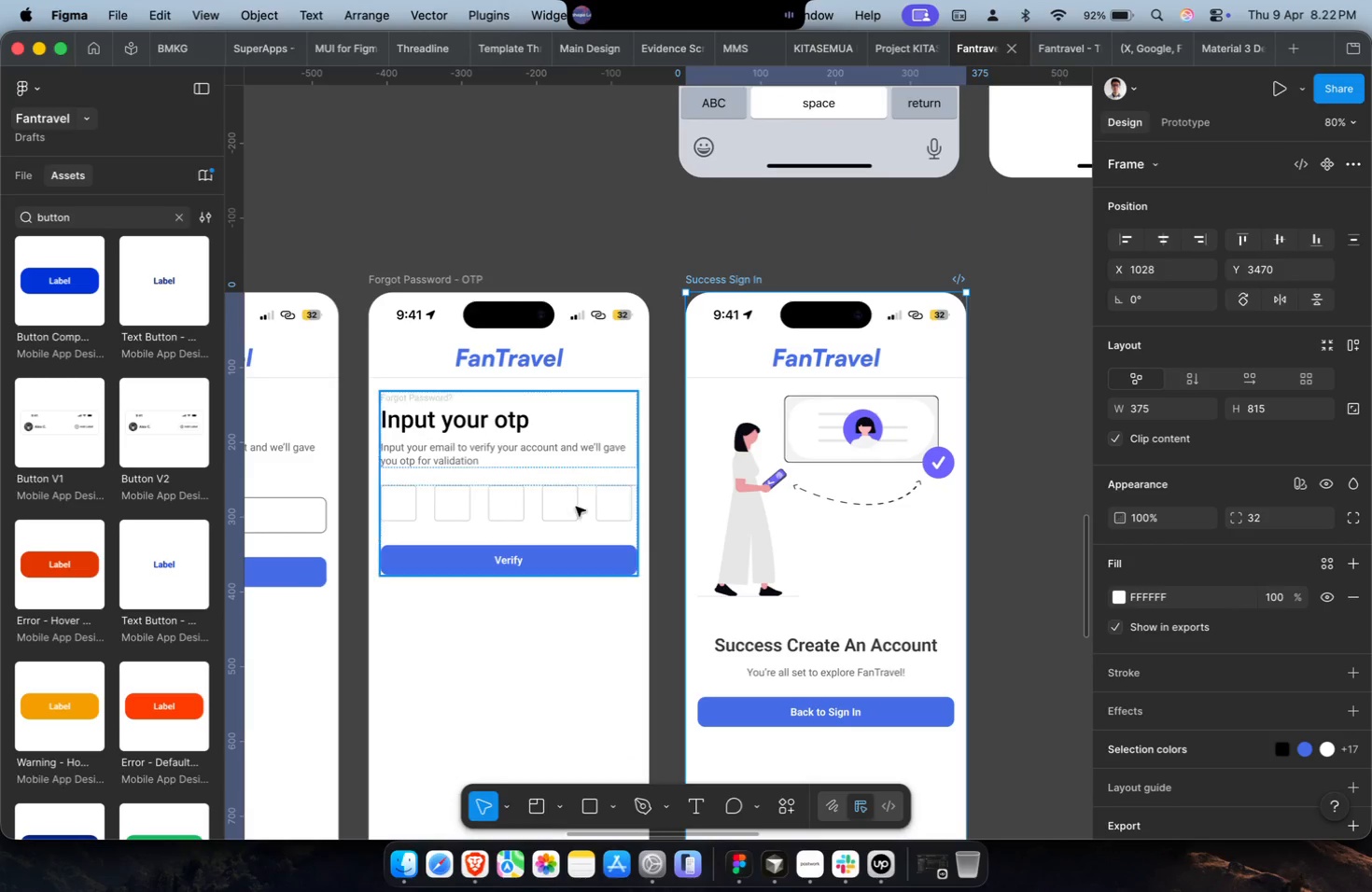 
hold_key(key=CommandLeft, duration=0.61)
left_click([573, 549])
 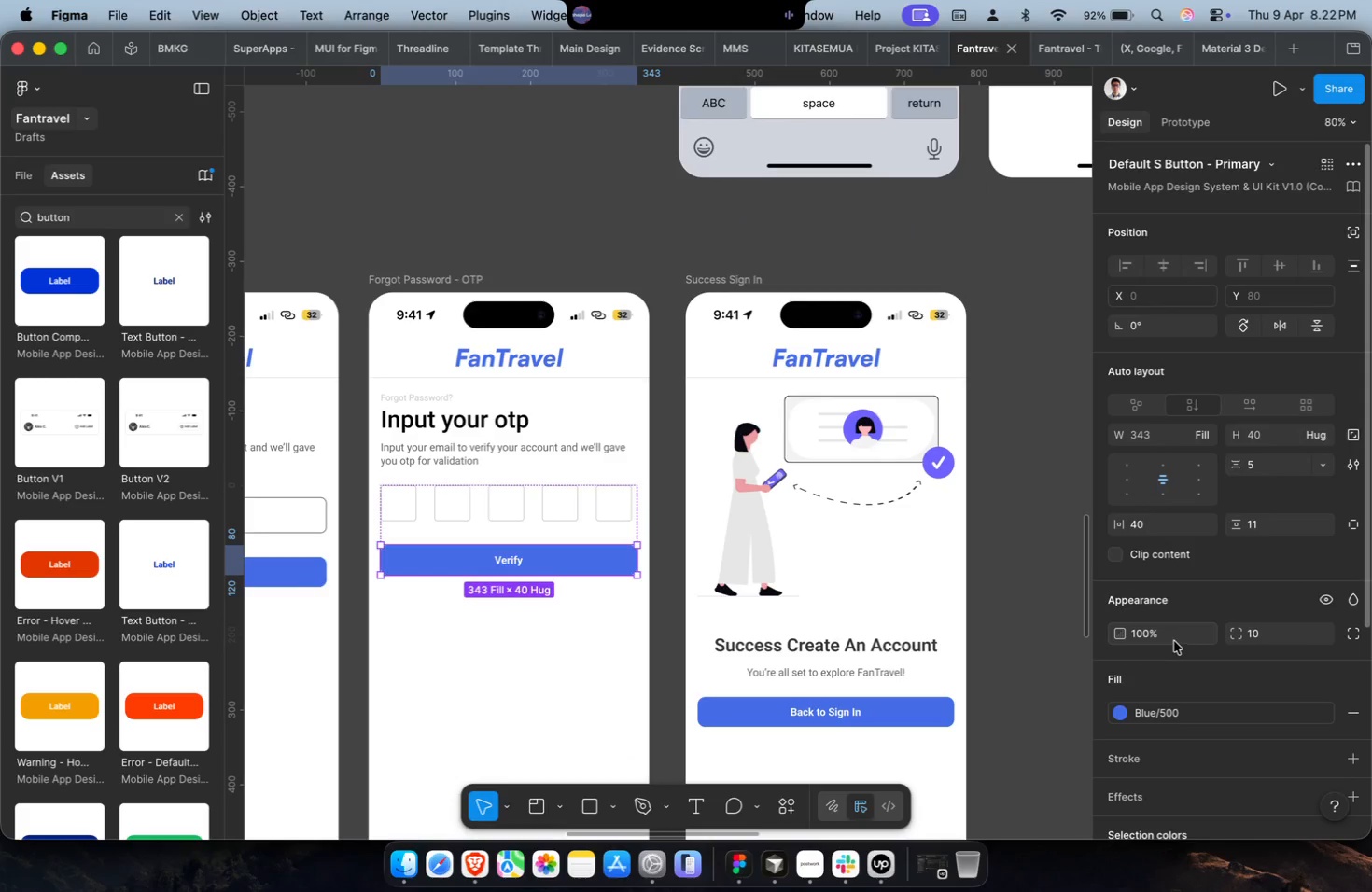 
left_click([1172, 638])
 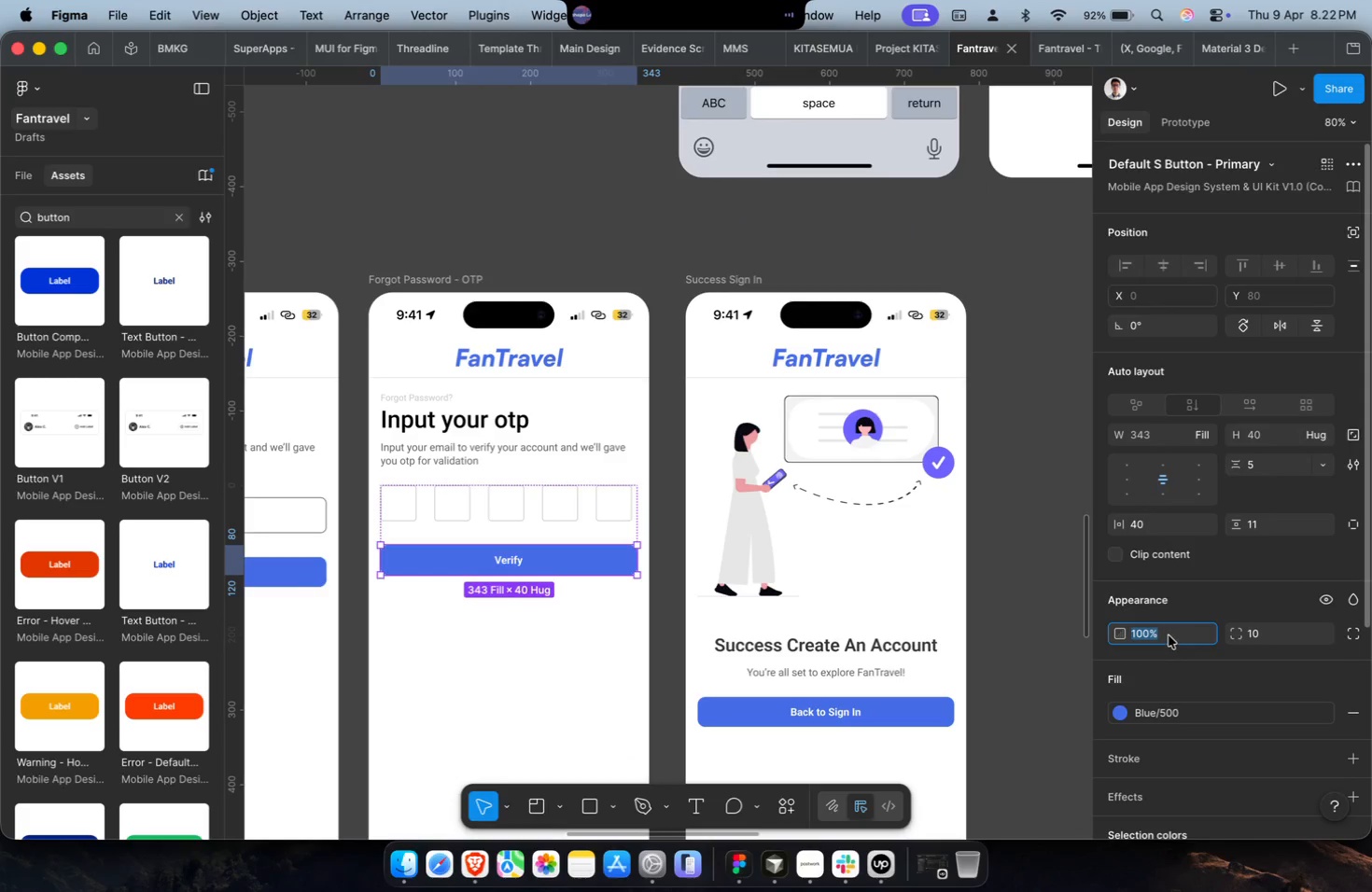 
type(40)
 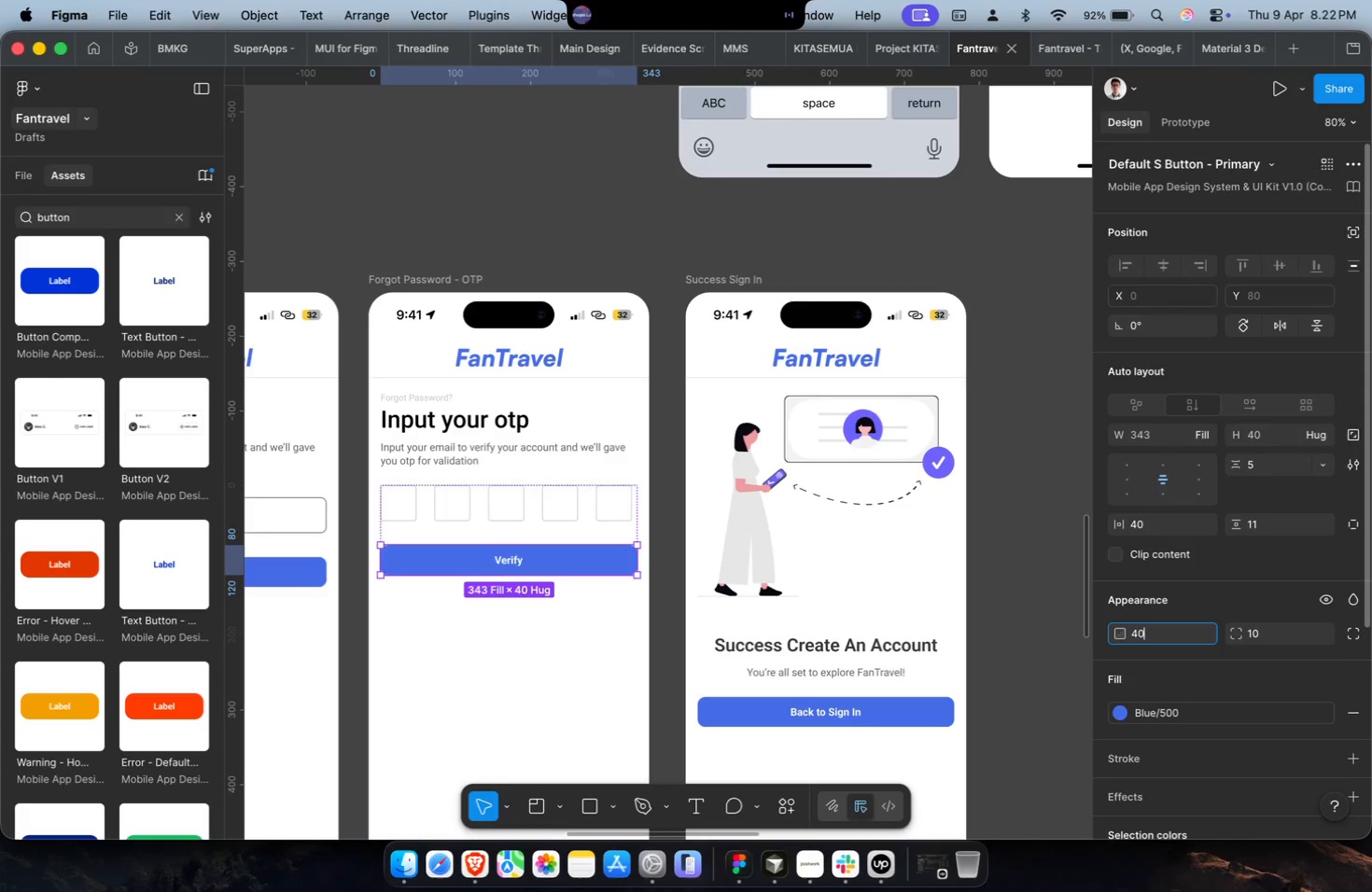 
key(Enter)
 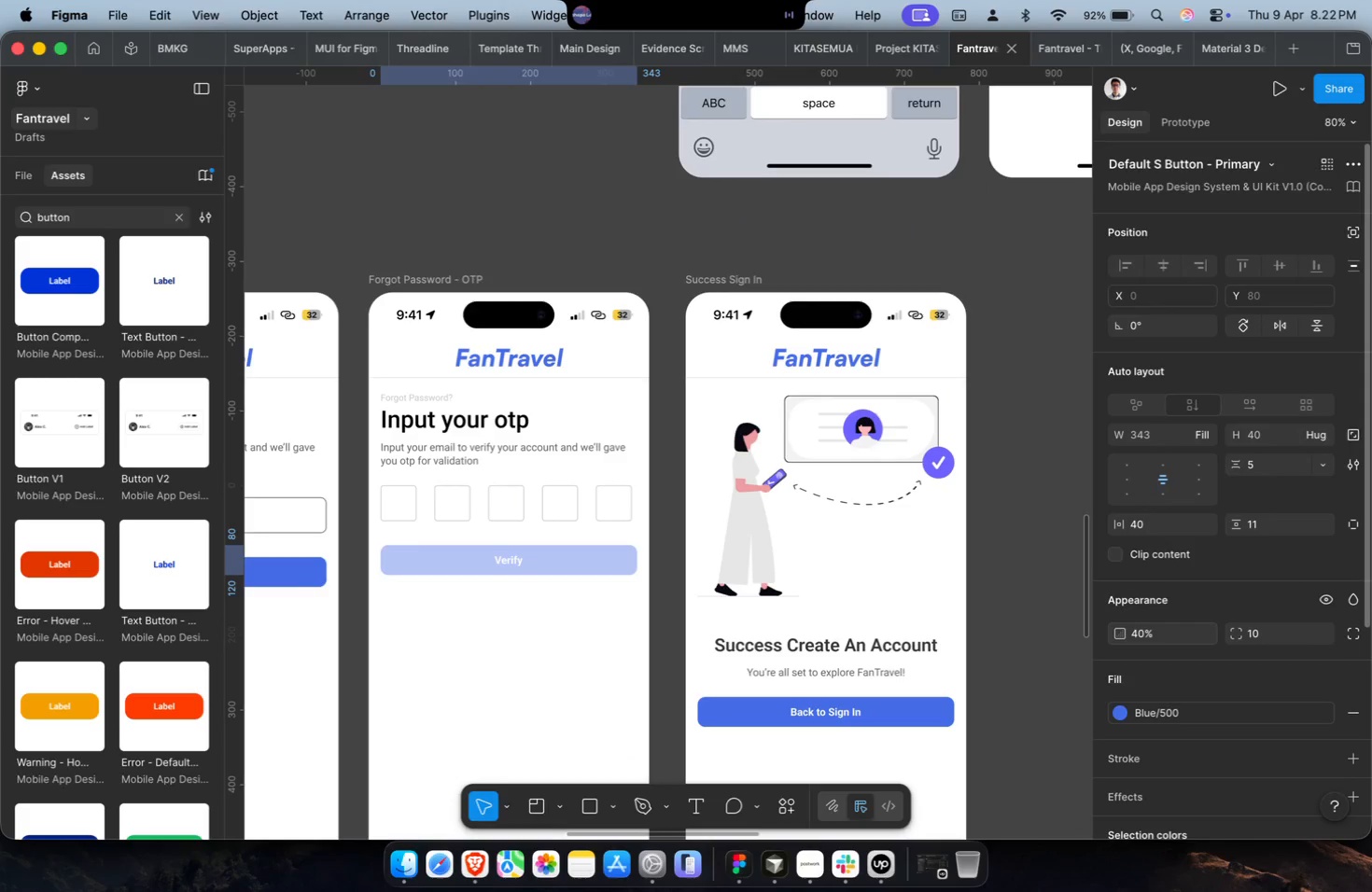 
hold_key(key=ShiftLeft, duration=0.48)
scroll: coordinate [823, 614], scroll_direction: up, amount: 13.0
 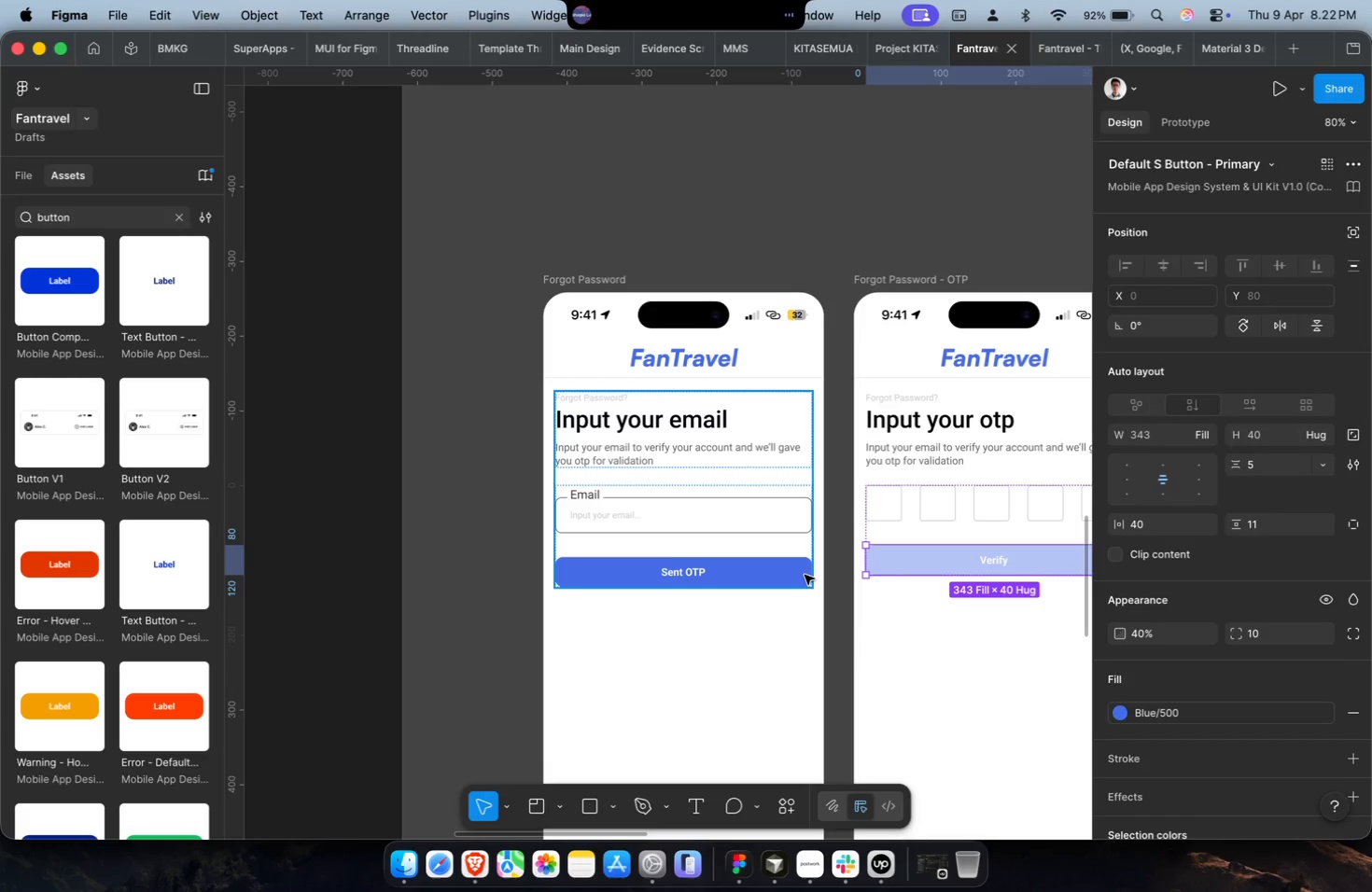 
double_click([805, 575])
 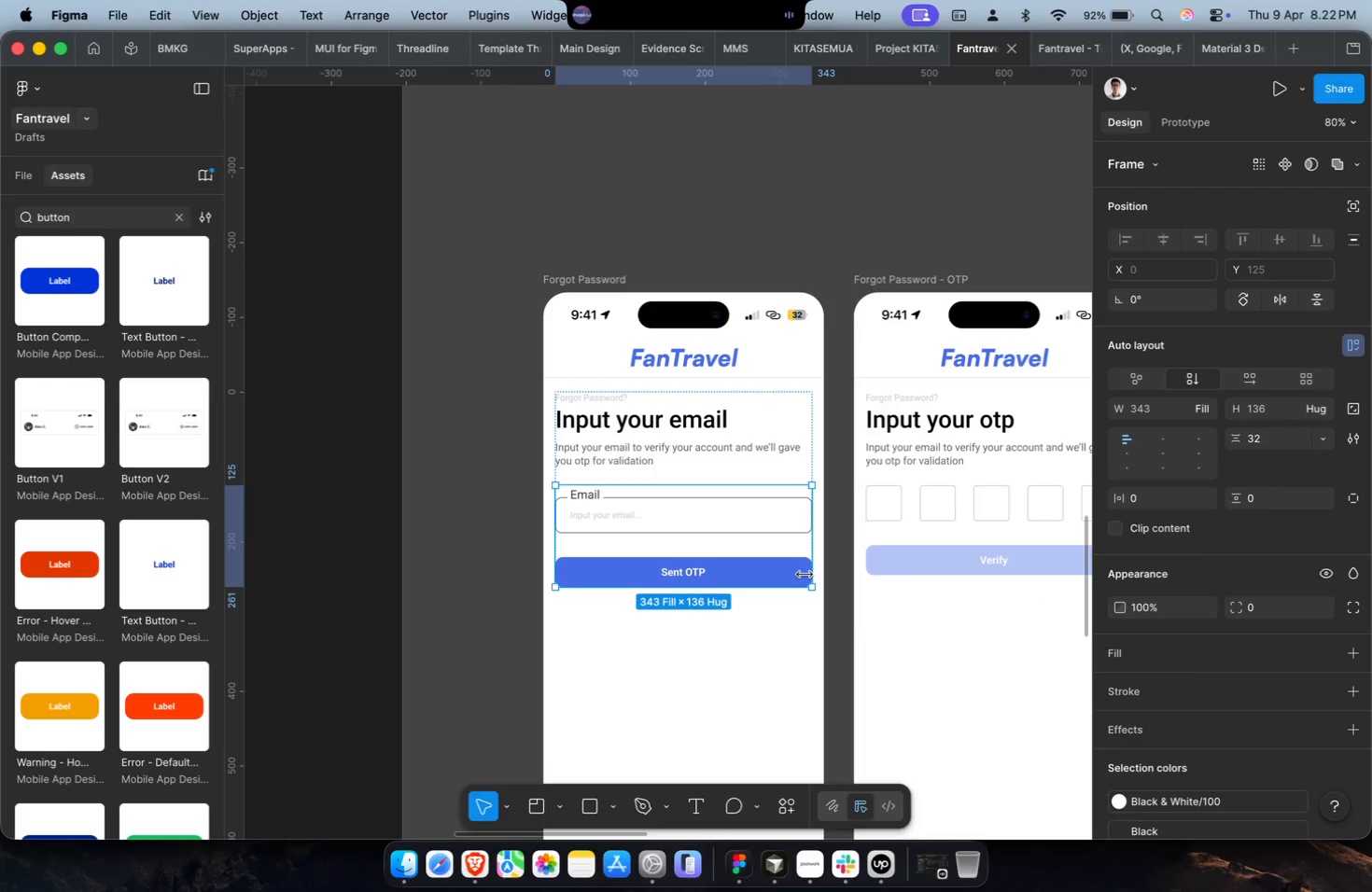 
triple_click([805, 575])
 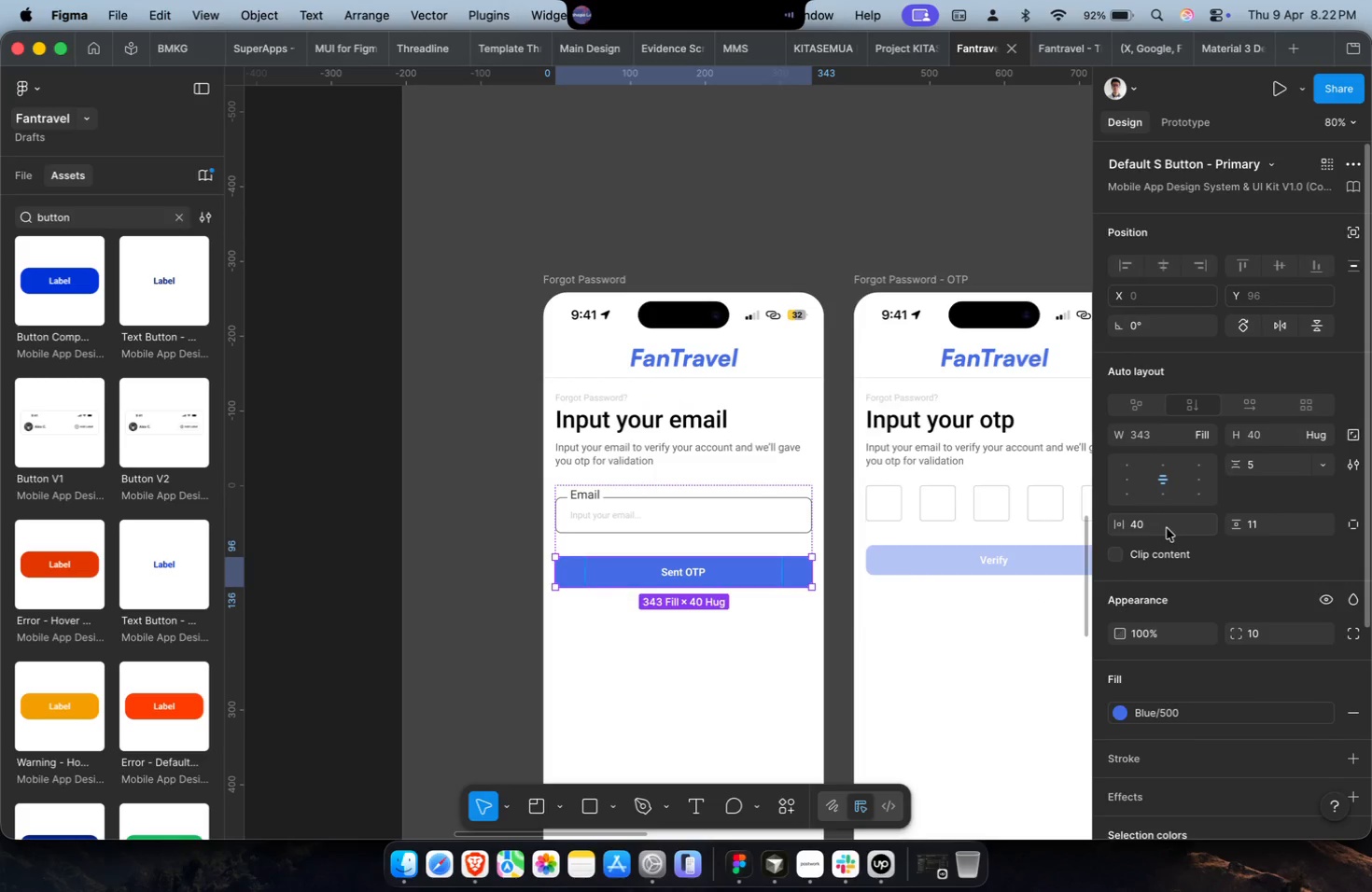 
left_click([1171, 631])
 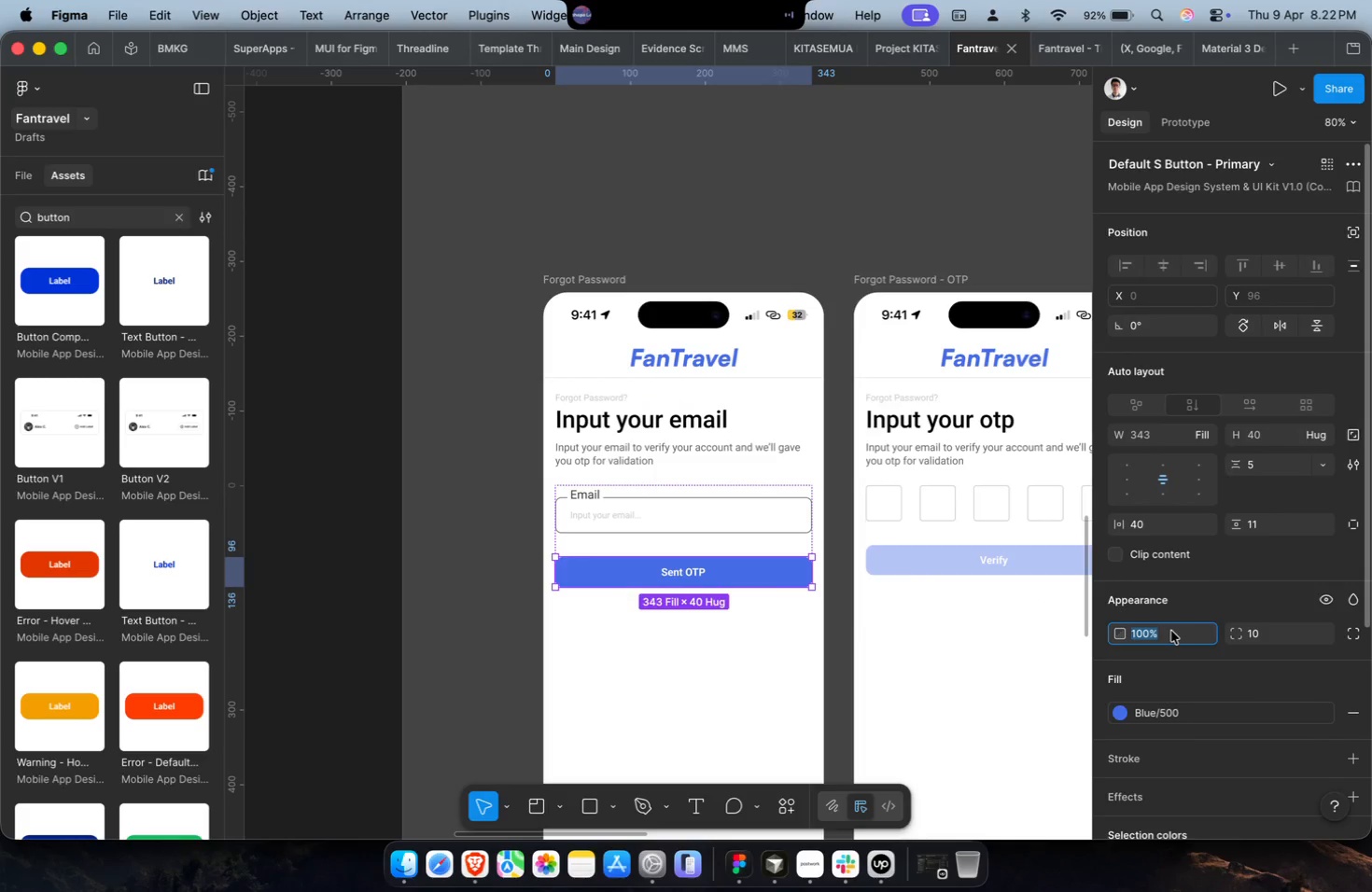 
type(40)
 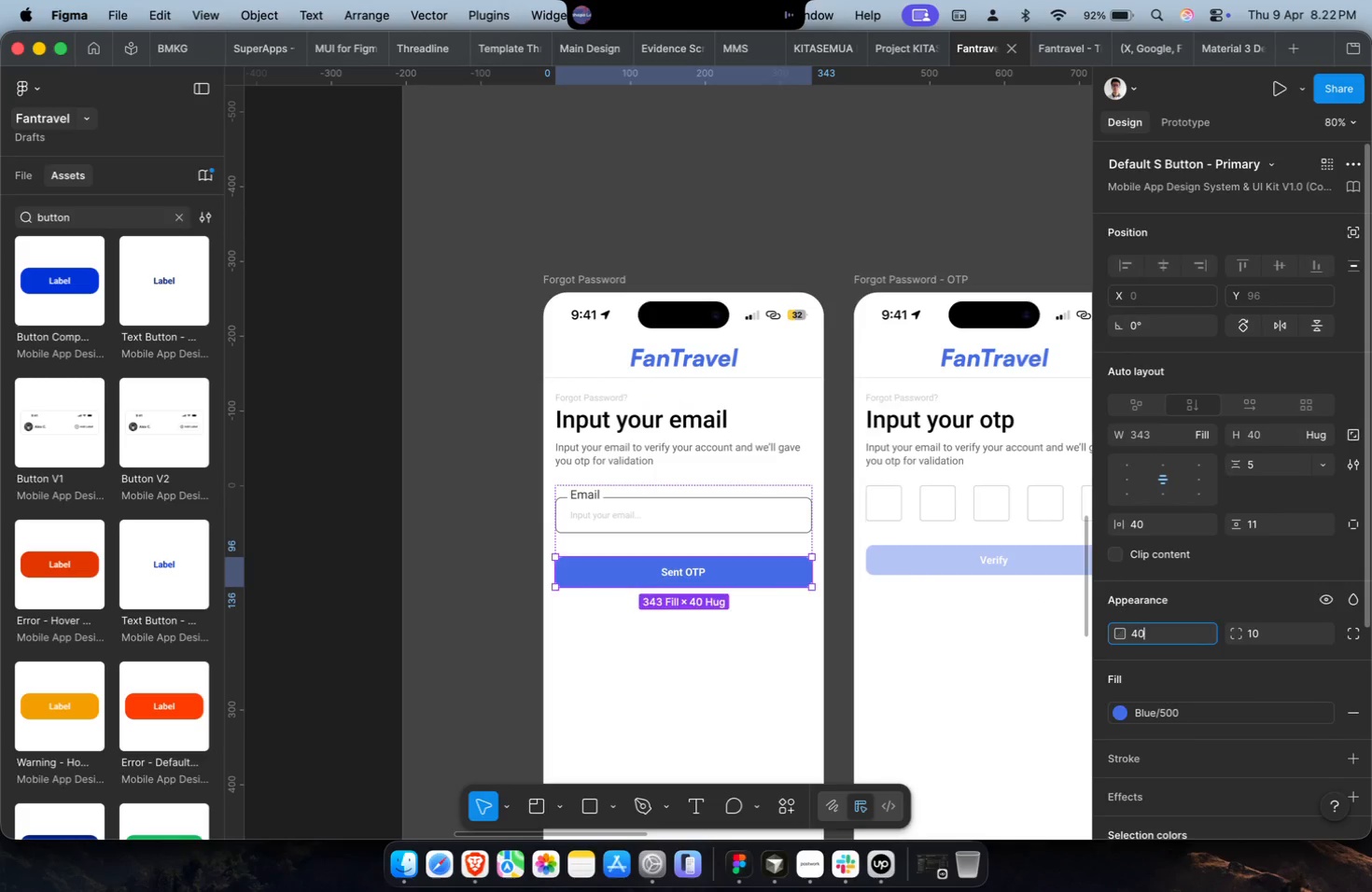 
key(Enter)
 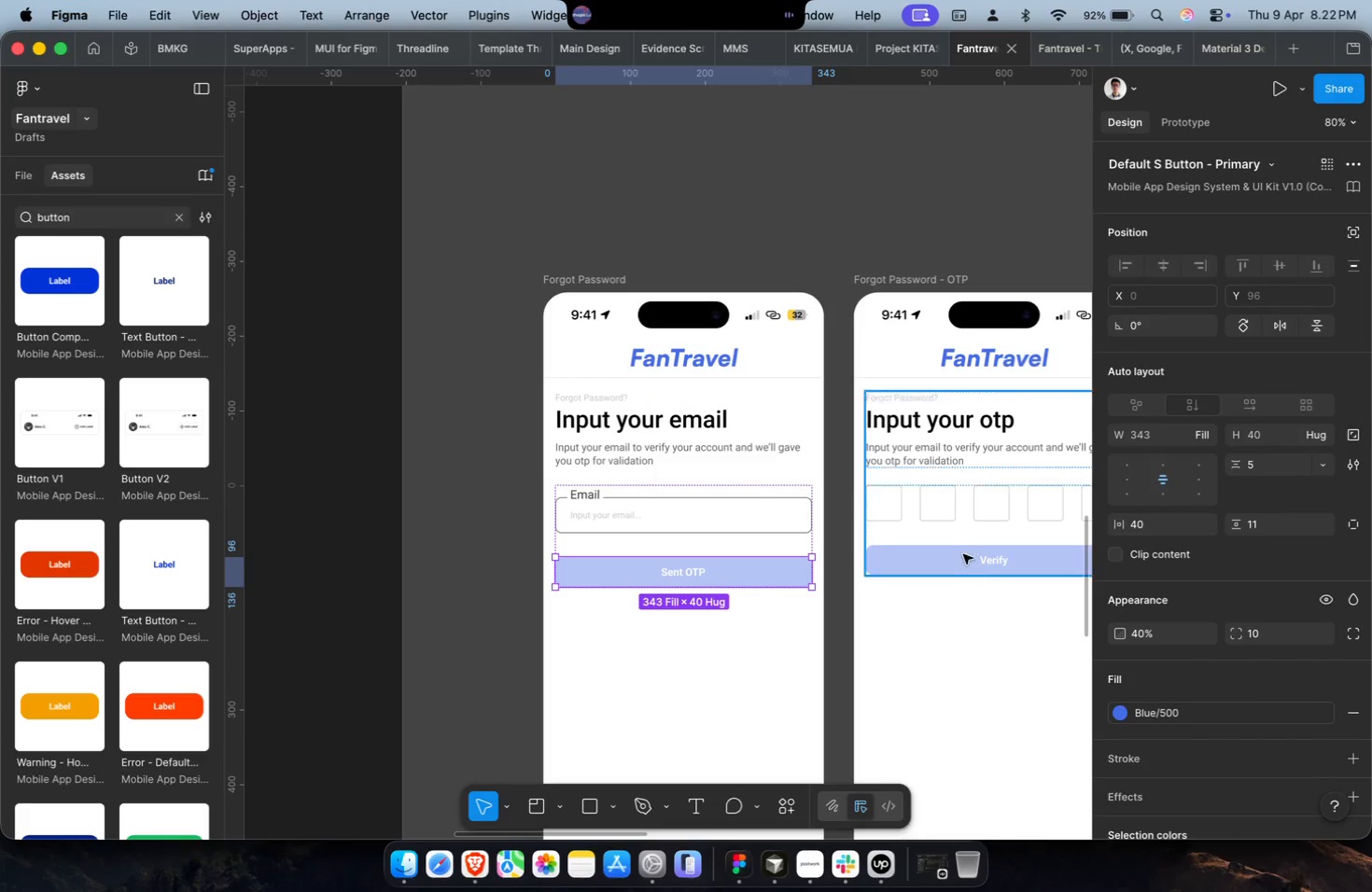 
left_click([605, 270])
 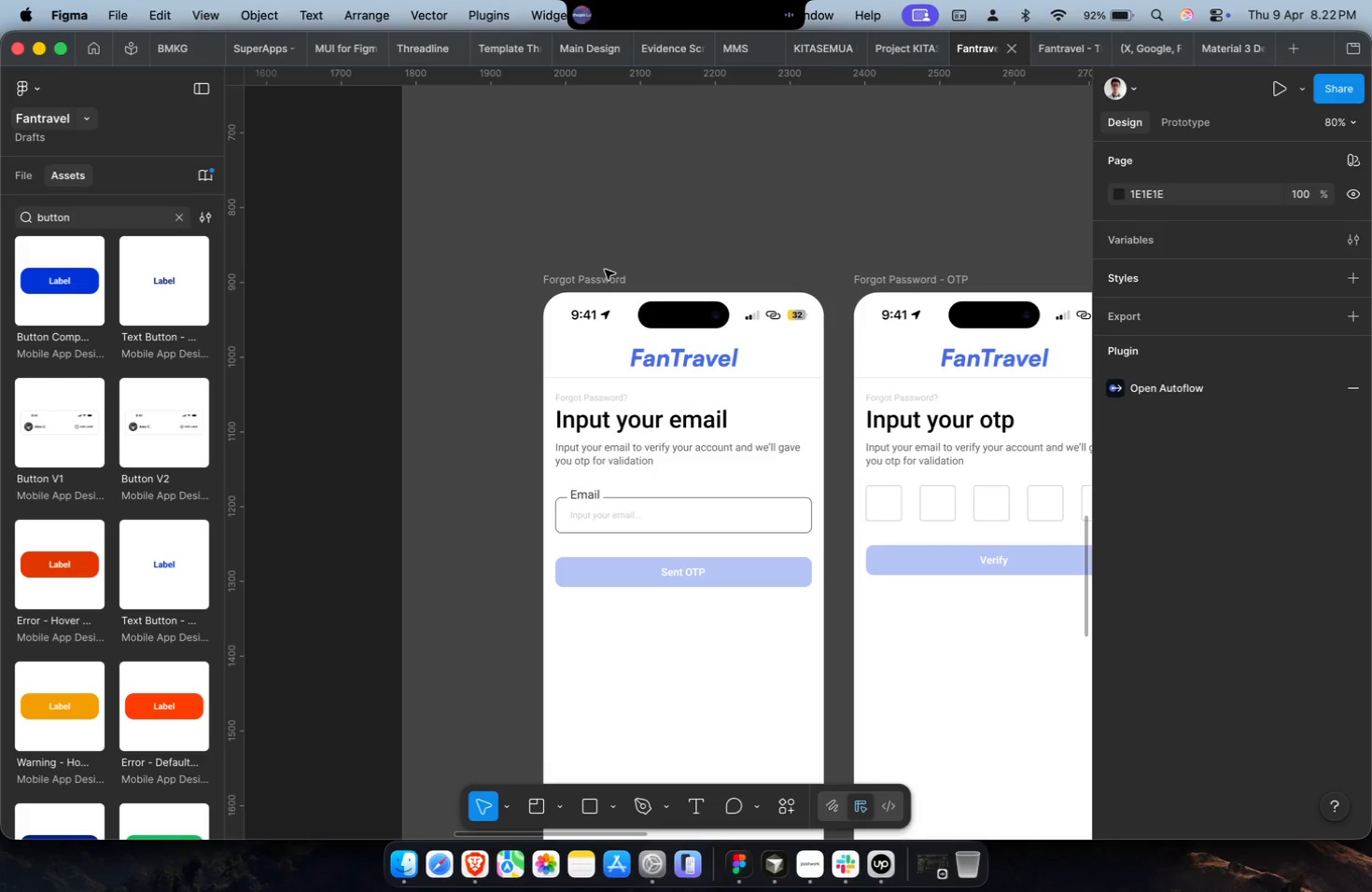 
double_click([605, 279])
 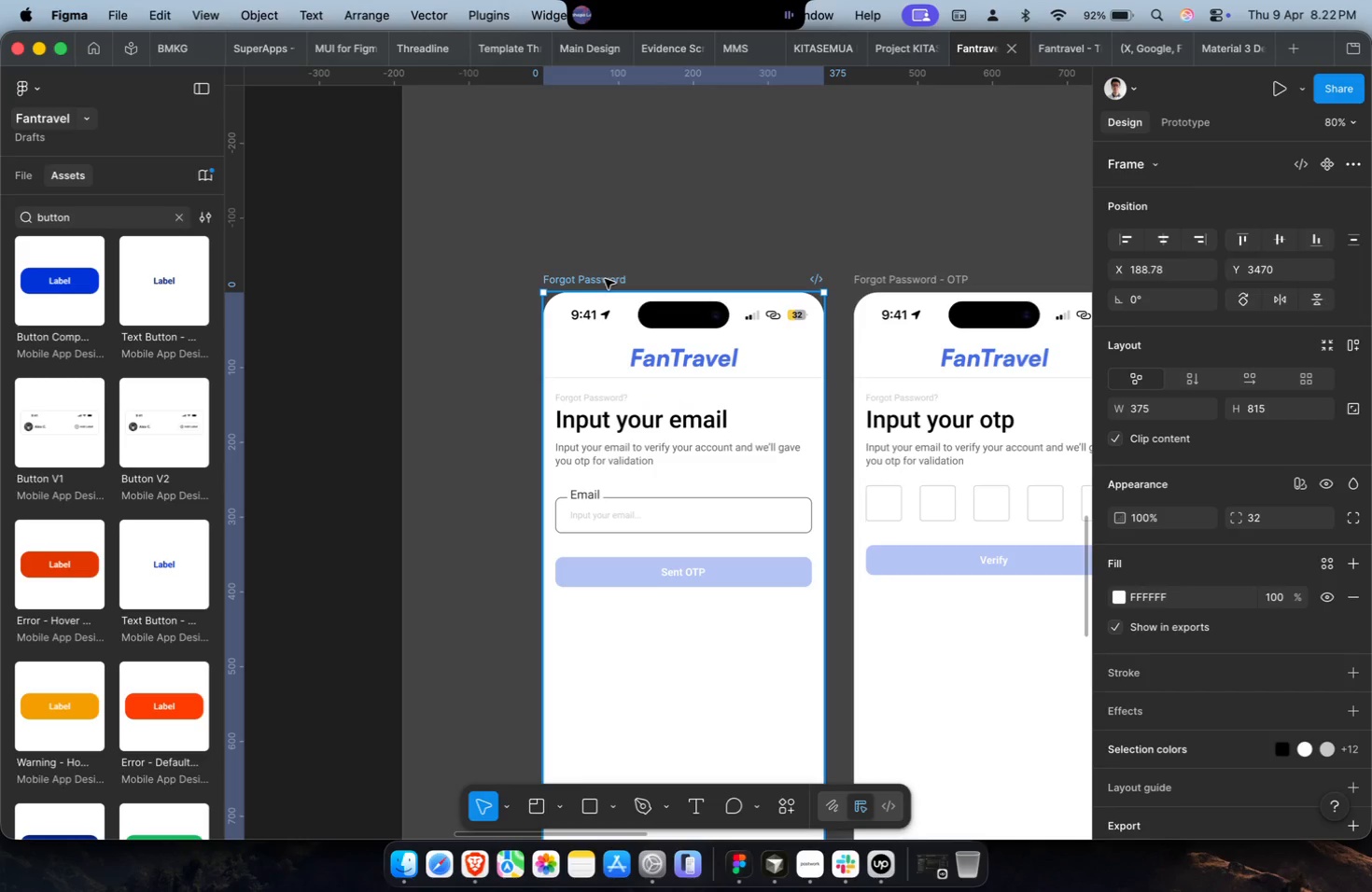 
key(Meta+C)
 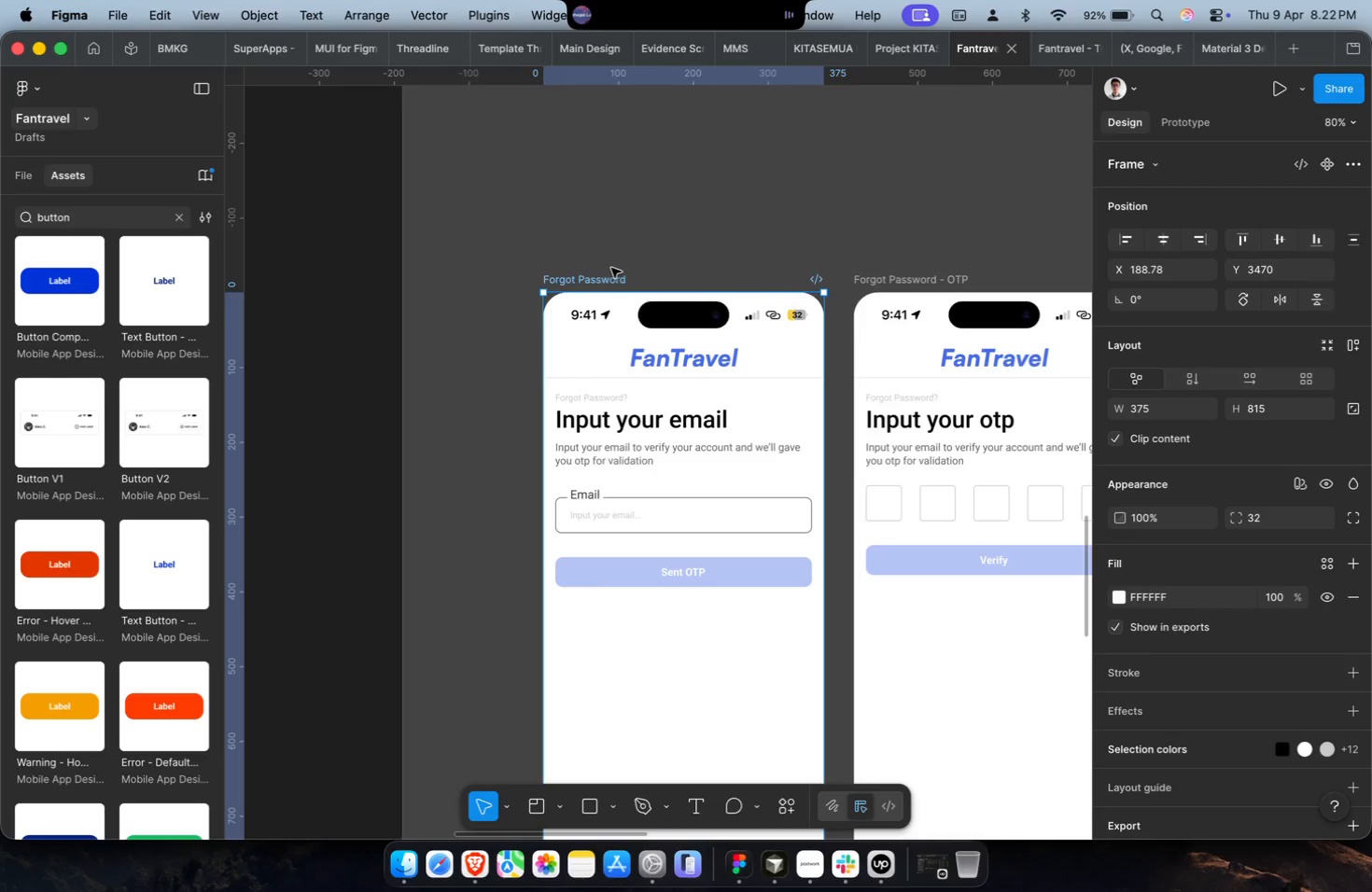 
wait(11.59)
 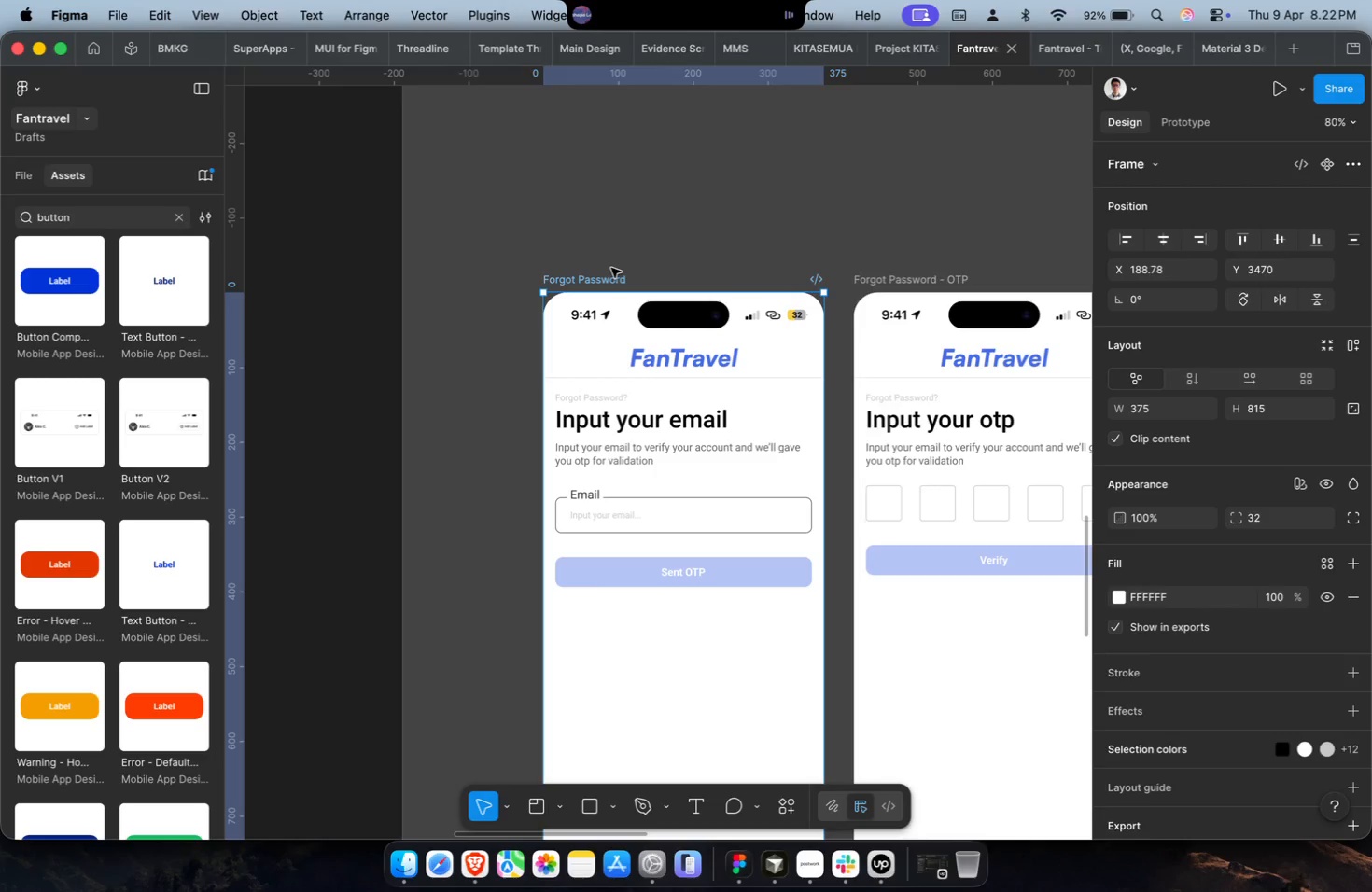 
scroll: coordinate [724, 253], scroll_direction: up, amount: 1.0
 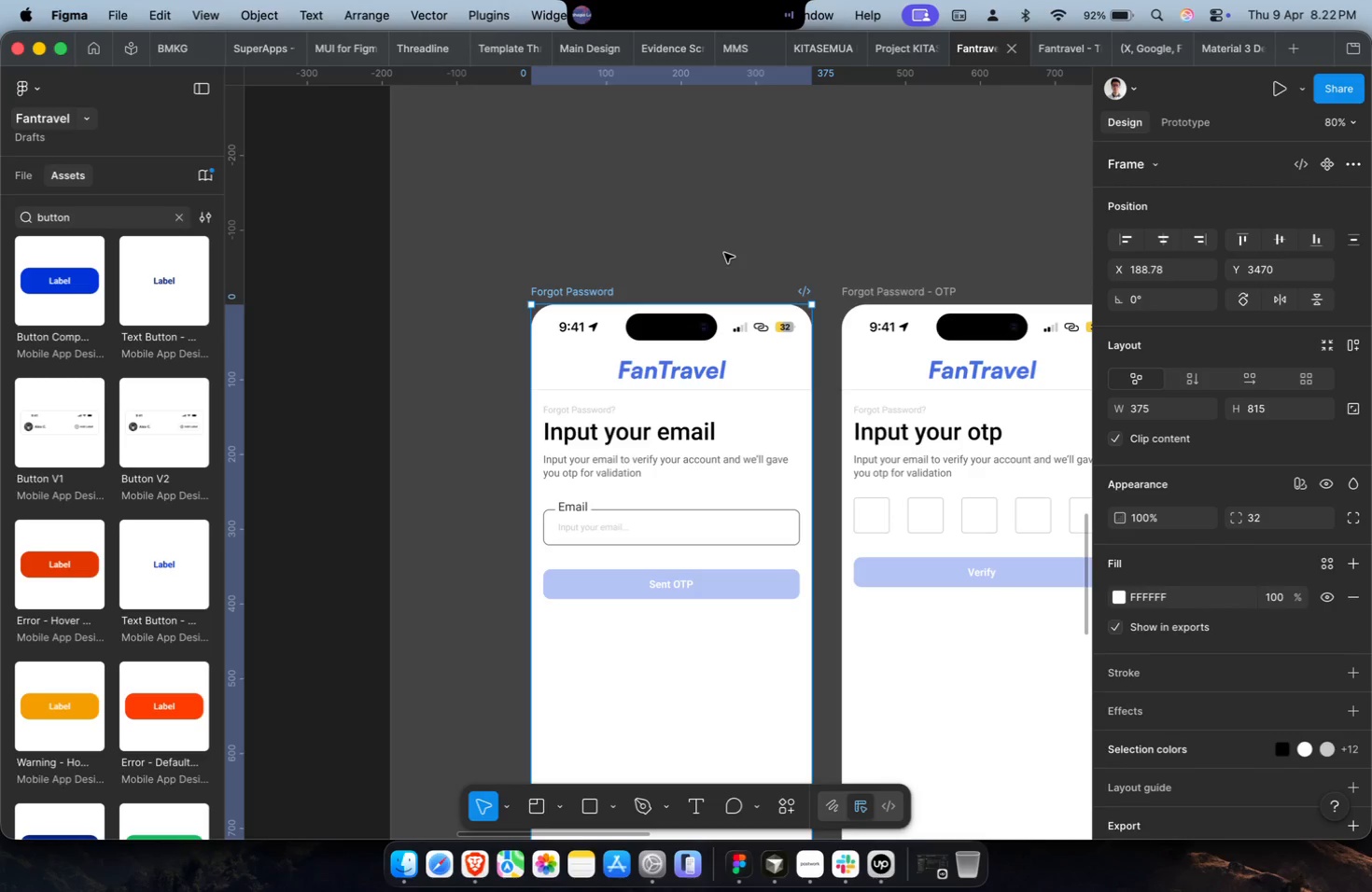 
hold_key(key=CommandLeft, duration=0.33)
scroll: coordinate [724, 253], scroll_direction: down, amount: 17.0
 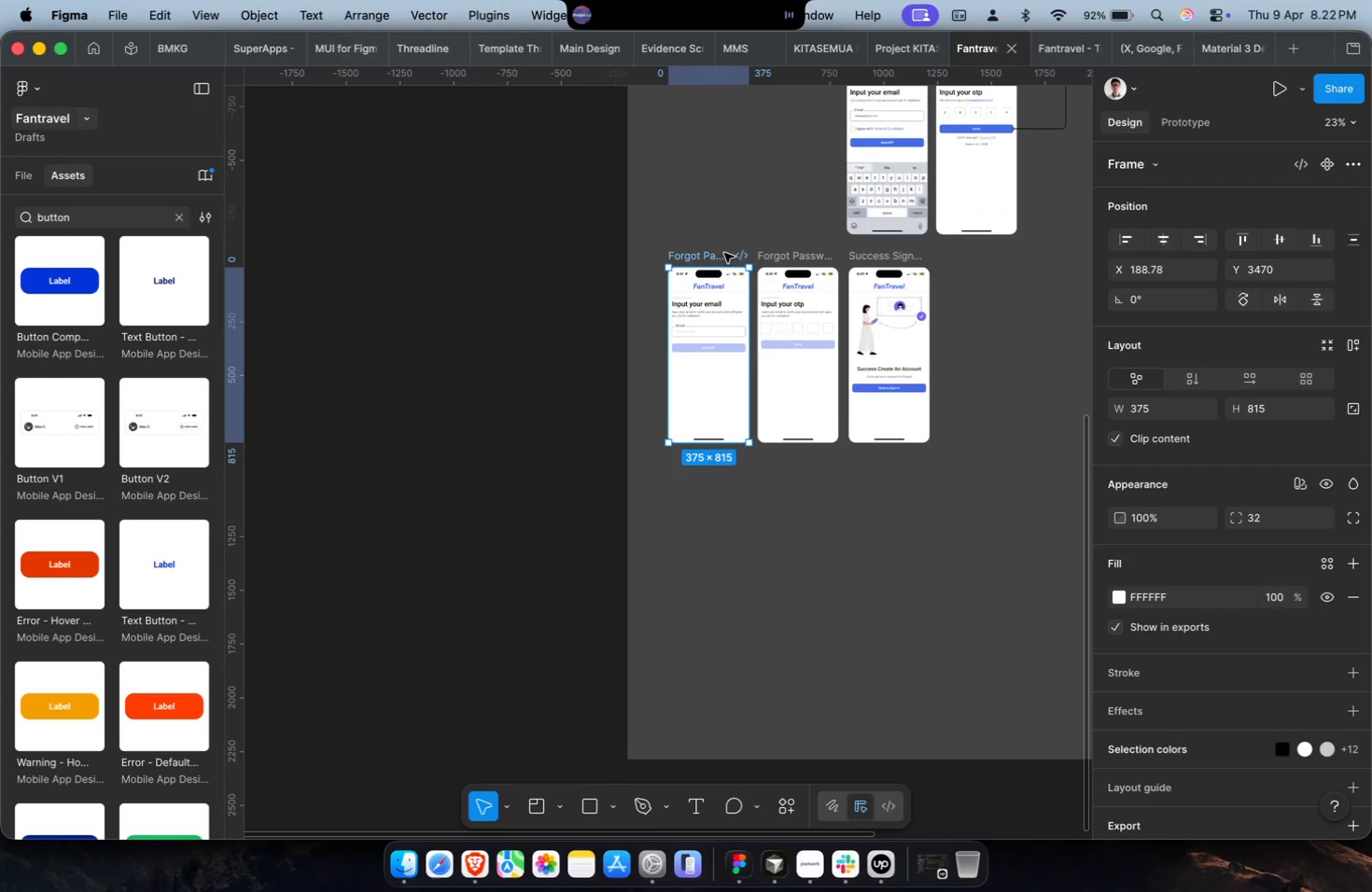 
left_click([711, 411])
 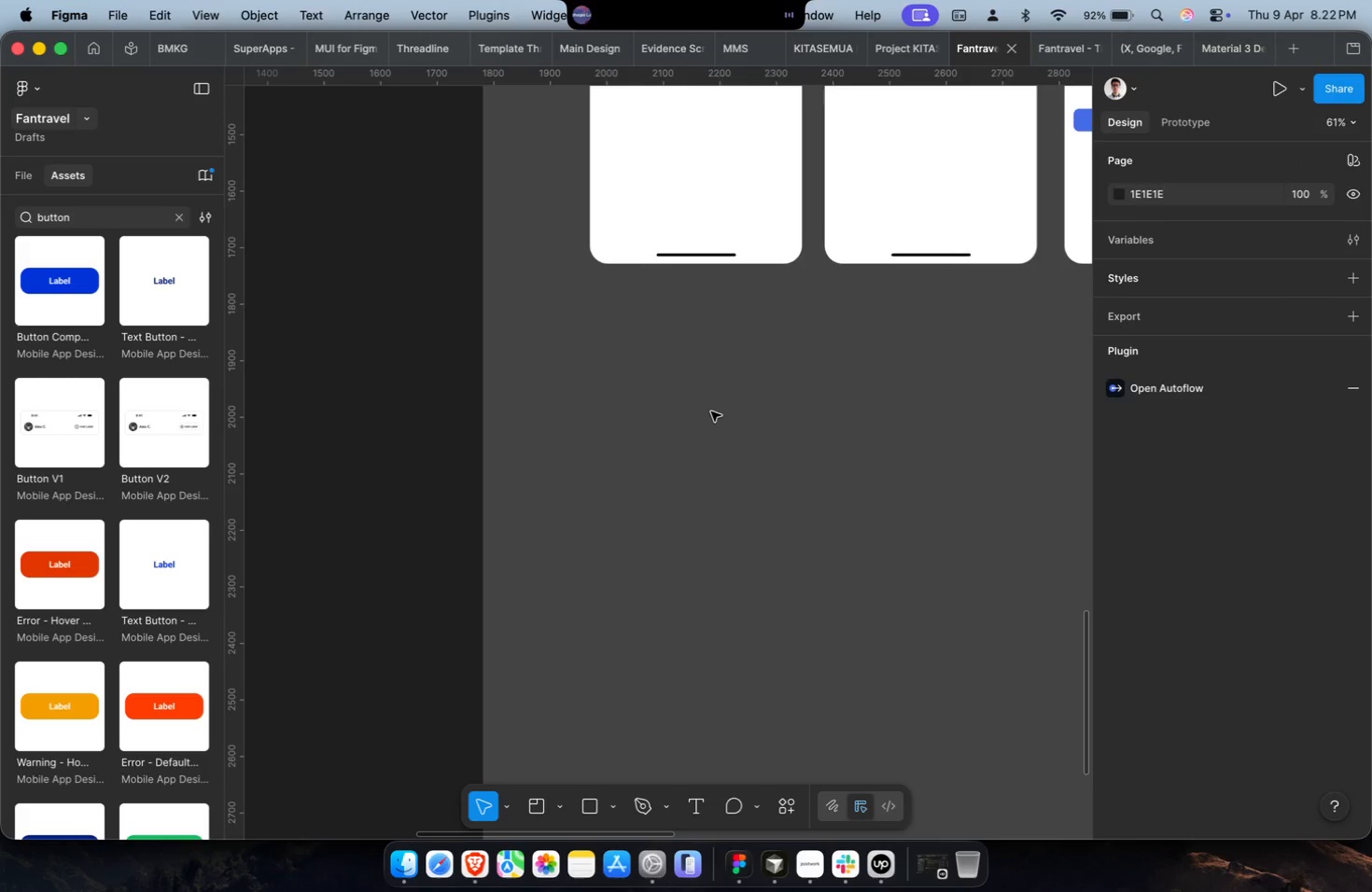 
scroll: coordinate [717, 438], scroll_direction: up, amount: 10.0
 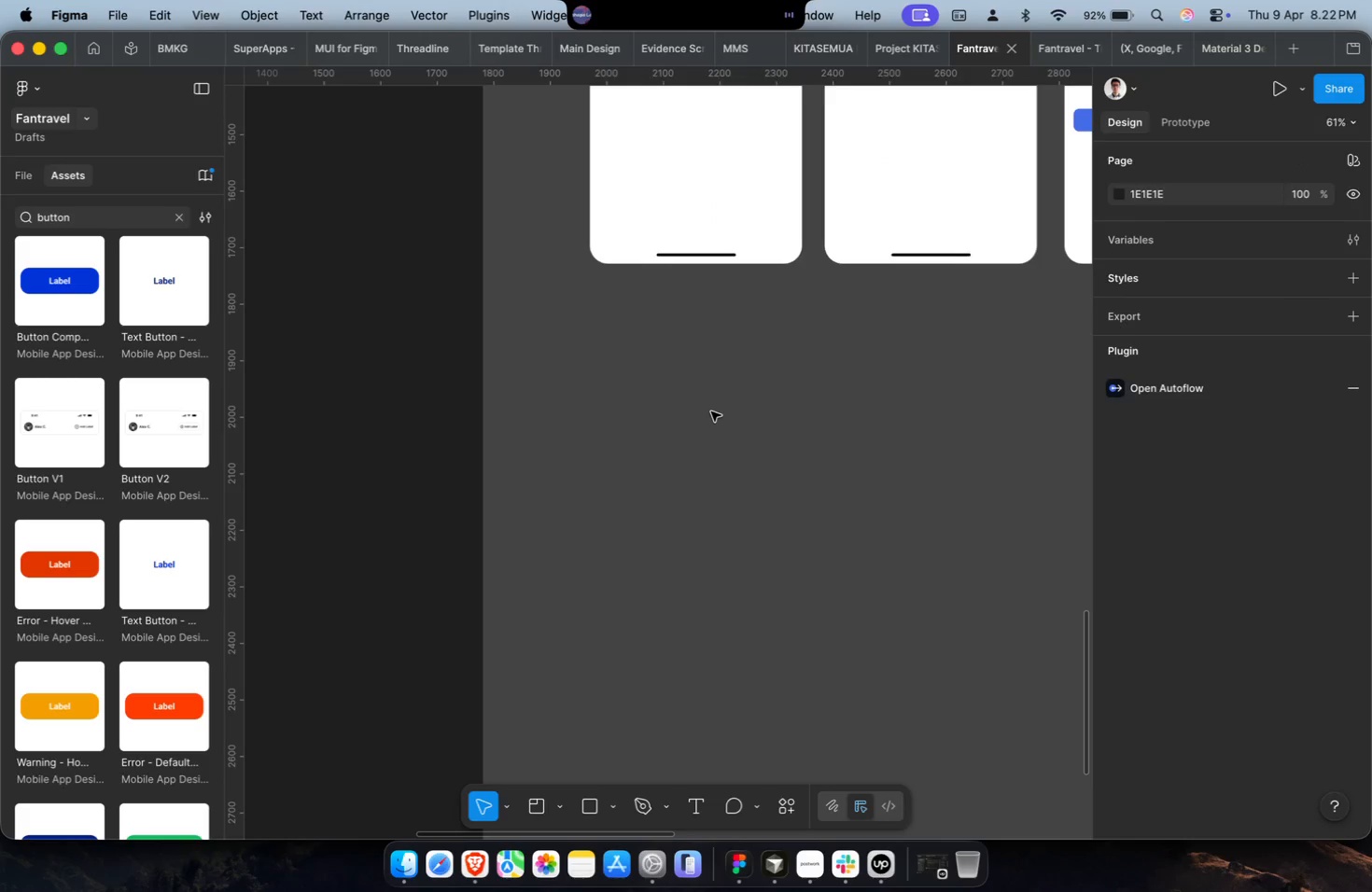 
key(Meta+V)
 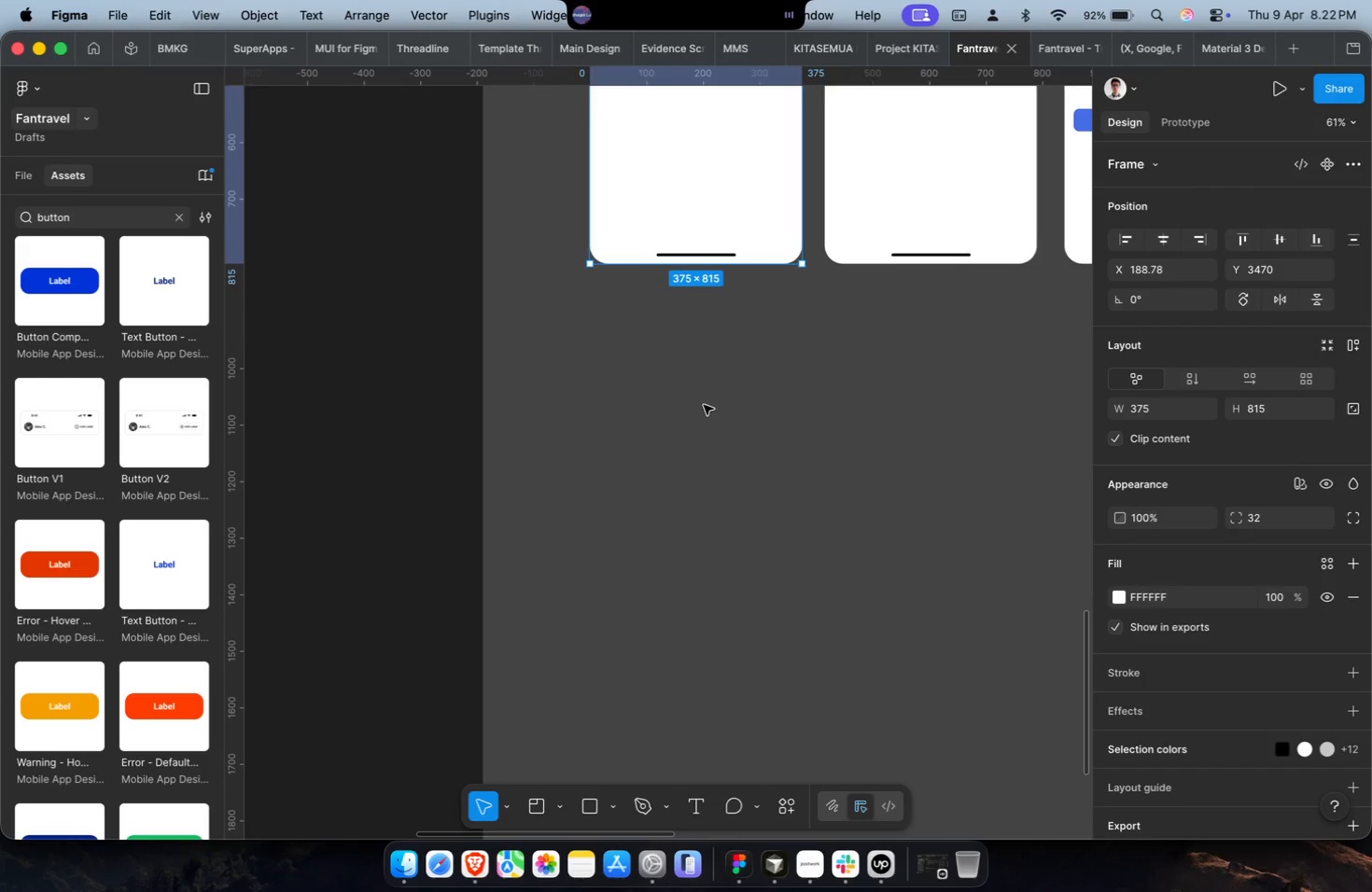 
key(Meta+CommandLeft)
 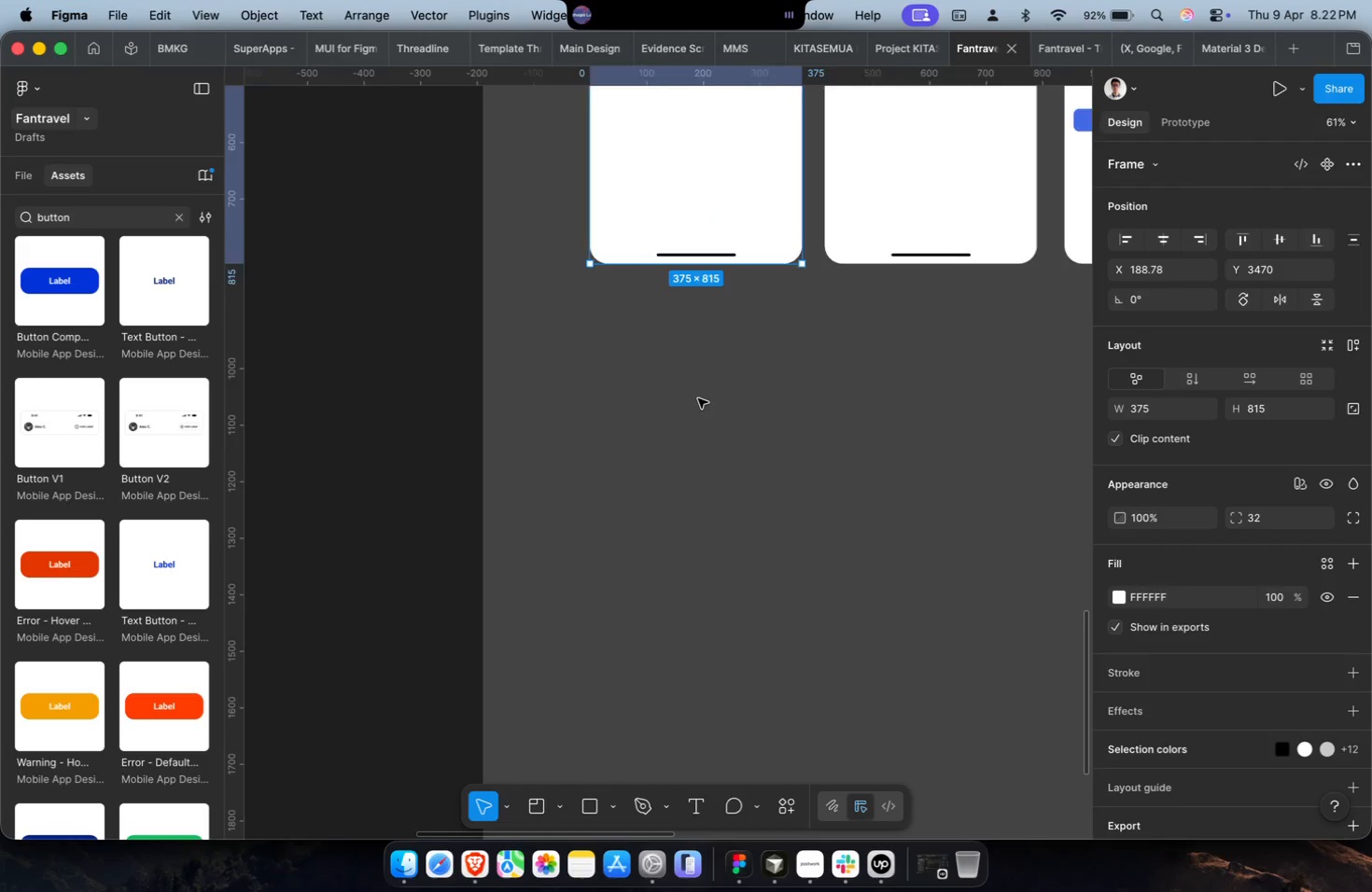 
scroll: coordinate [692, 376], scroll_direction: up, amount: 2.0
 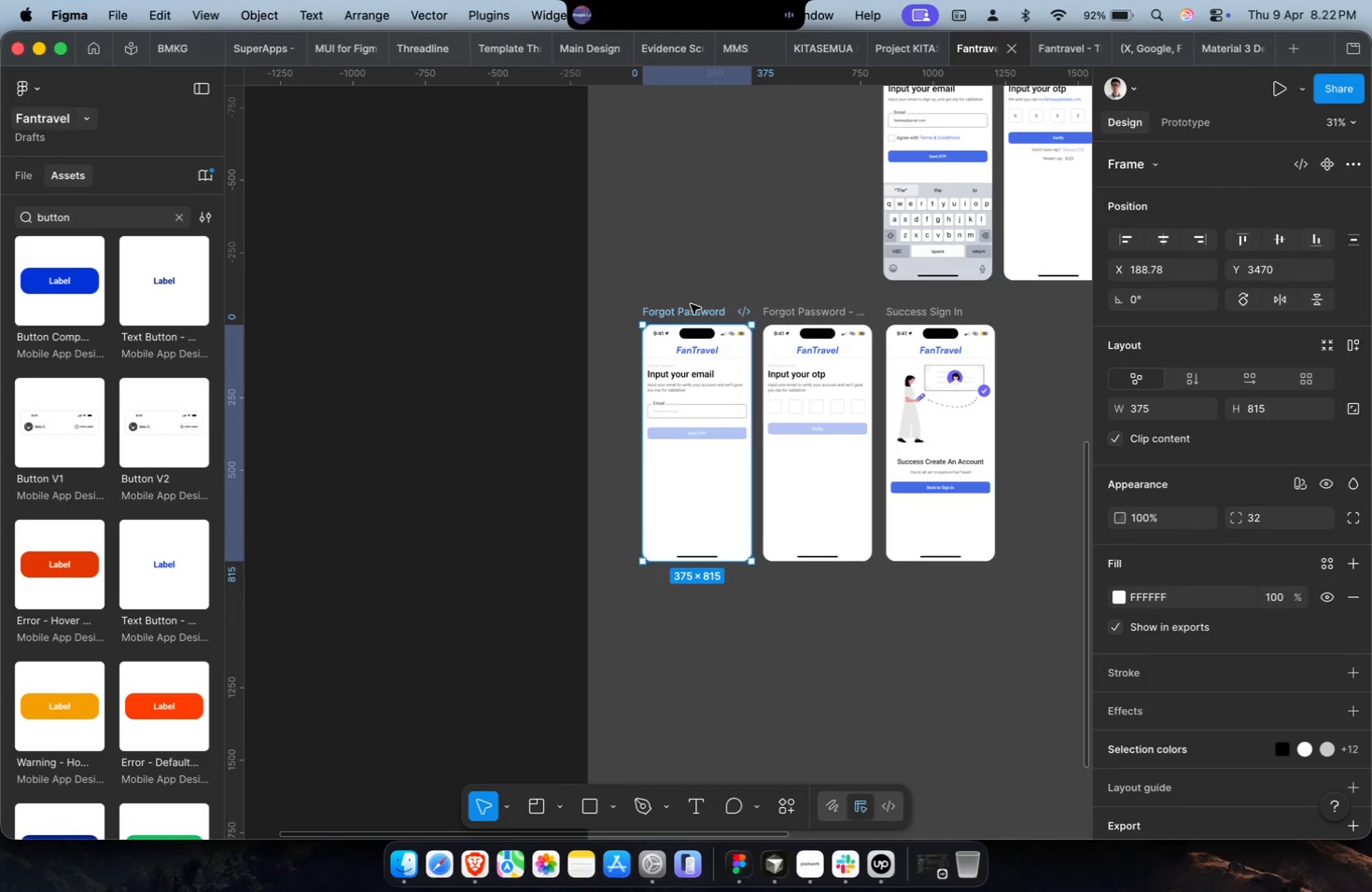 
left_click_drag(start_coordinate=[693, 309], to_coordinate=[696, 578])
 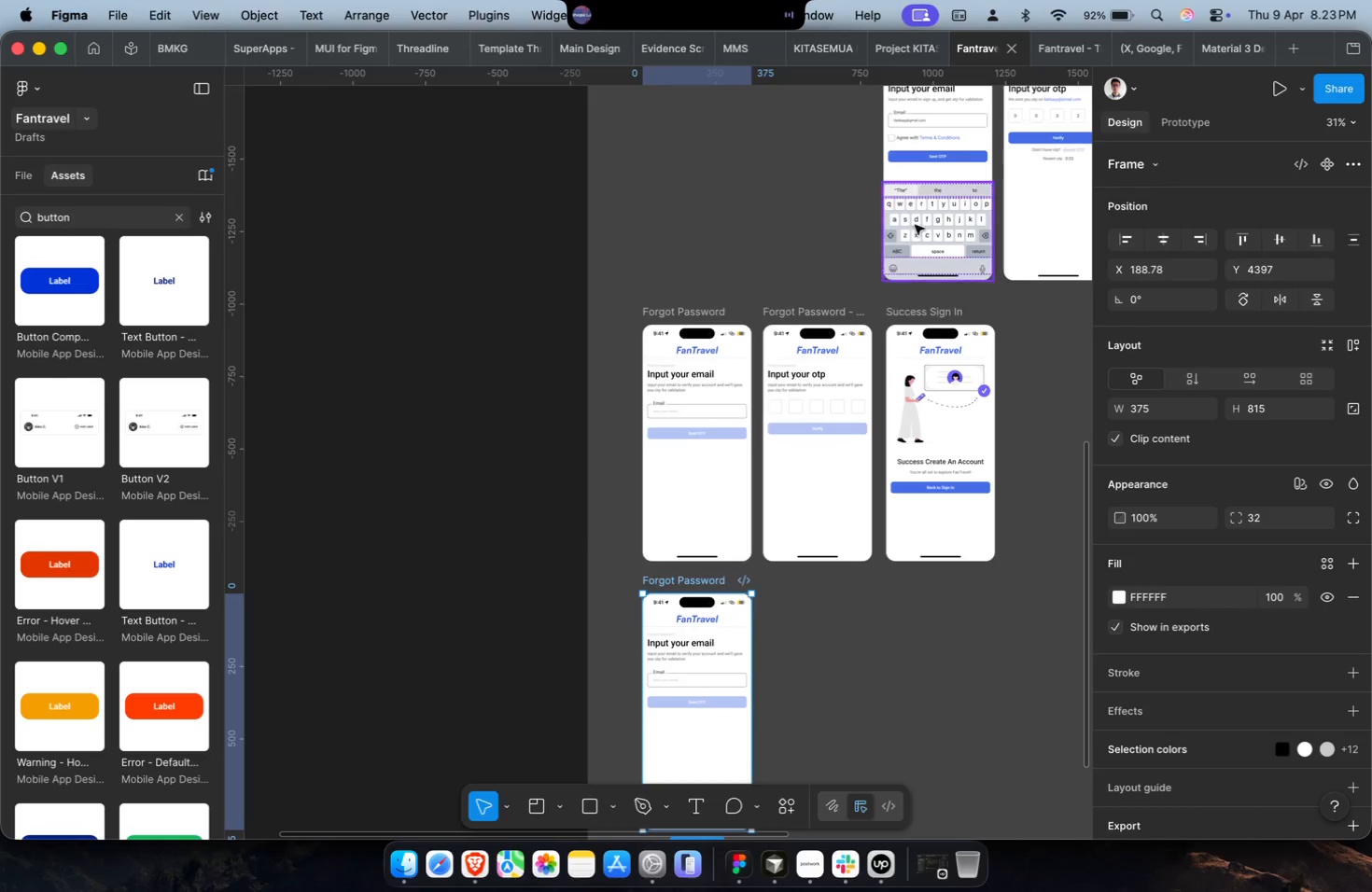 
left_click([923, 218])
 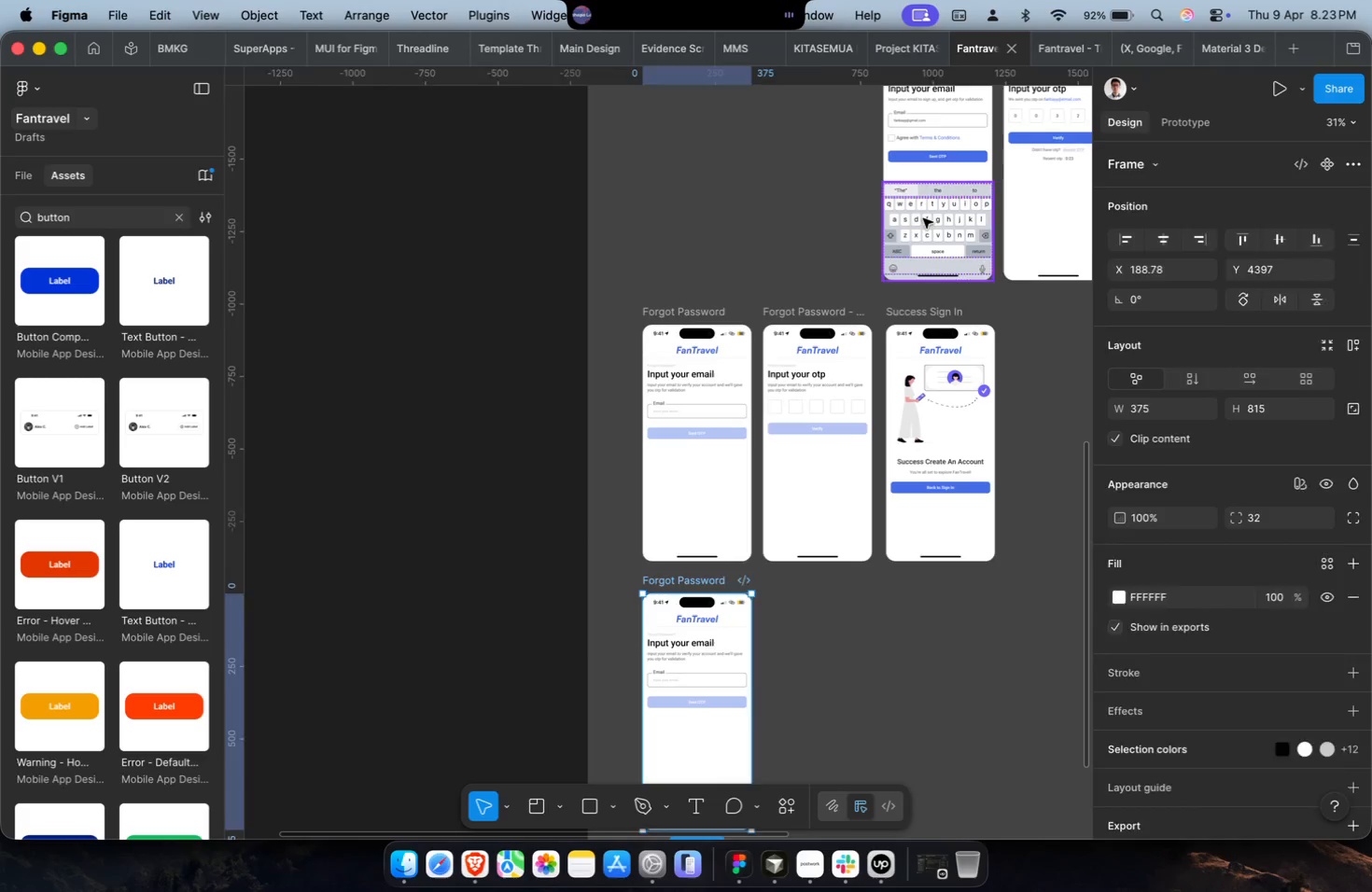 
key(Meta+C)
 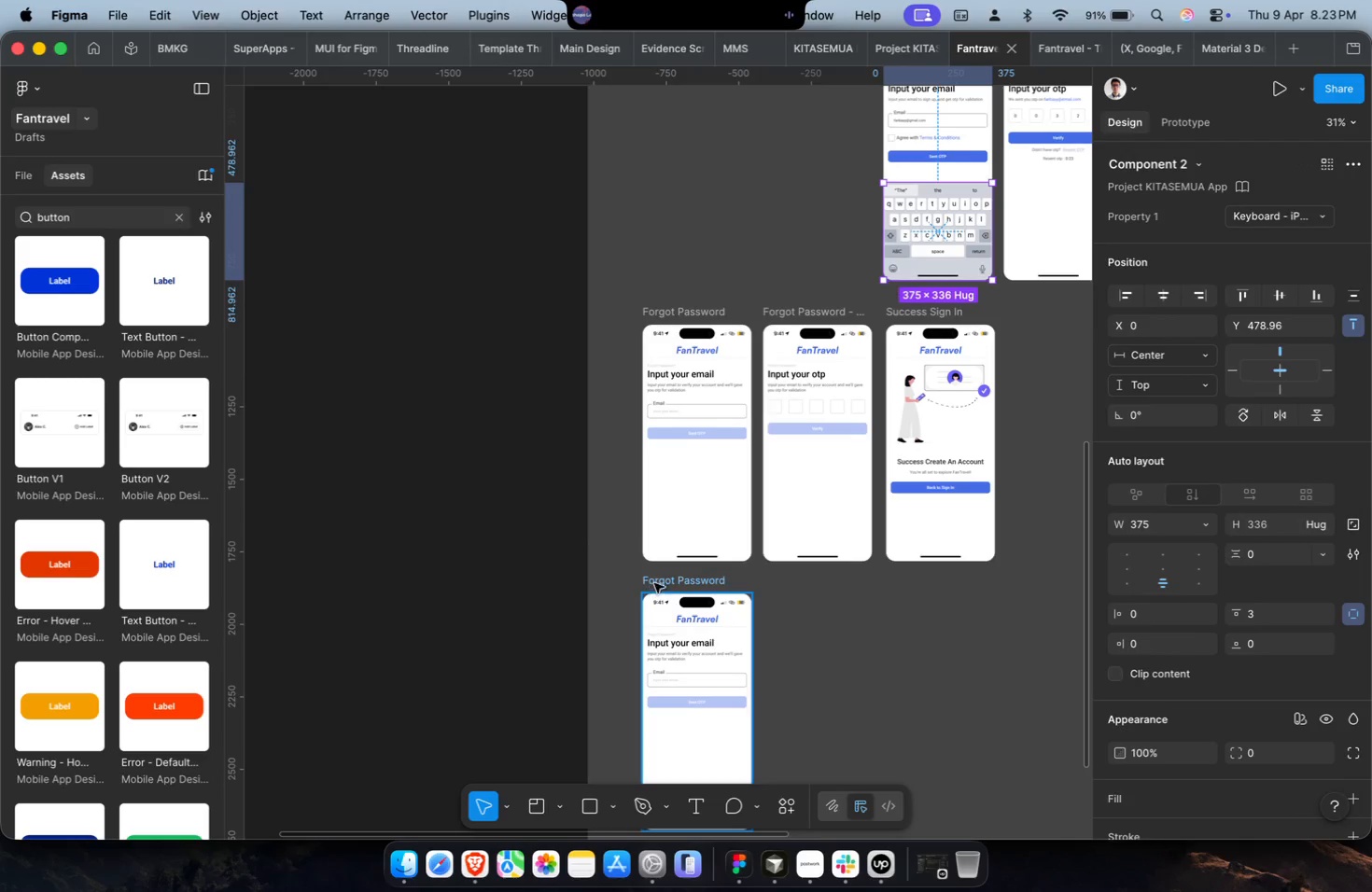 
left_click([656, 581])
 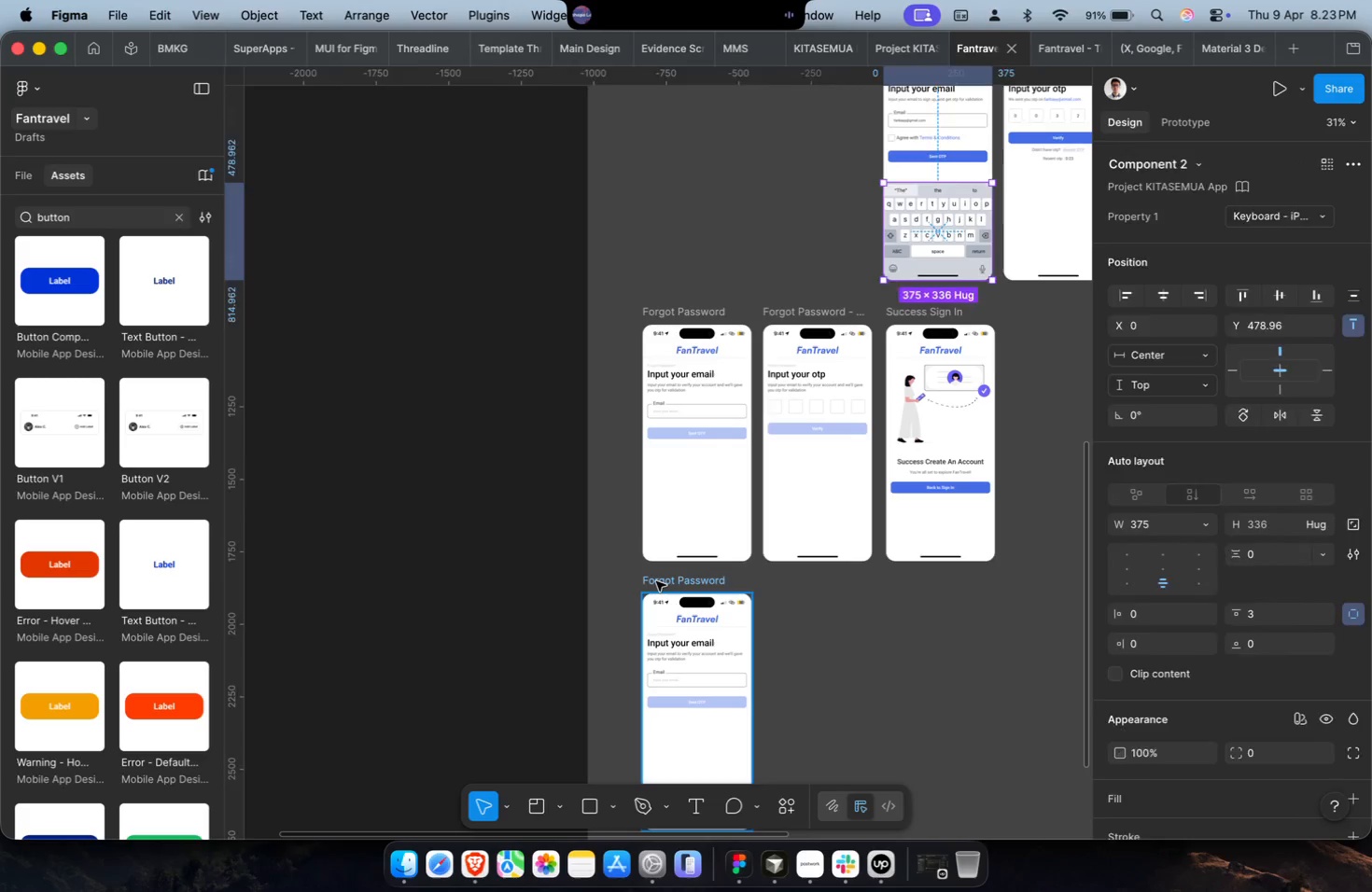 
key(Meta+CommandLeft)
 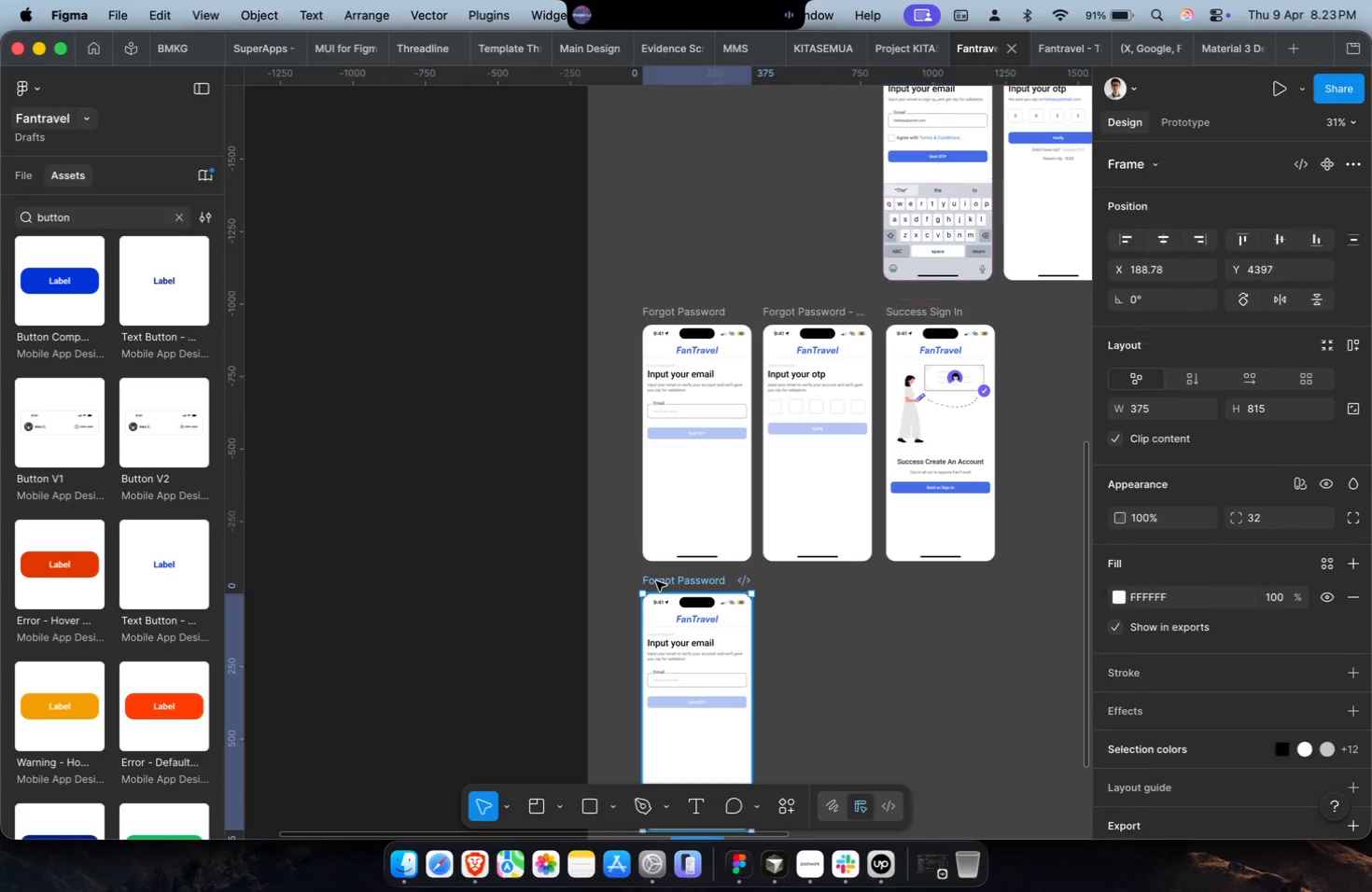 
key(Meta+V)
 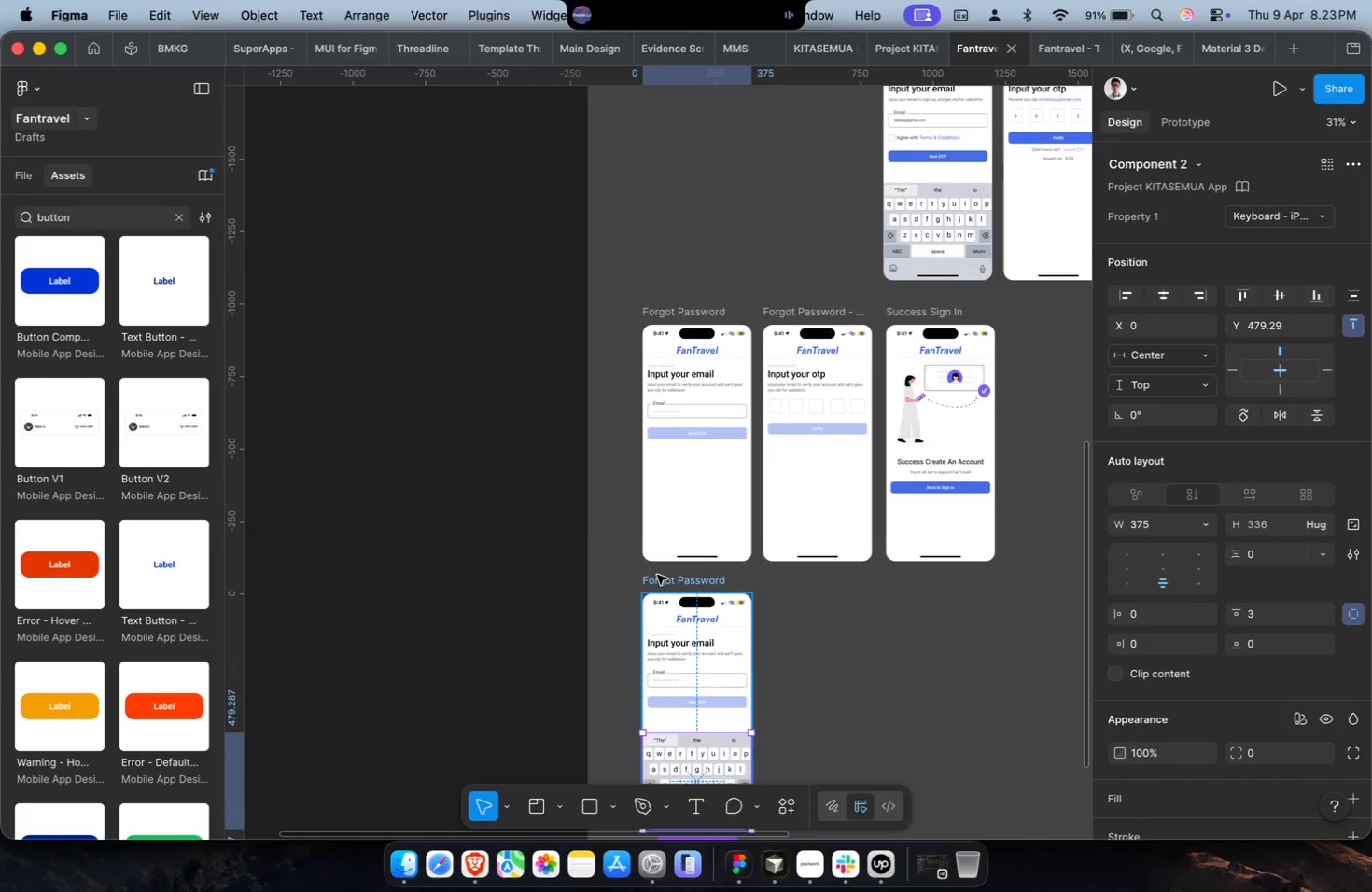 
scroll: coordinate [657, 575], scroll_direction: down, amount: 2.0
 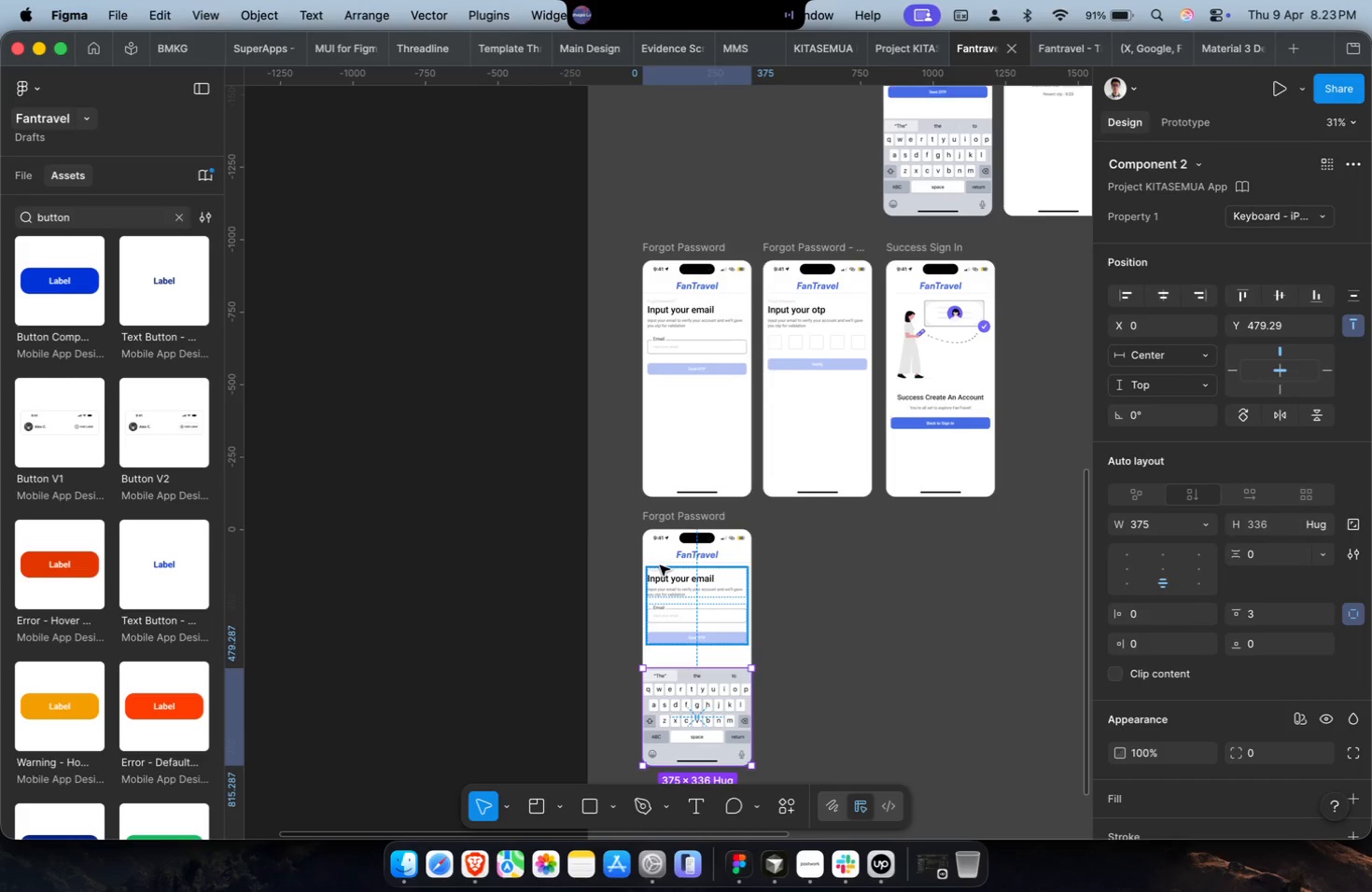 
wait(8.07)
 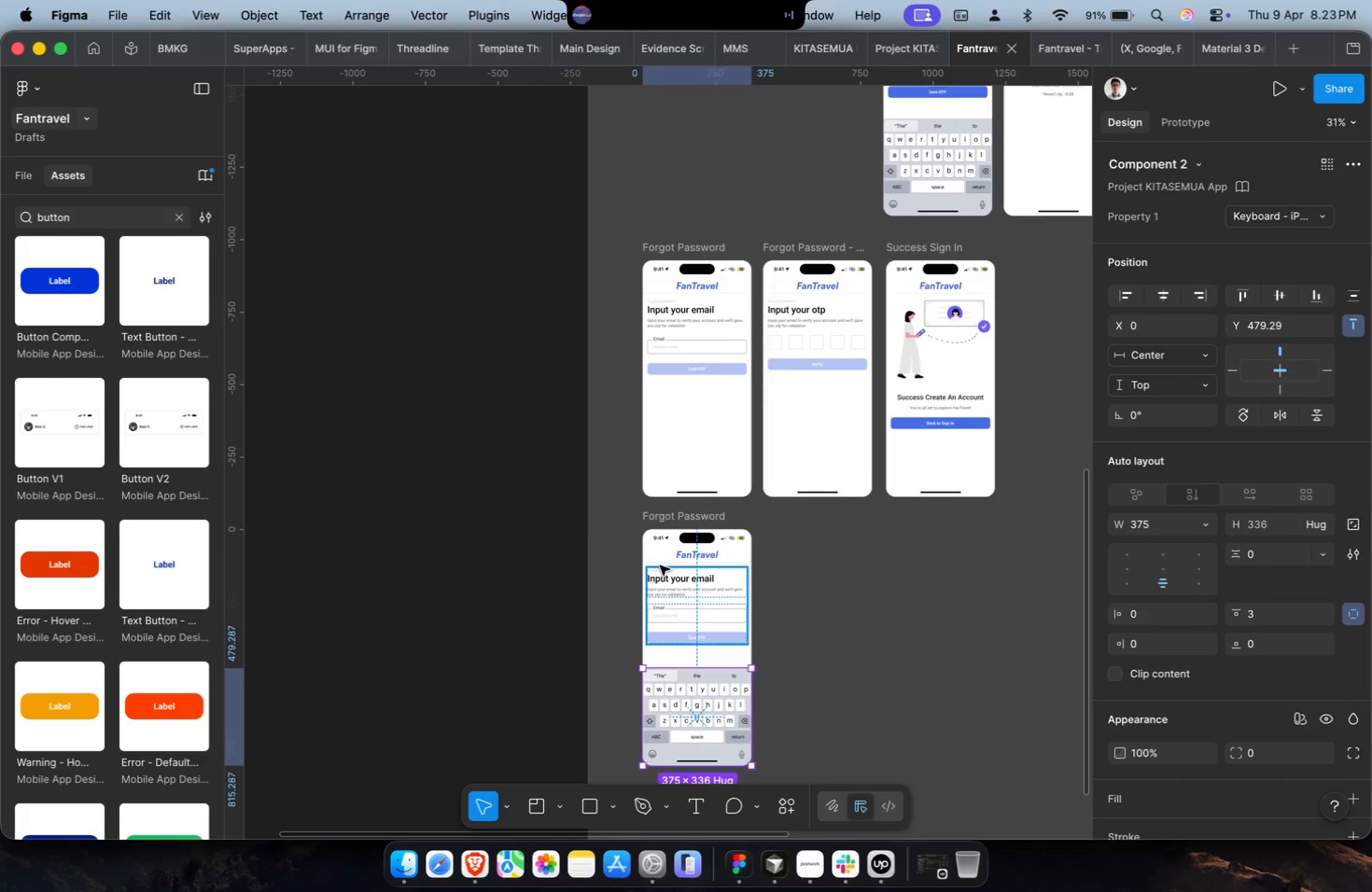 
scroll: coordinate [660, 565], scroll_direction: down, amount: 1.0
 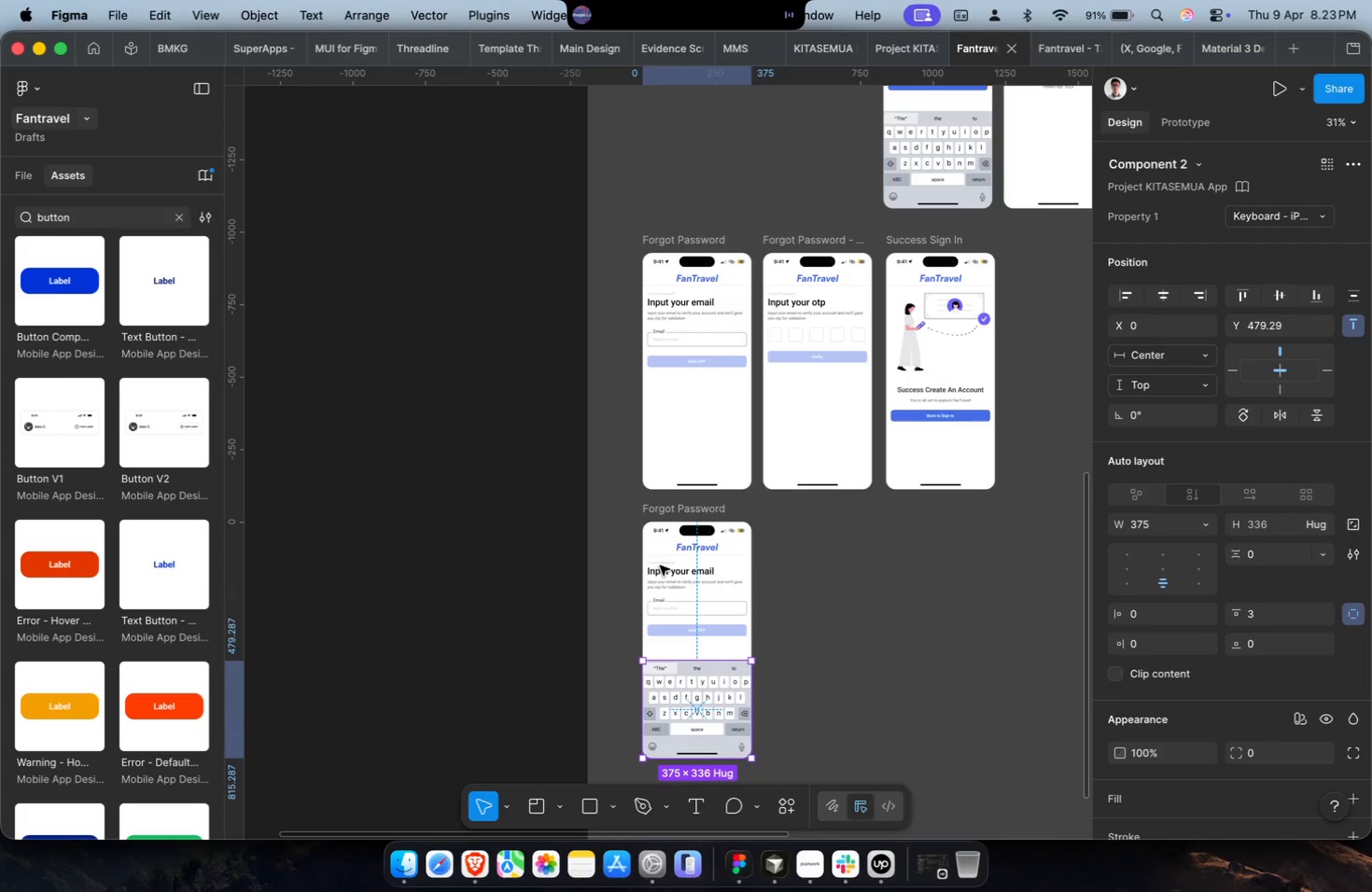 
wait(6.45)
 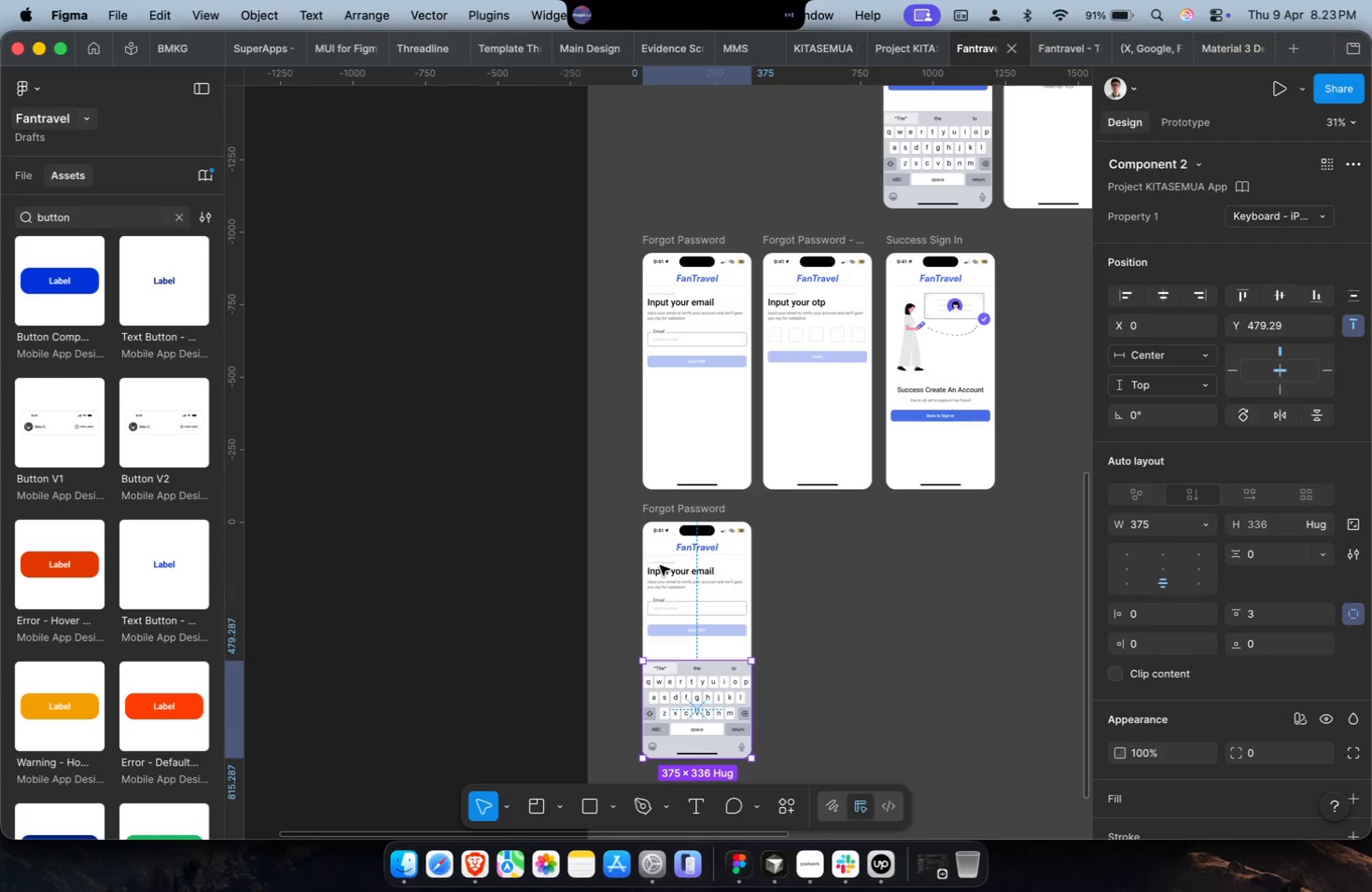 
scroll: coordinate [657, 562], scroll_direction: down, amount: 3.0
 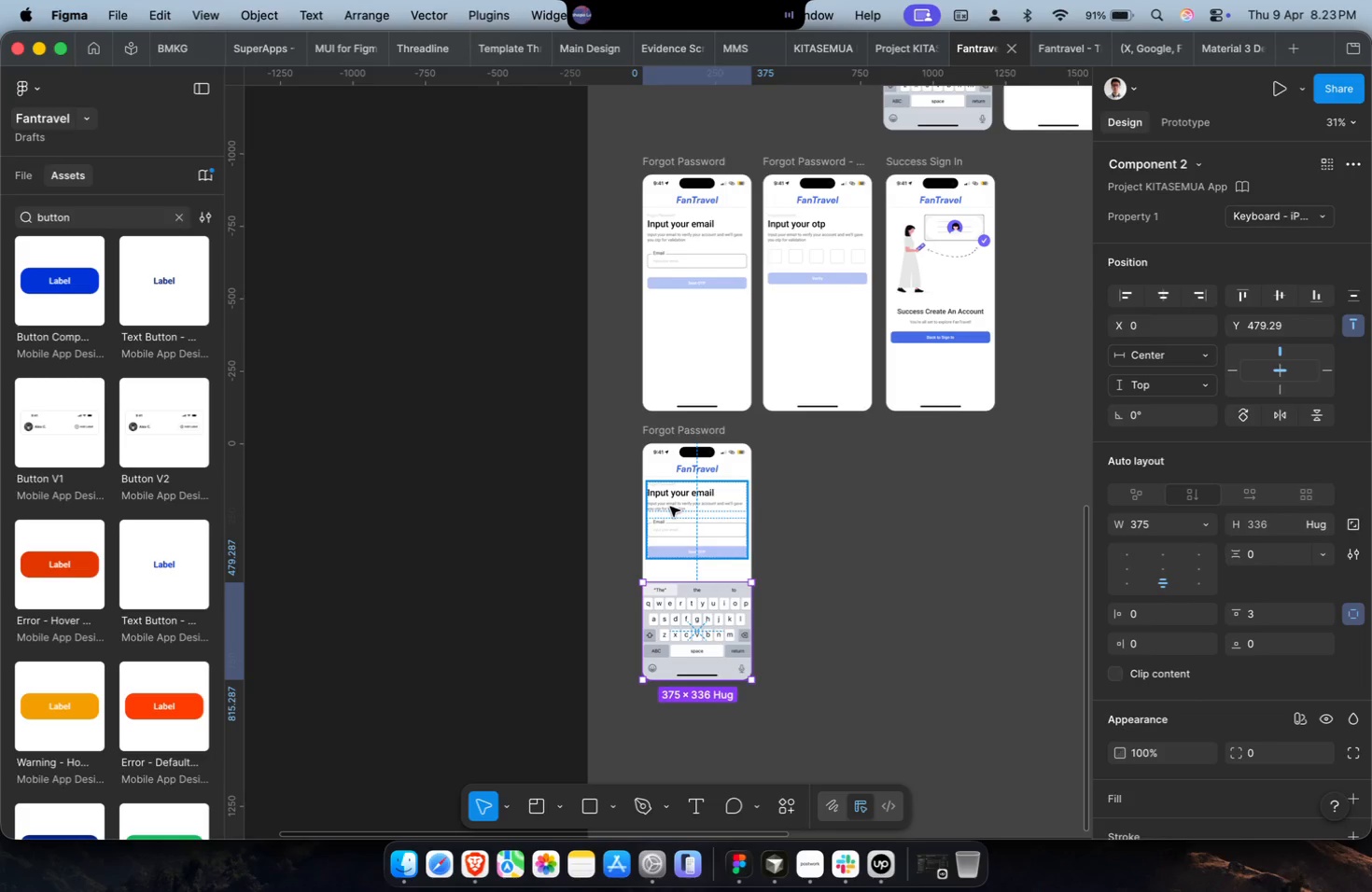 
hold_key(key=CommandLeft, duration=0.31)
scroll: coordinate [741, 520], scroll_direction: up, amount: 7.0
 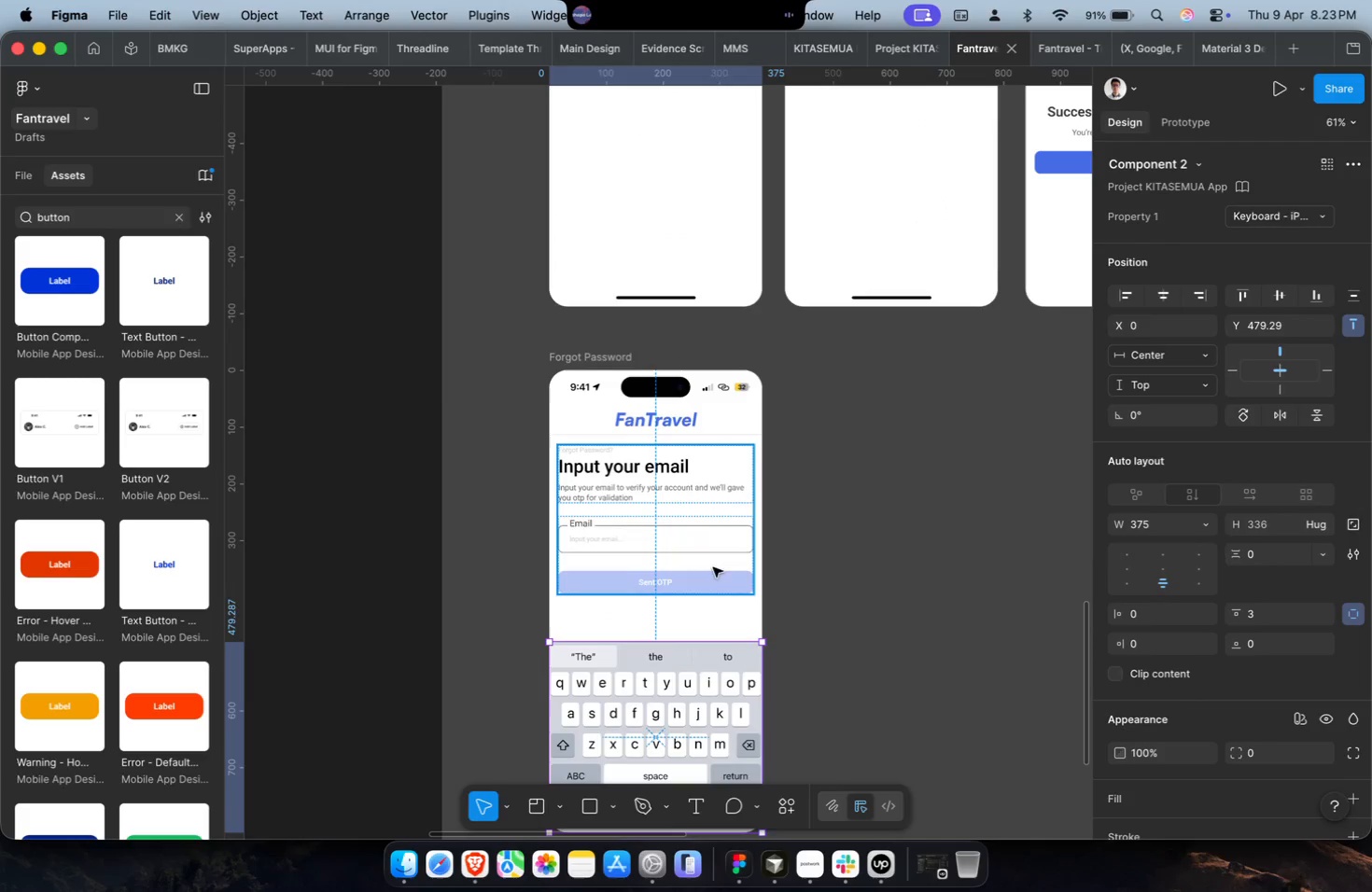 
hold_key(key=CommandLeft, duration=0.39)
left_click([712, 579])
 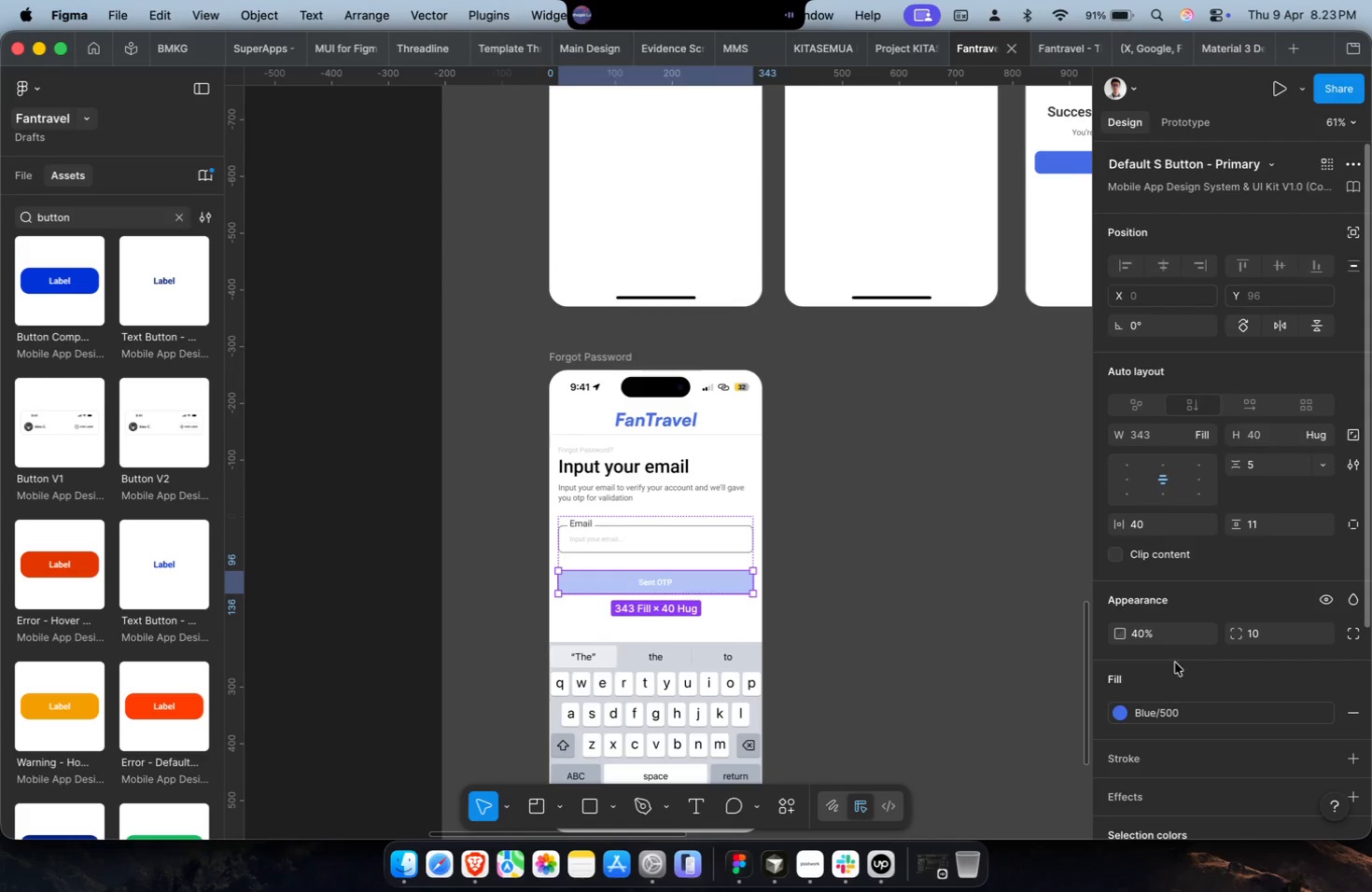 
left_click([1165, 628])
 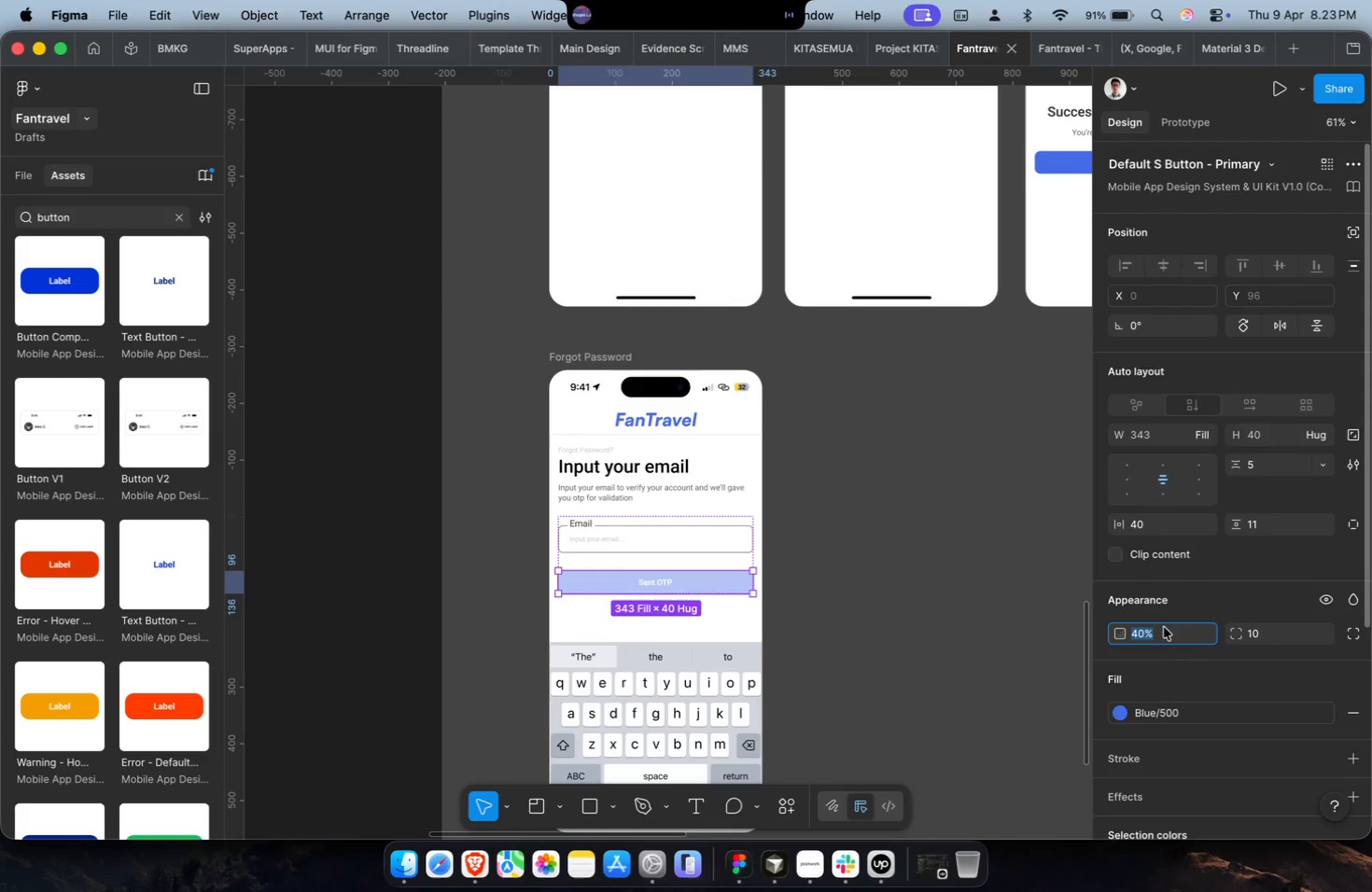 
type(100)
 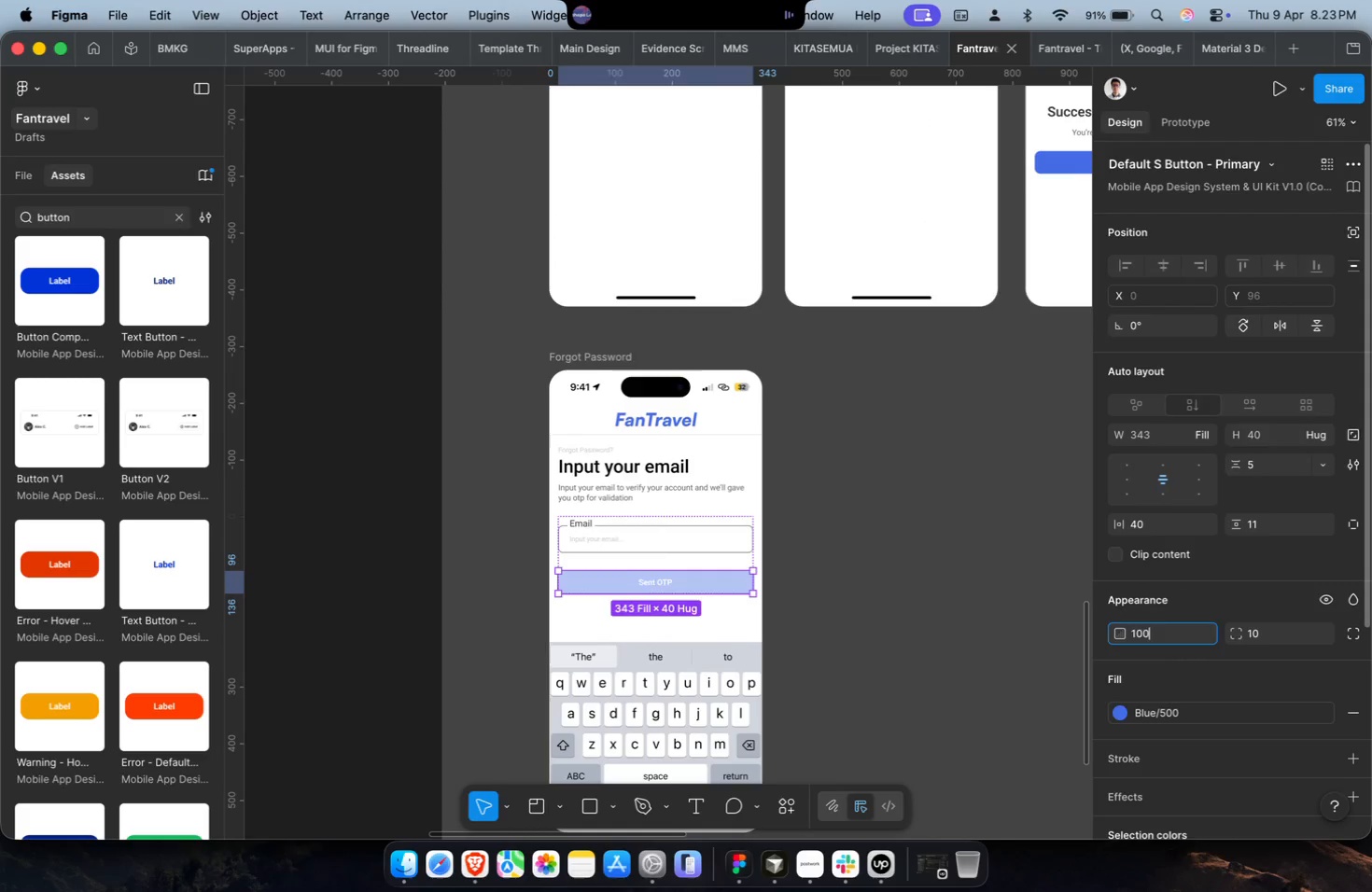 
key(Enter)
 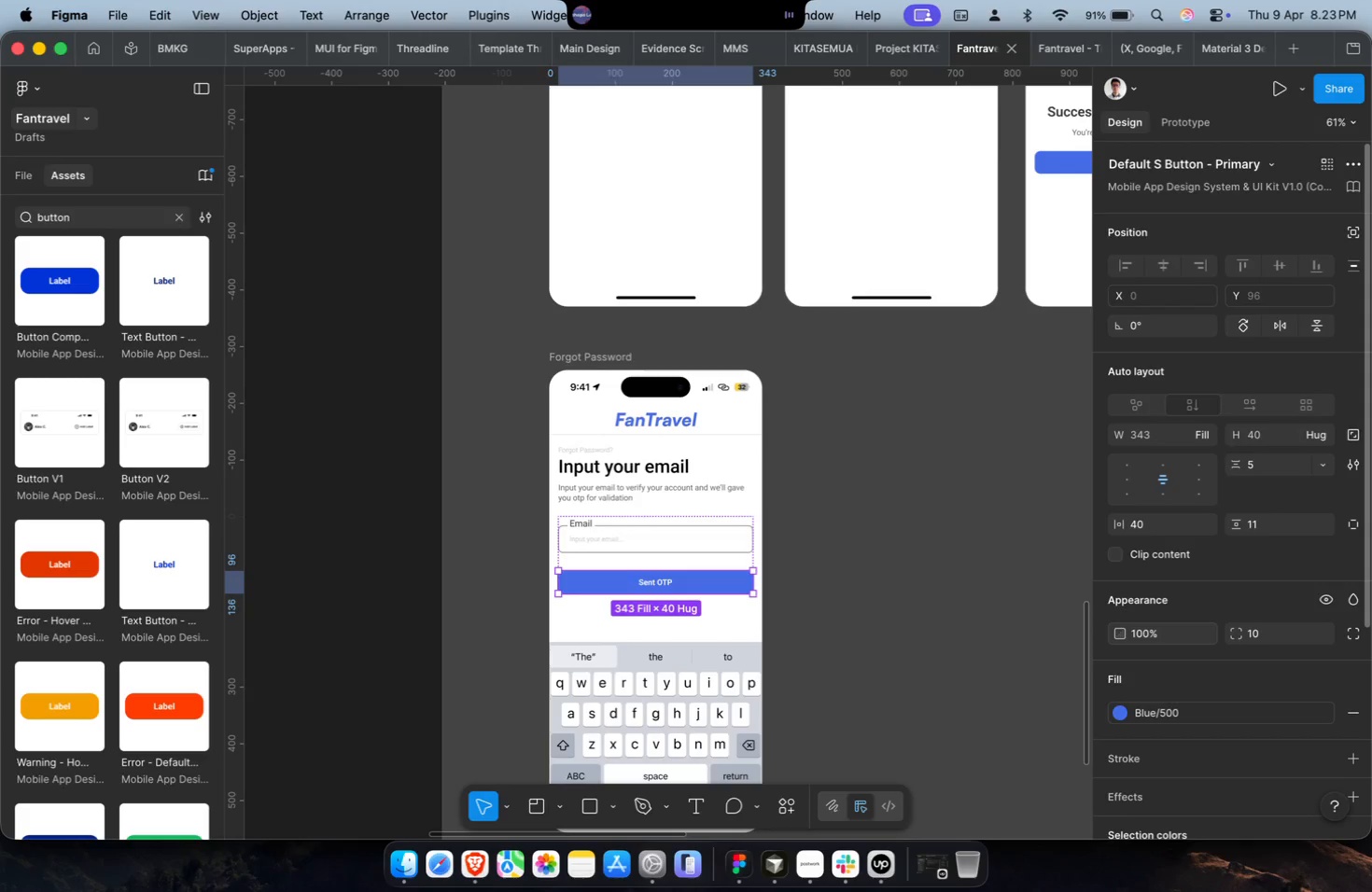 
wait(23.19)
 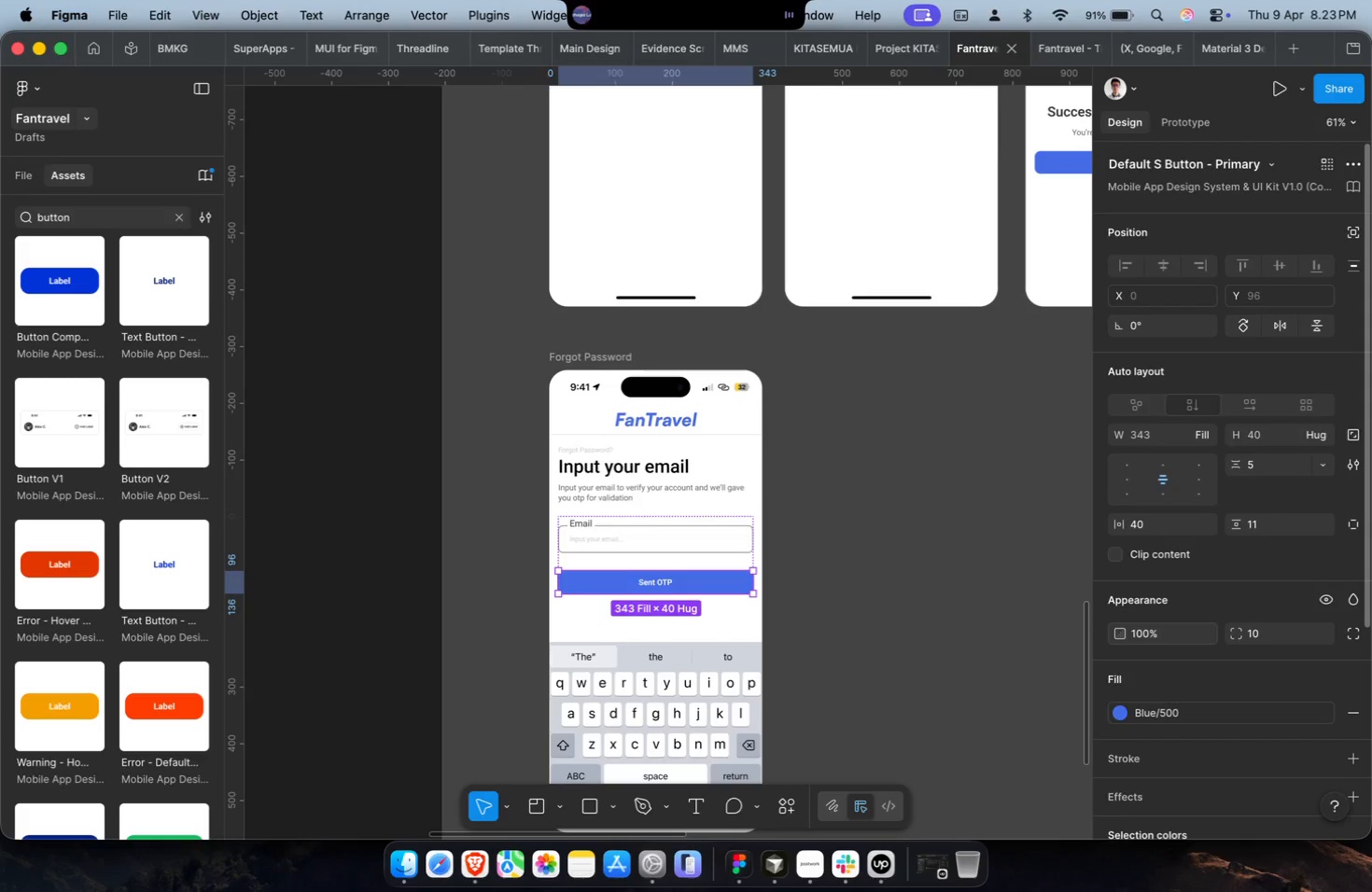 
double_click([1035, 589])
 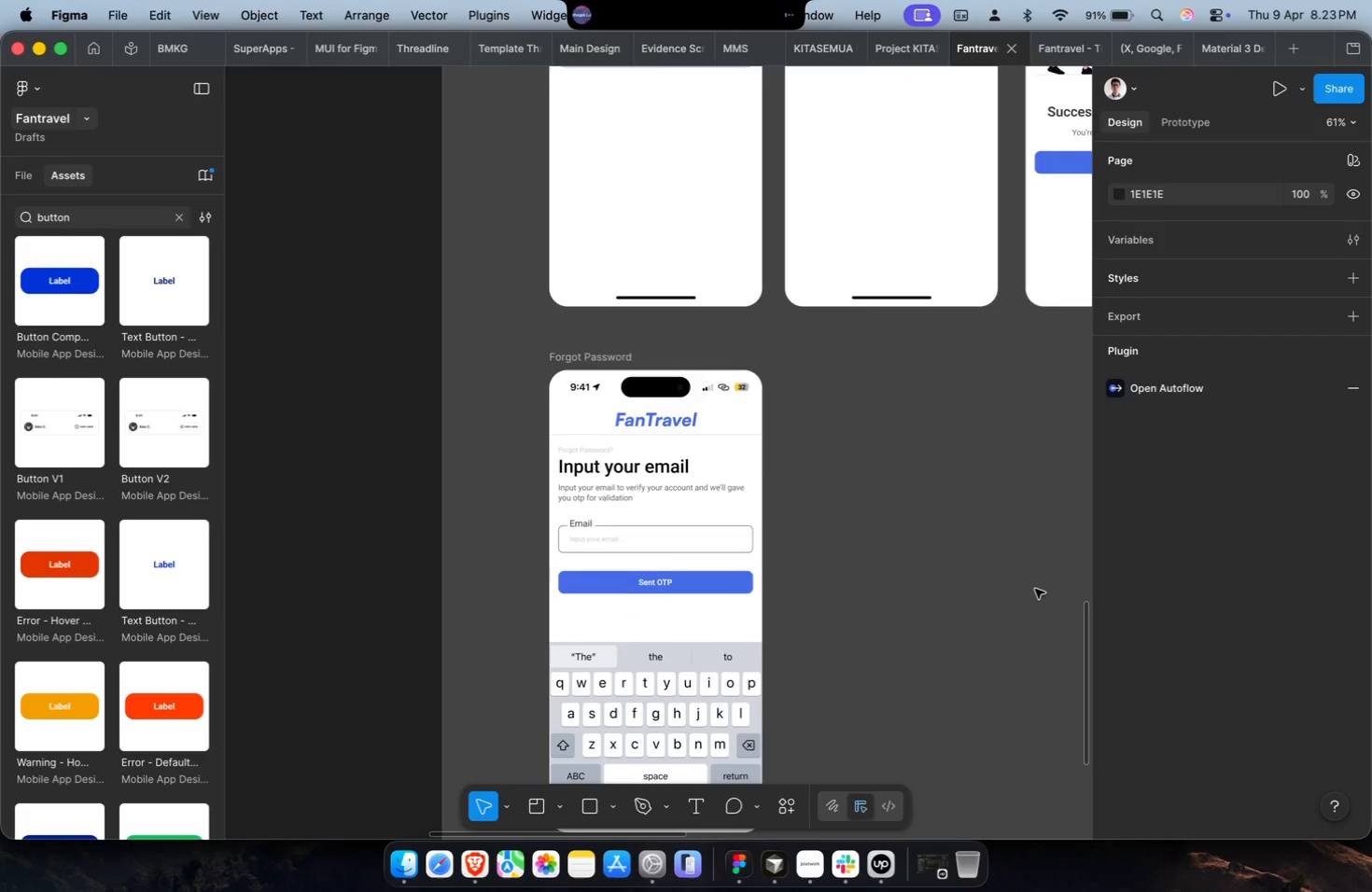 
scroll: coordinate [1022, 564], scroll_direction: up, amount: 9.0
 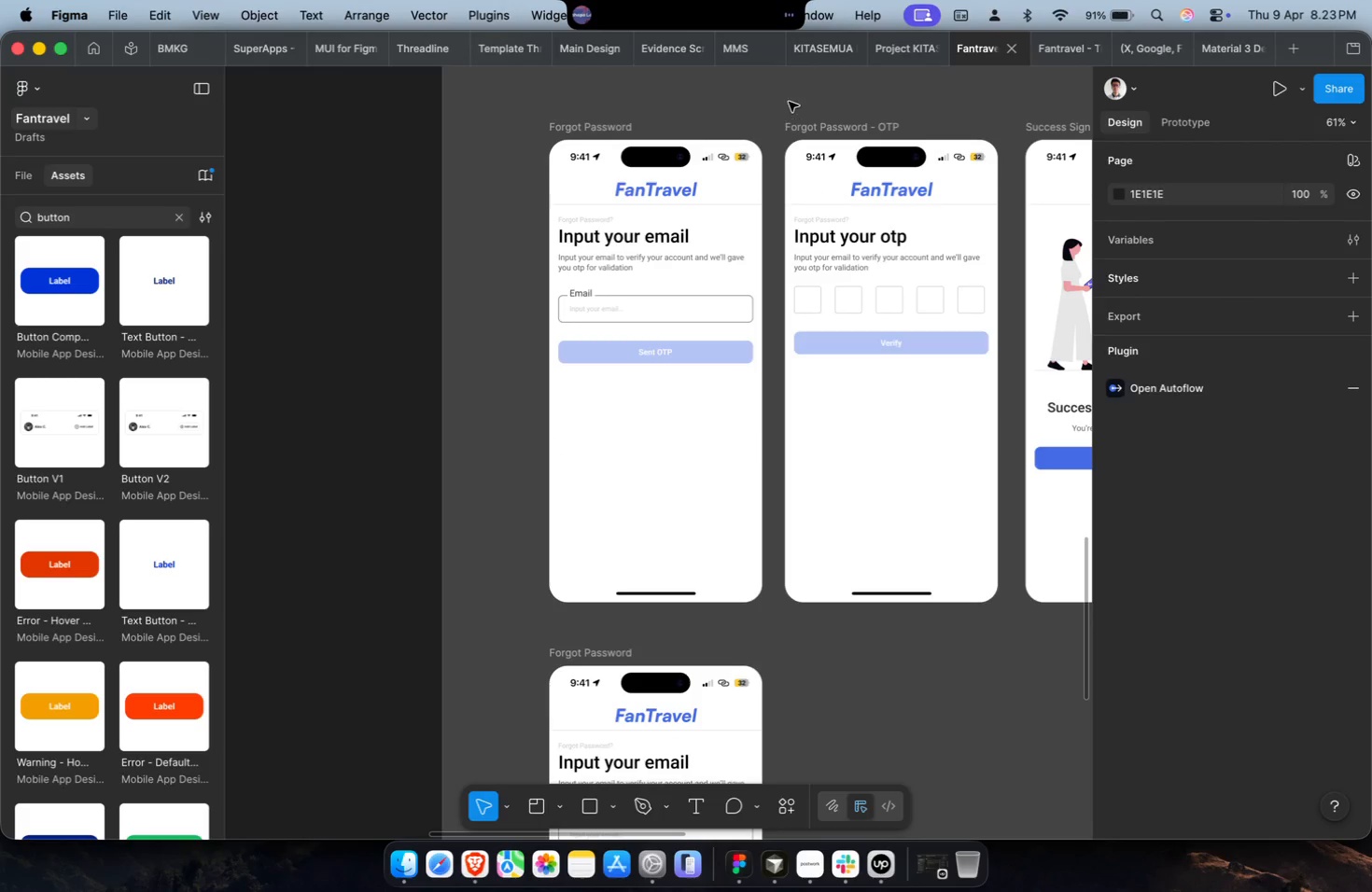 
left_click([822, 127])
 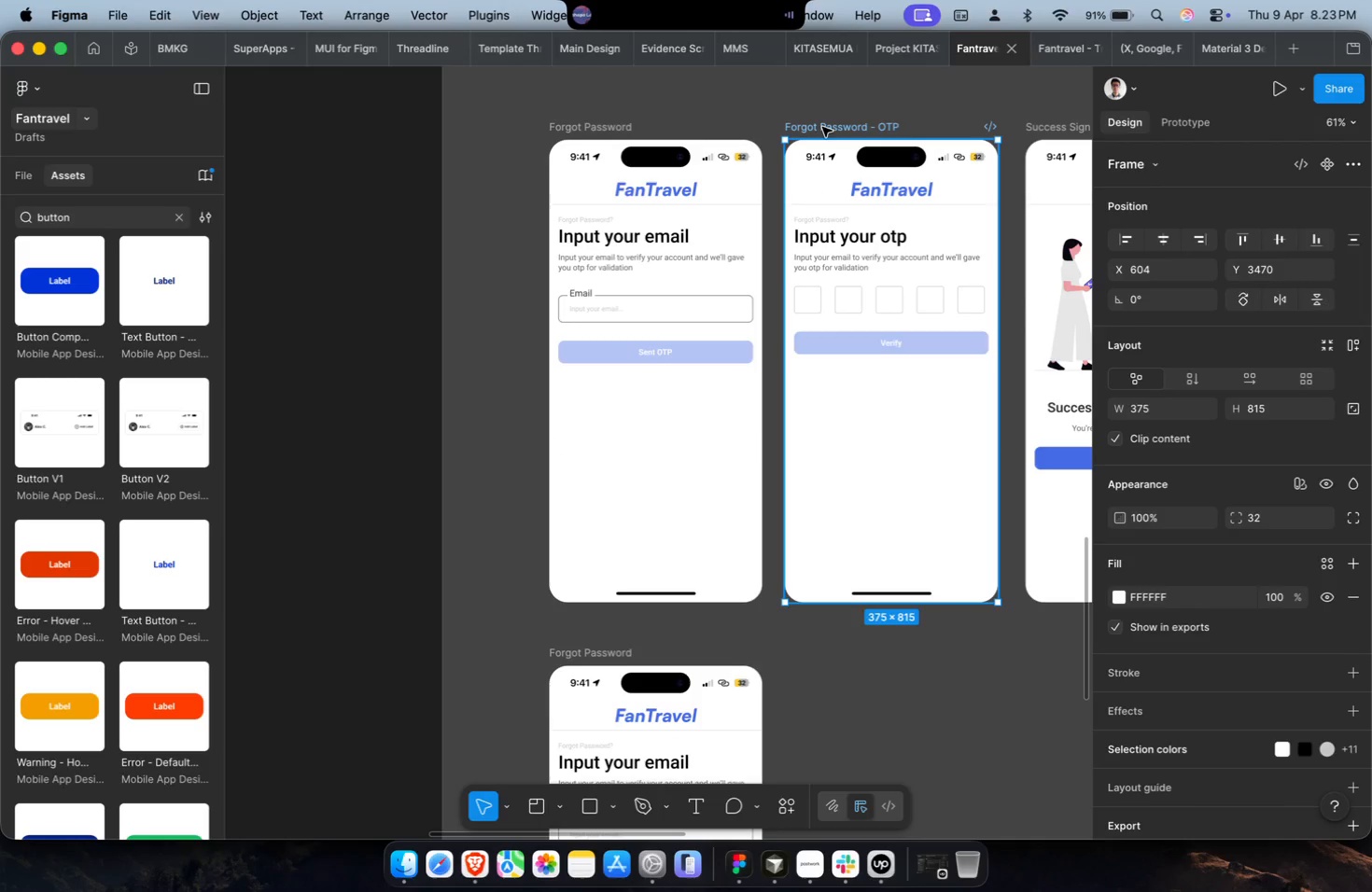 
key(Meta+C)
 